 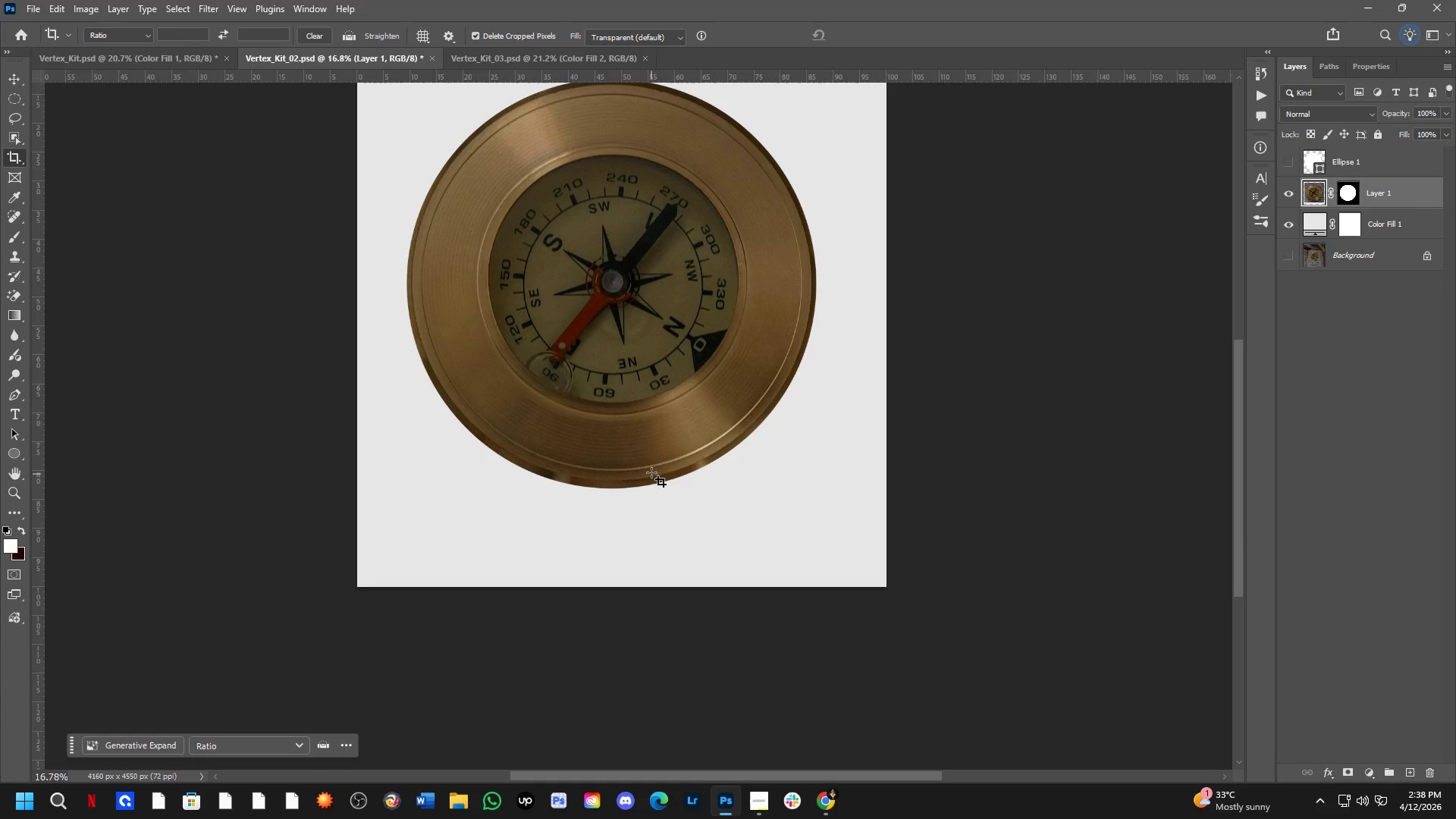 
scroll: coordinate [643, 459], scroll_direction: down, amount: 3.0
 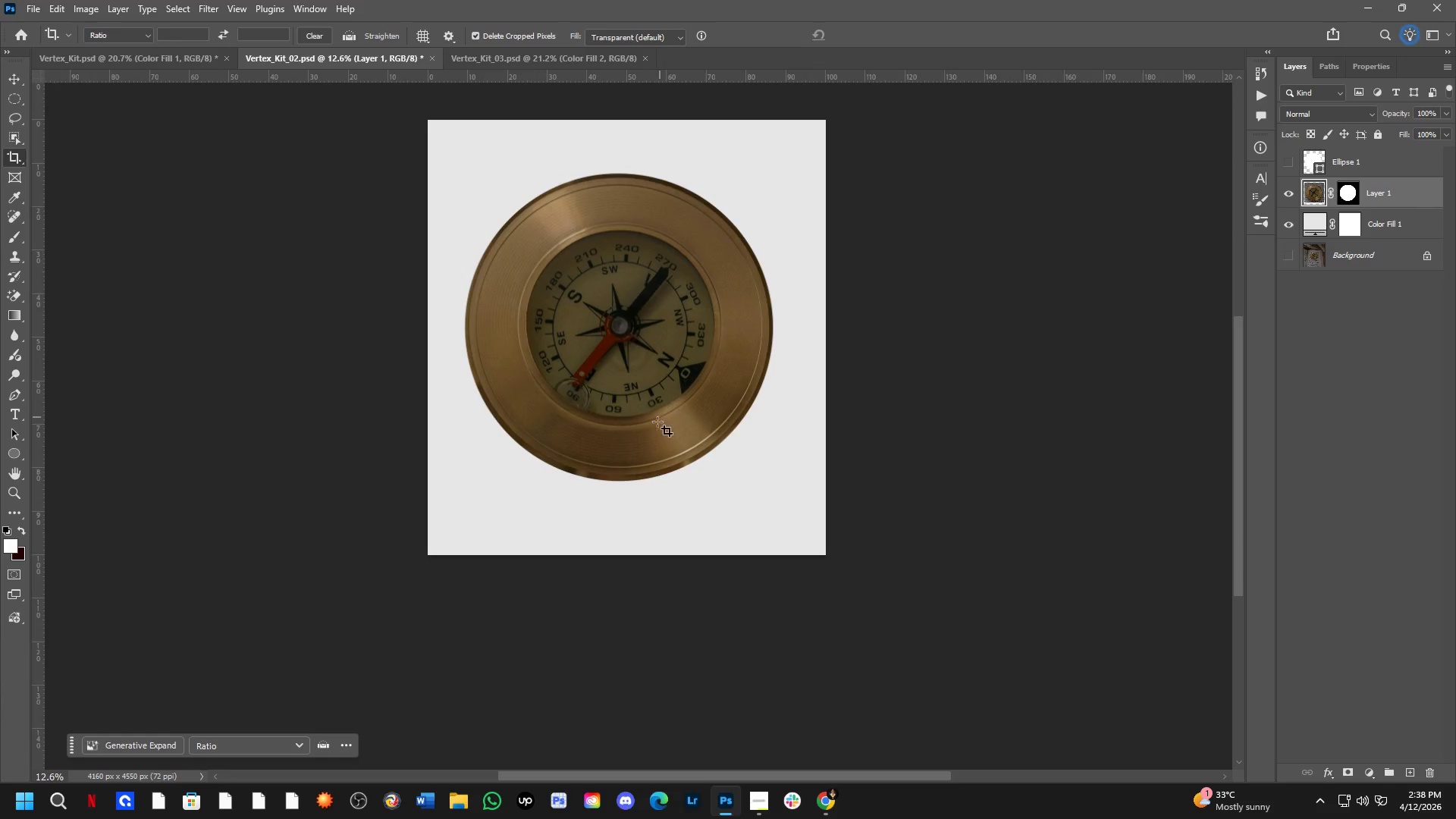 
key(Control+ControlLeft)
 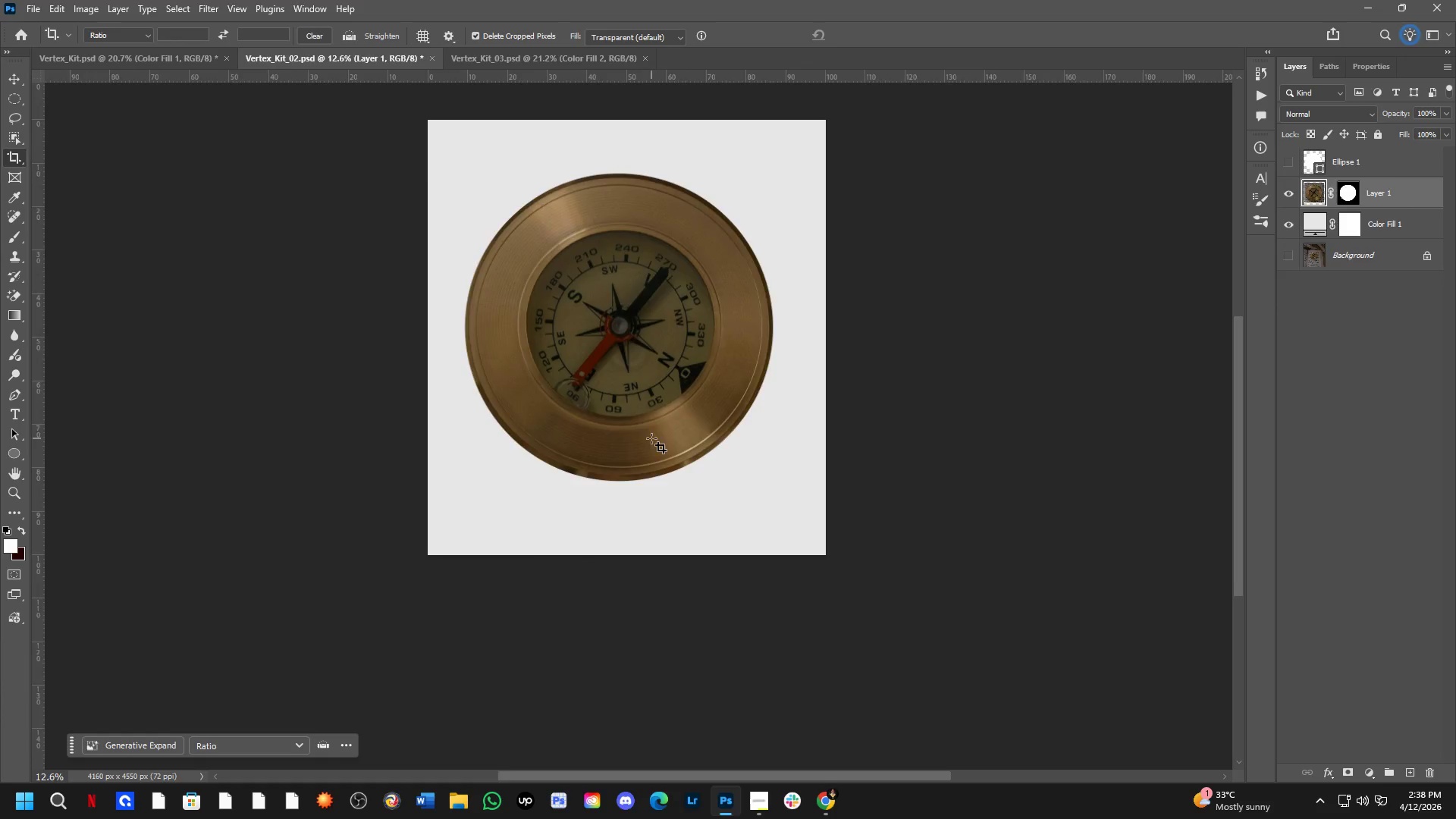 
key(Control+Tab)
 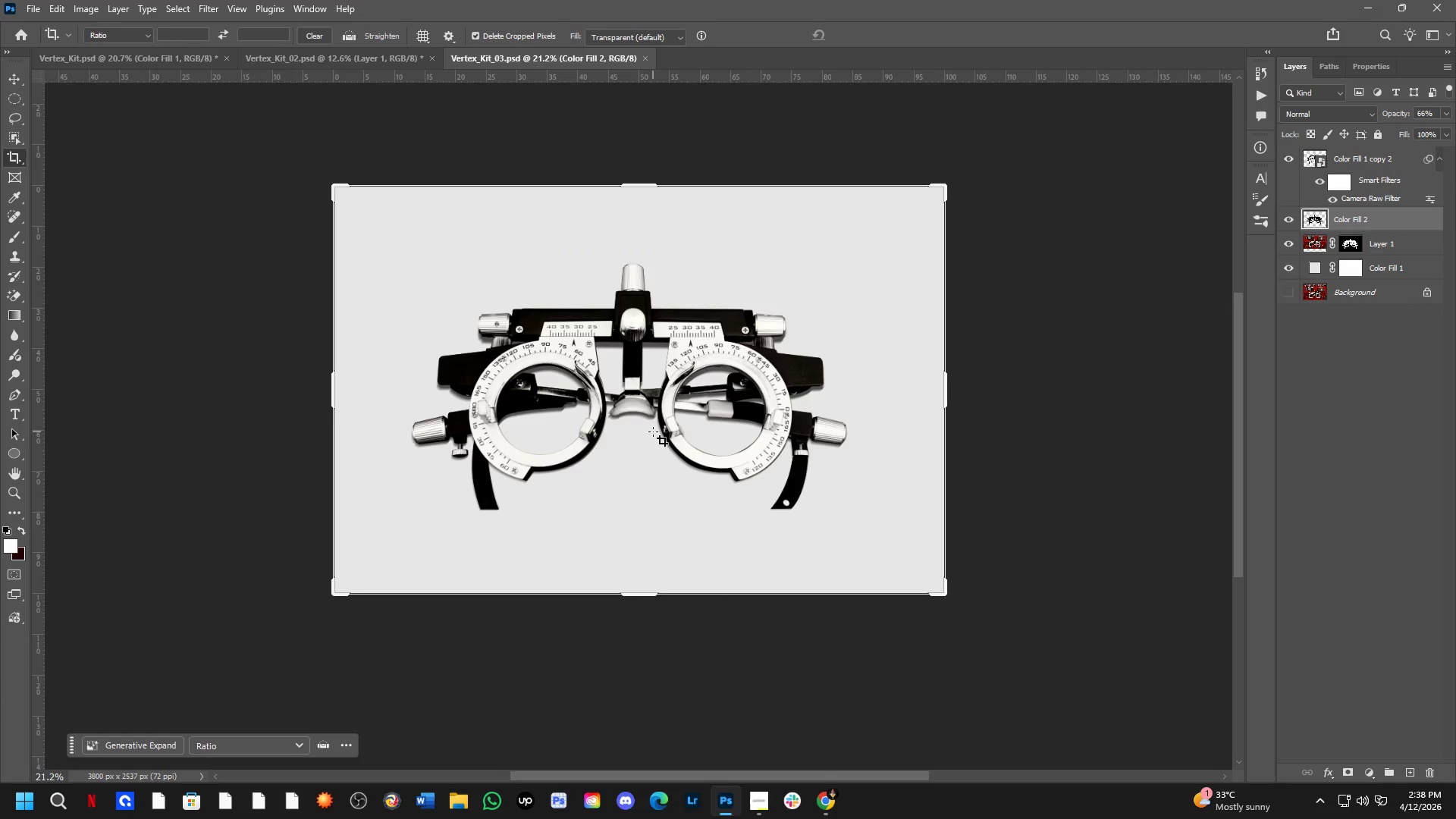 
key(Control+ControlLeft)
 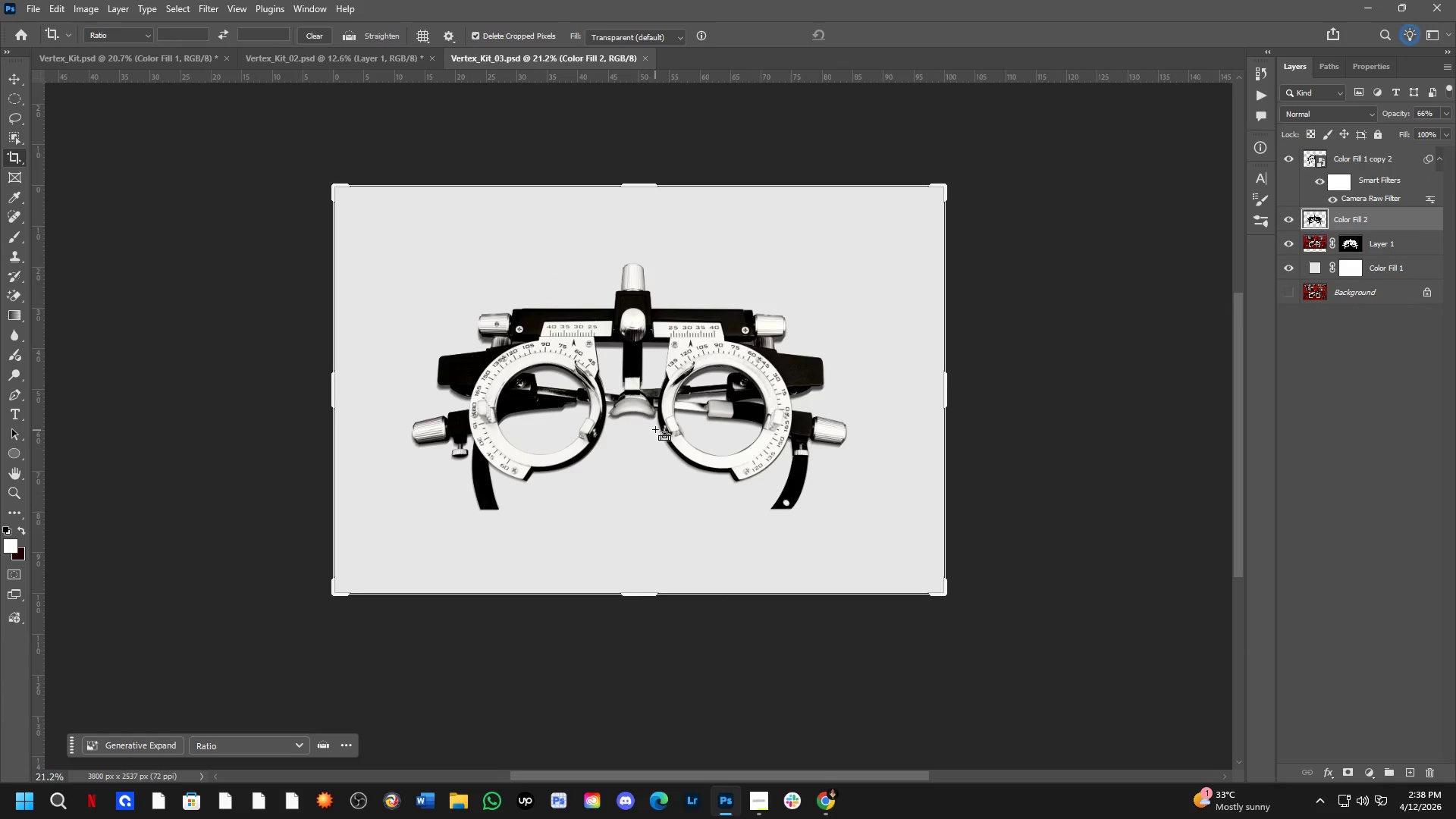 
key(Control+Tab)
 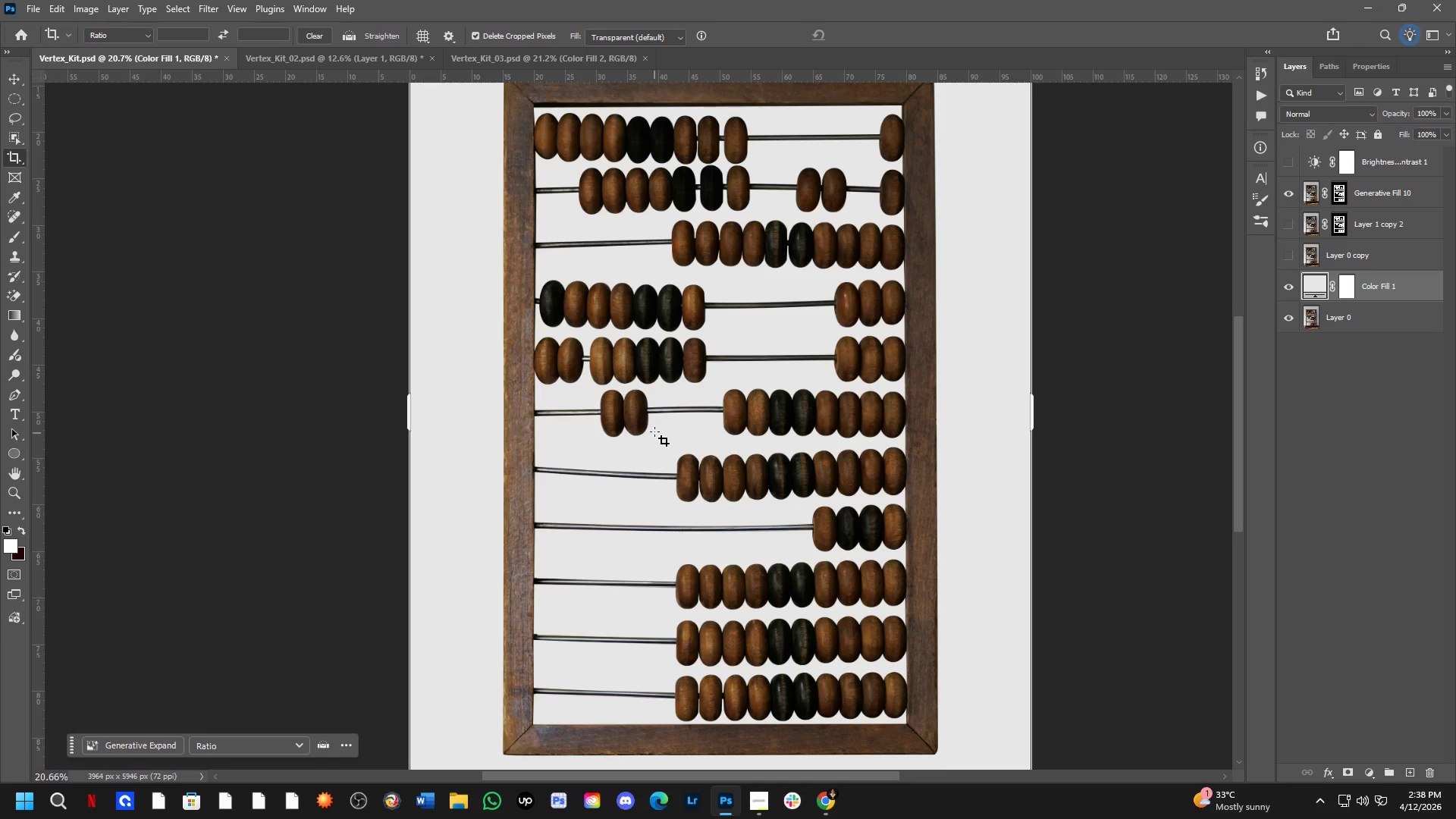 
key(Control+ControlLeft)
 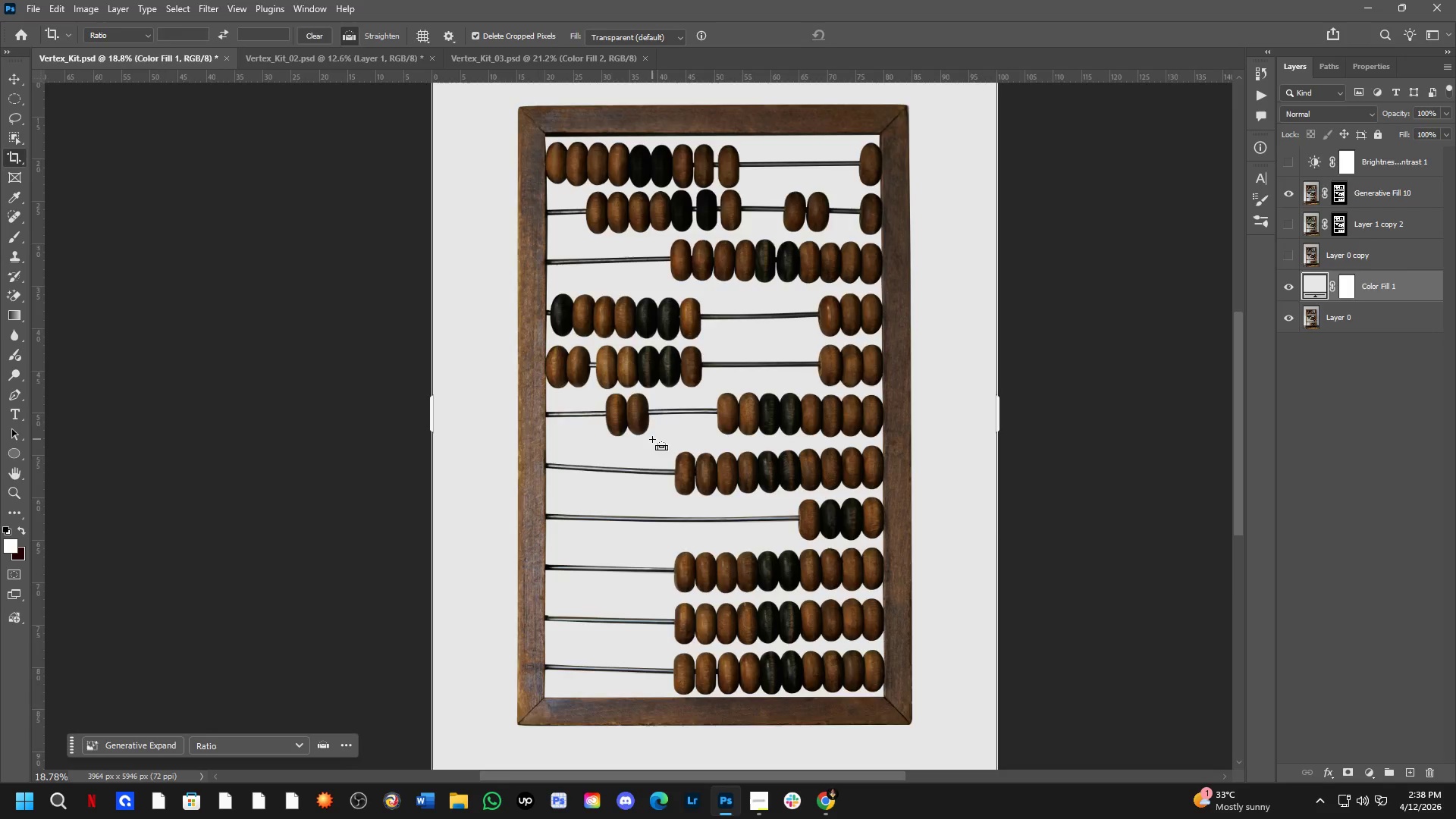 
key(Control+Tab)
 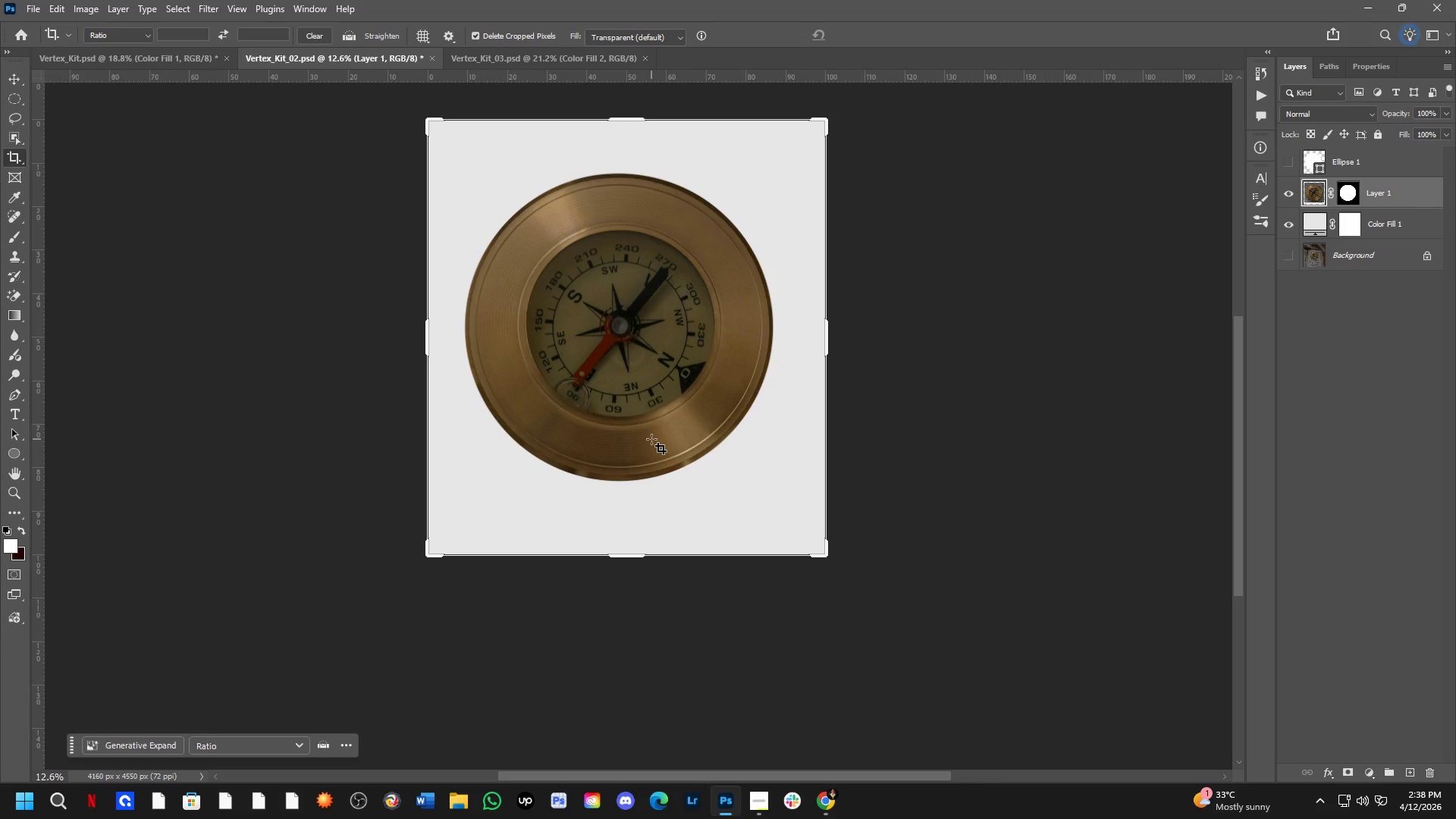 
scroll: coordinate [654, 427], scroll_direction: down, amount: 1.0
 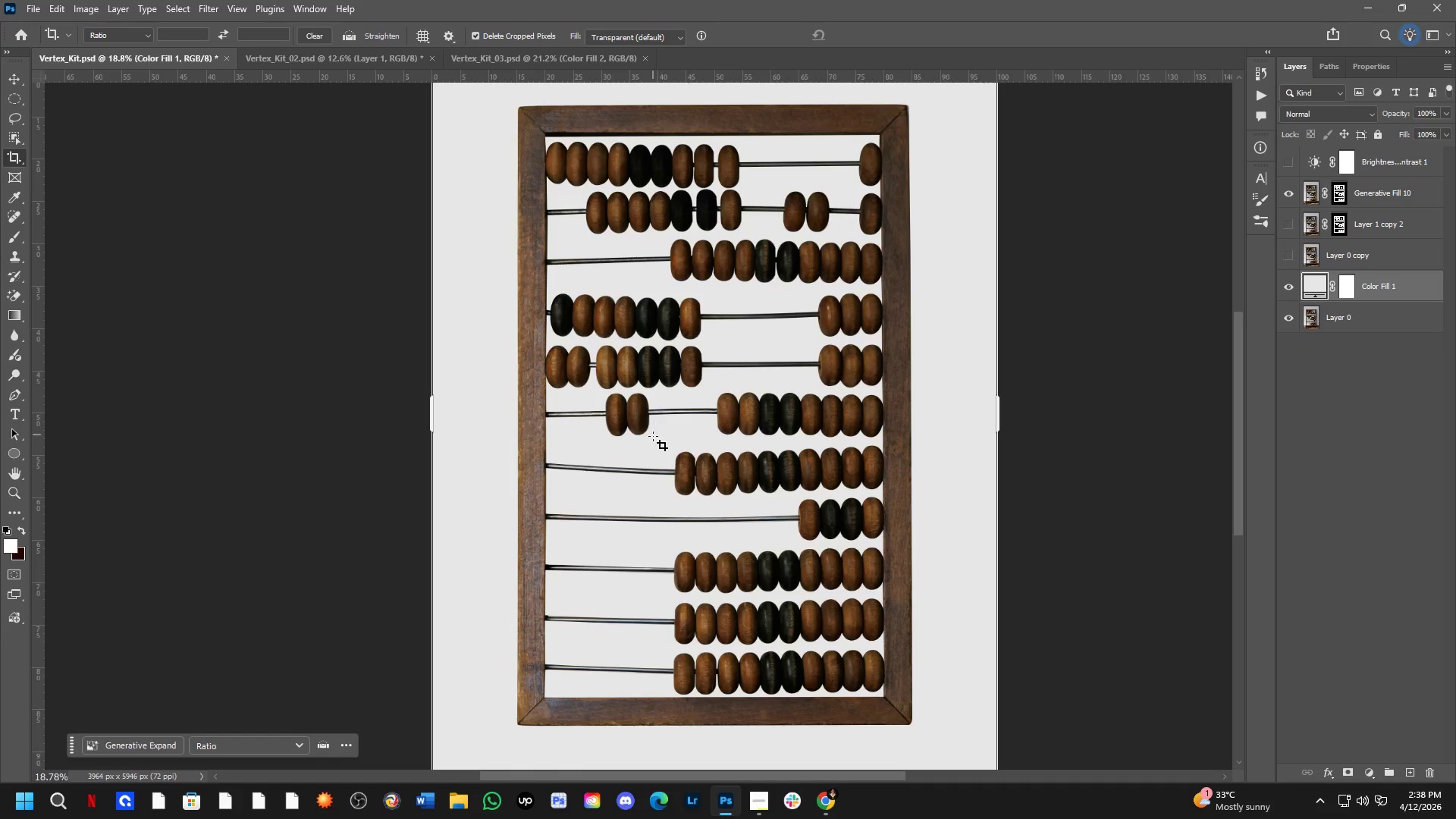 
key(B)
 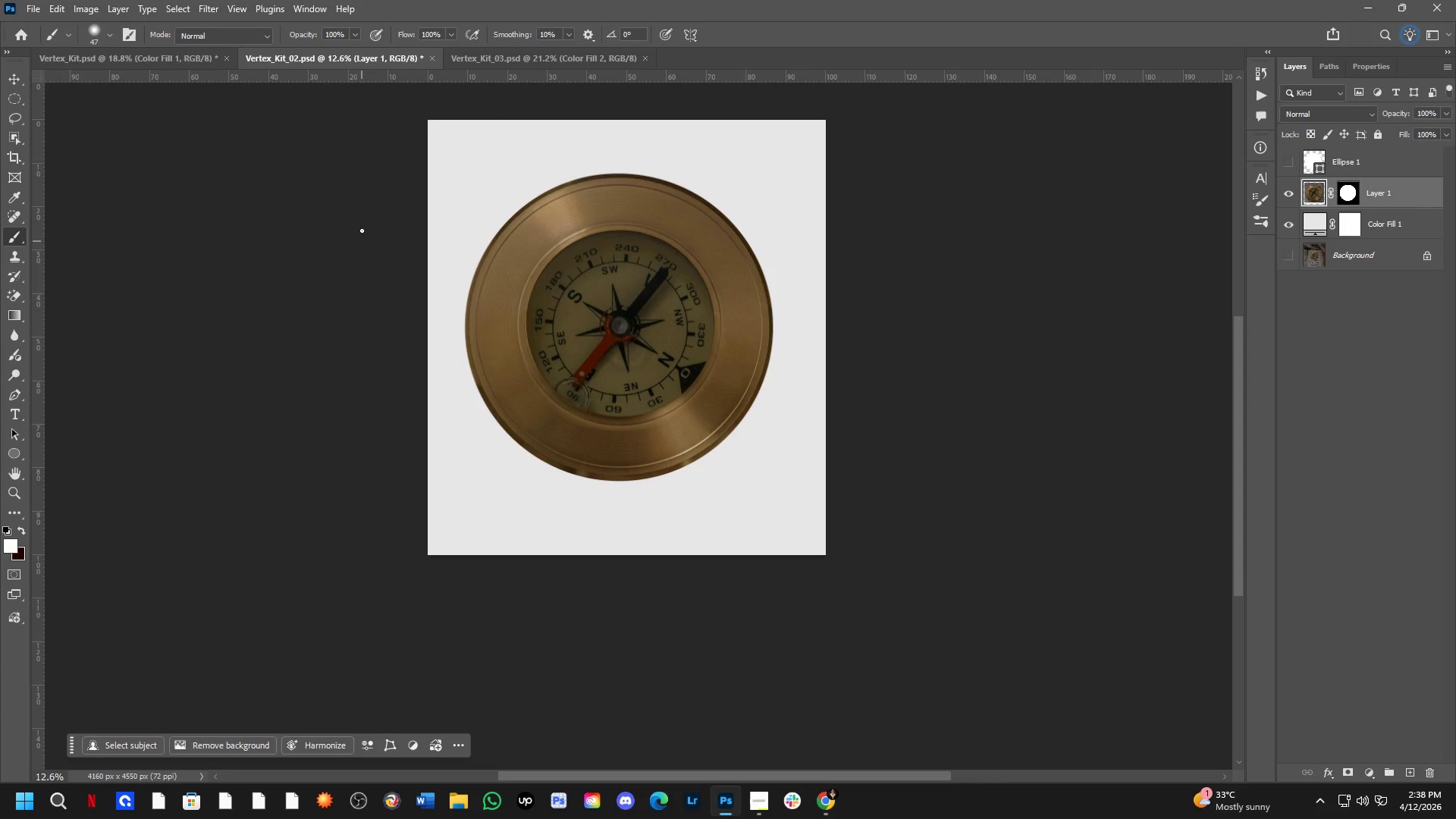 
key(Control+ControlLeft)
 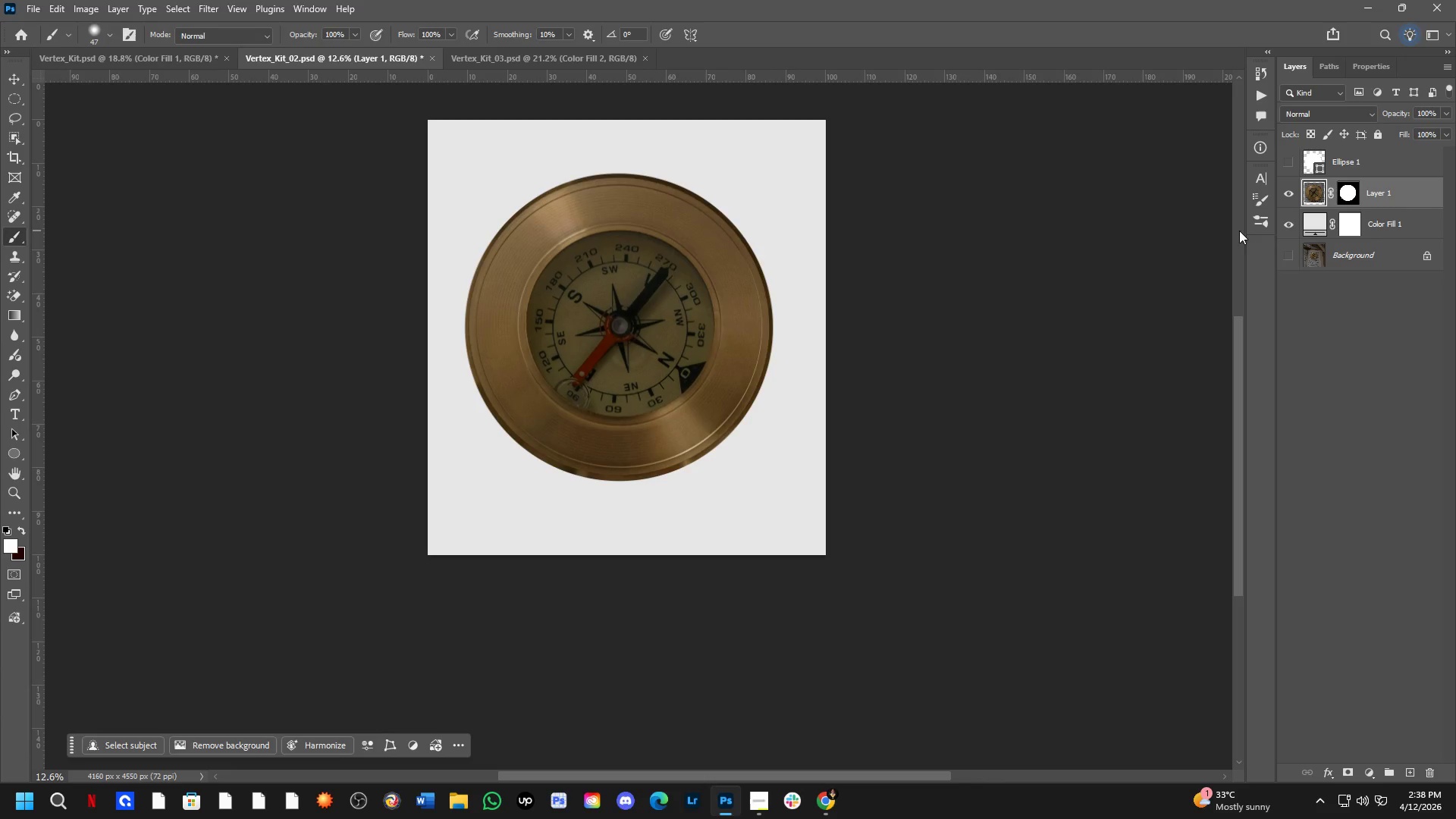 
key(Control+T)
 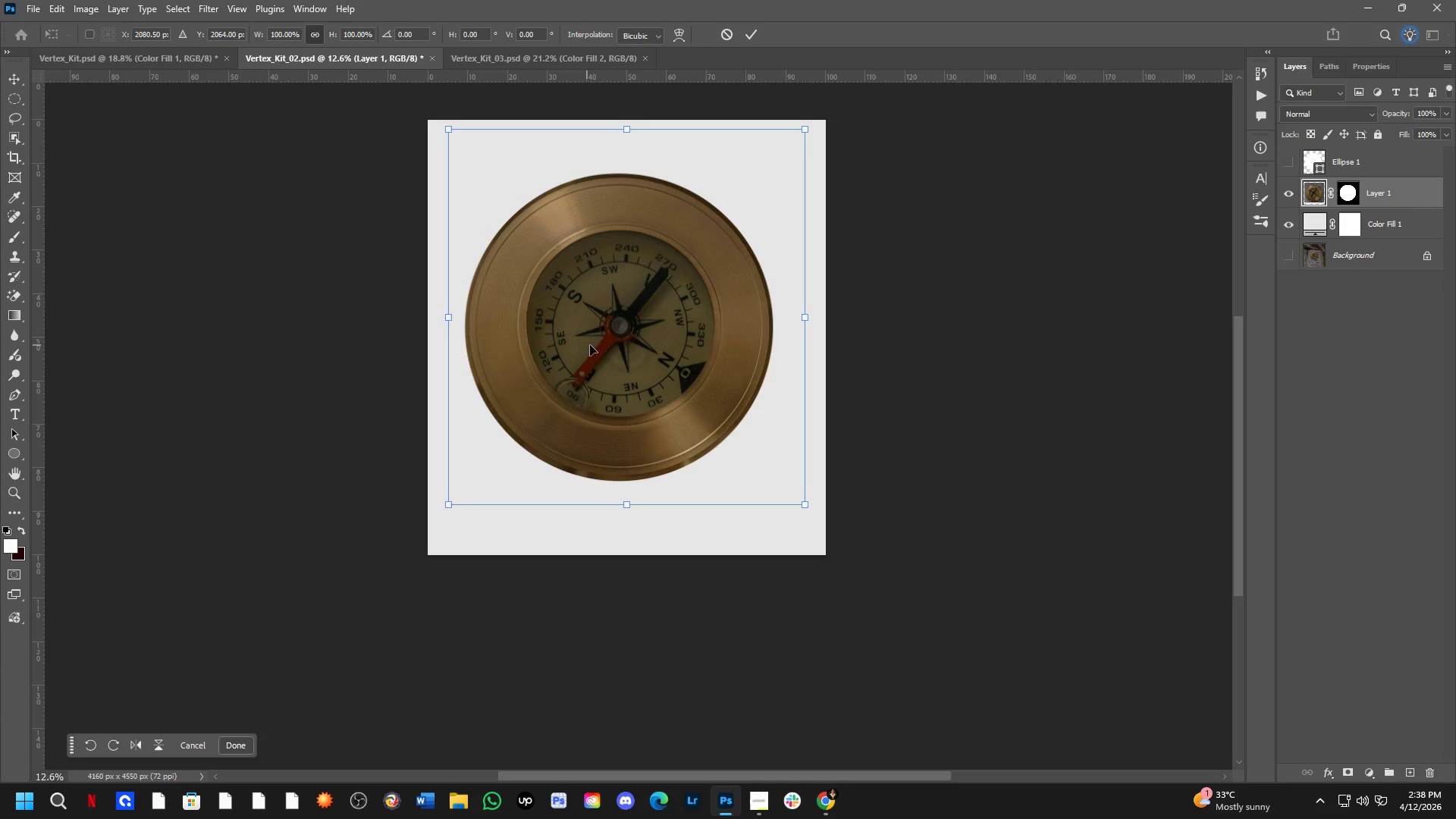 
left_click_drag(start_coordinate=[597, 344], to_coordinate=[599, 366])
 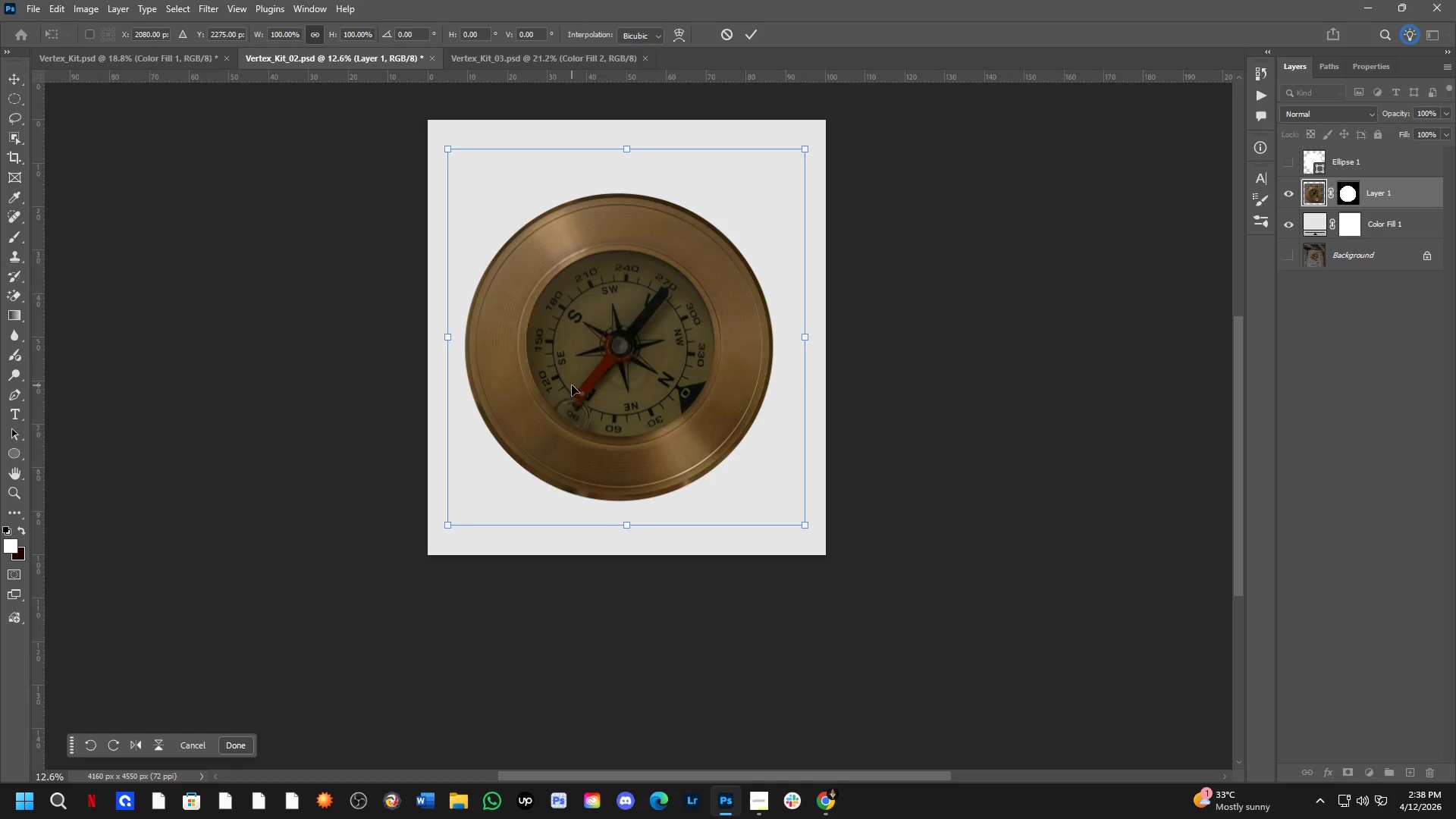 
key(NumpadEnter)
 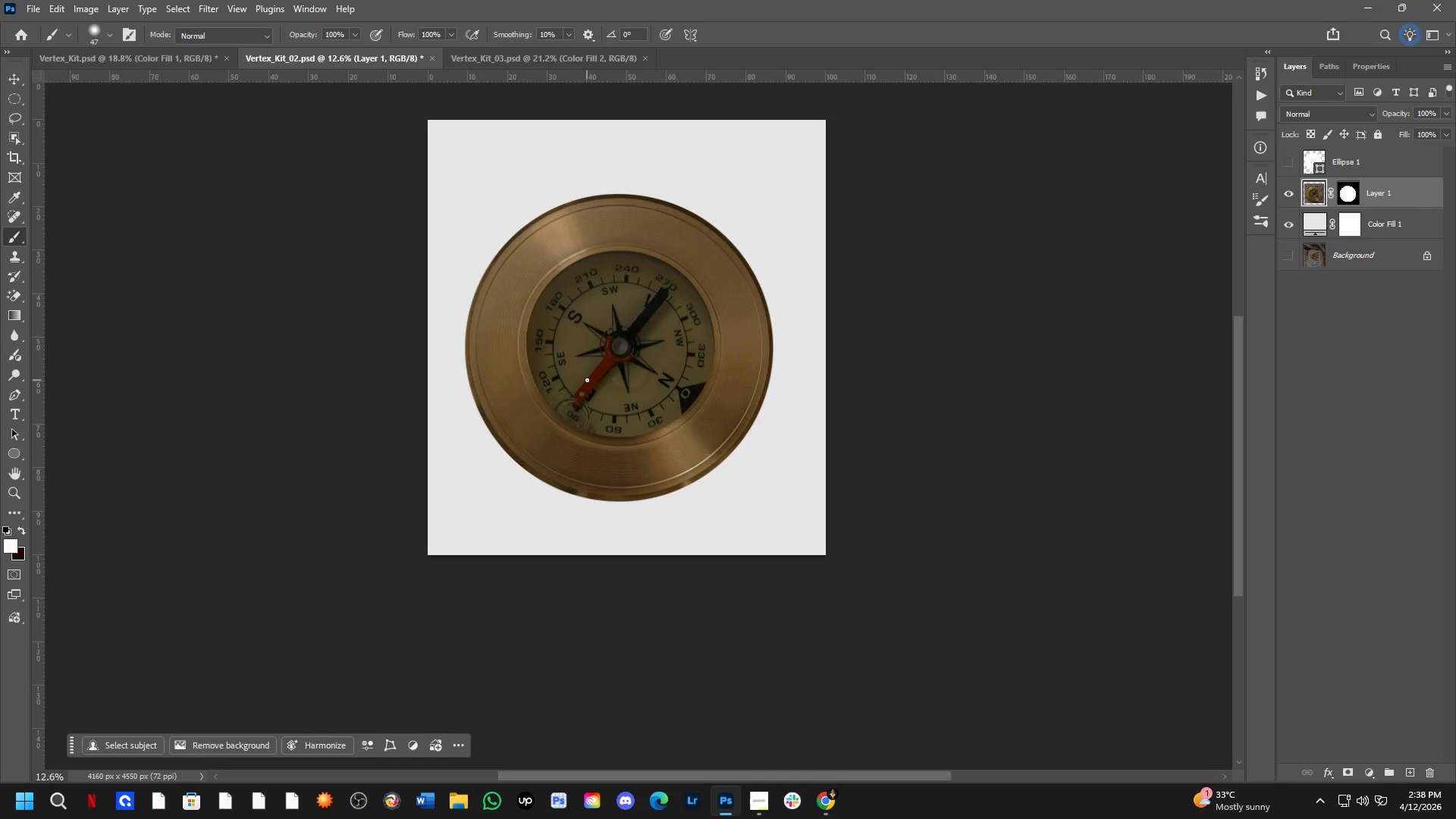 
hold_key(key=ArrowRight, duration=0.78)
 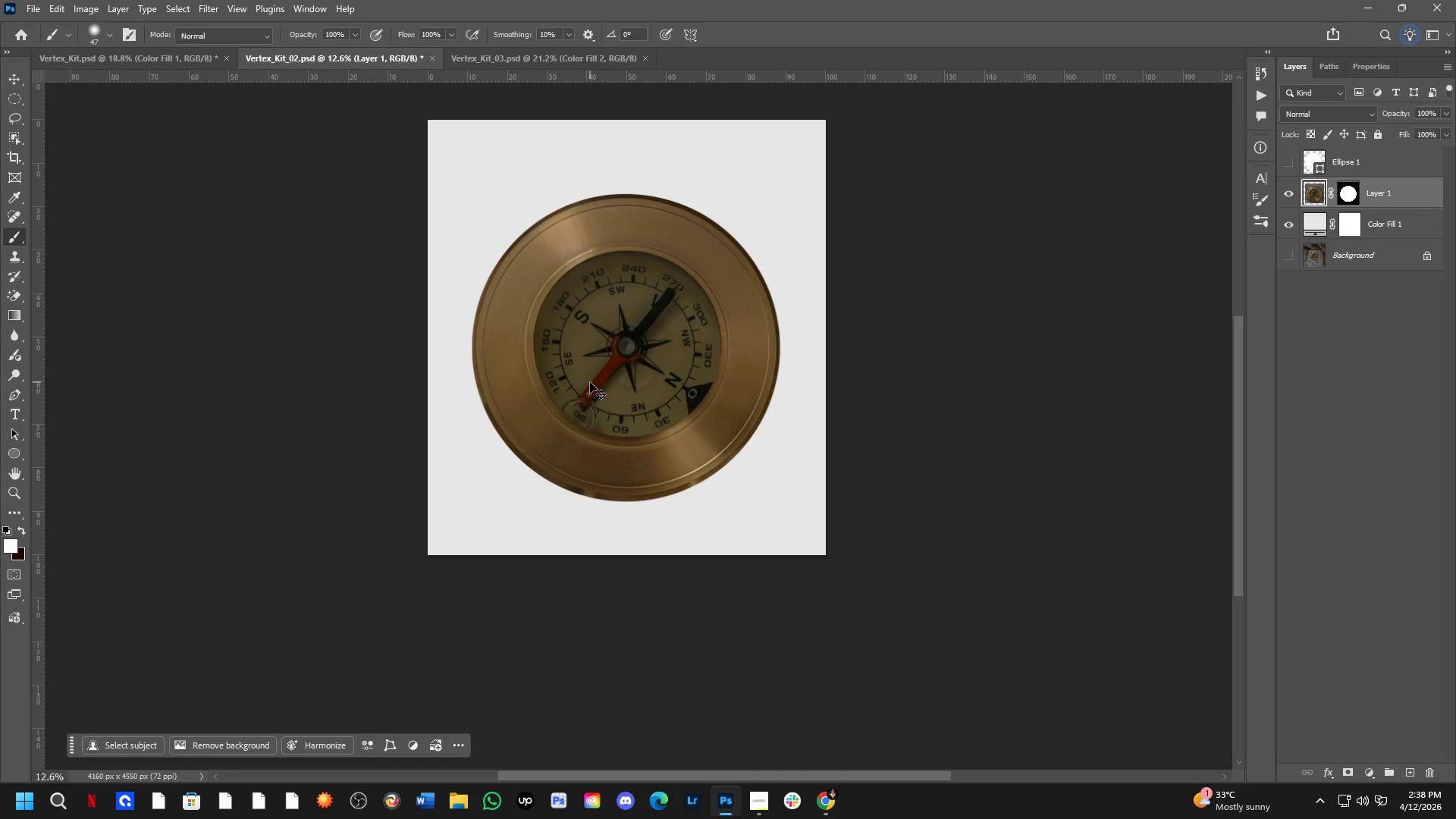 
key(Control+ArrowRight)
 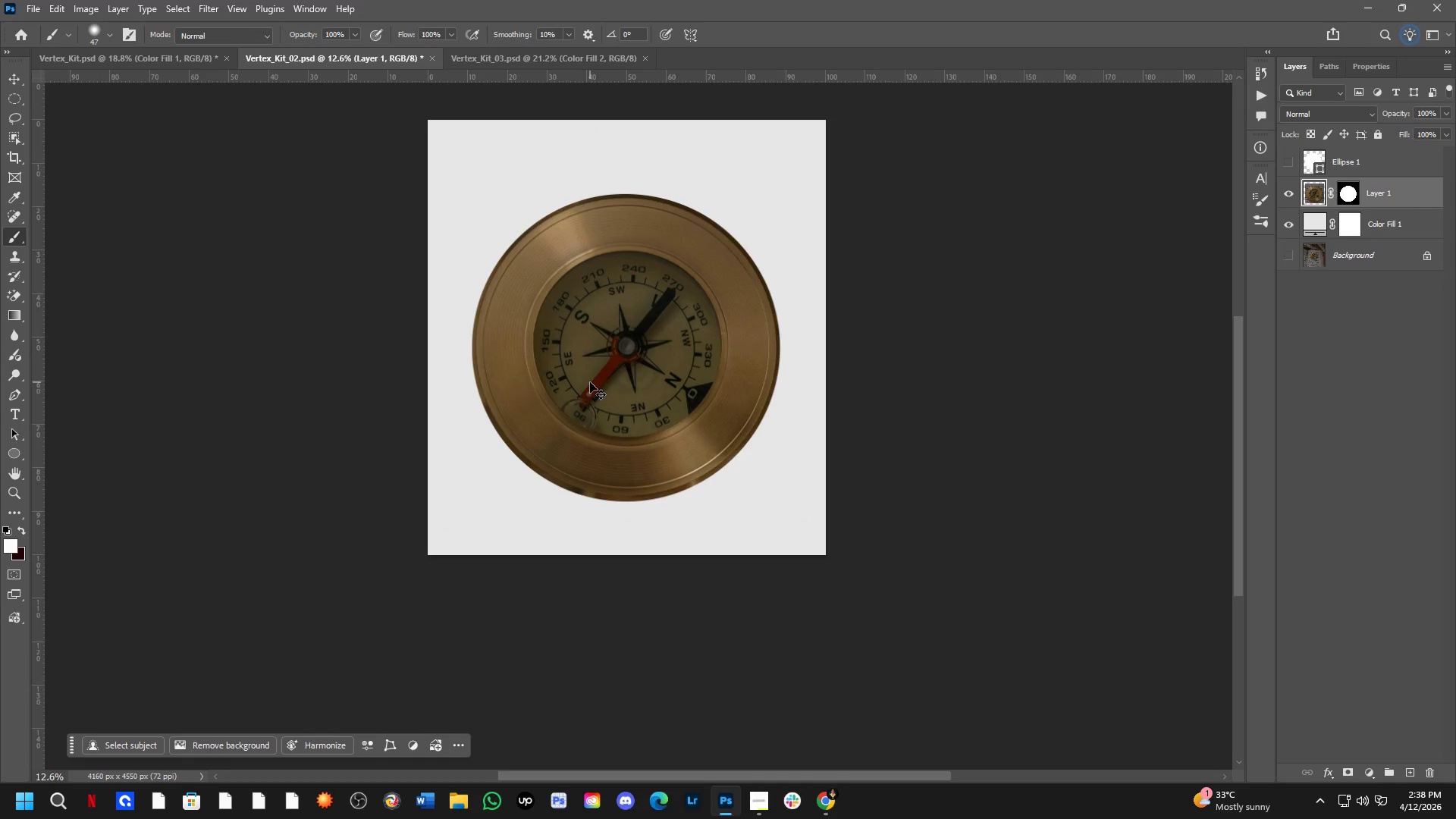 
key(Control+ArrowRight)
 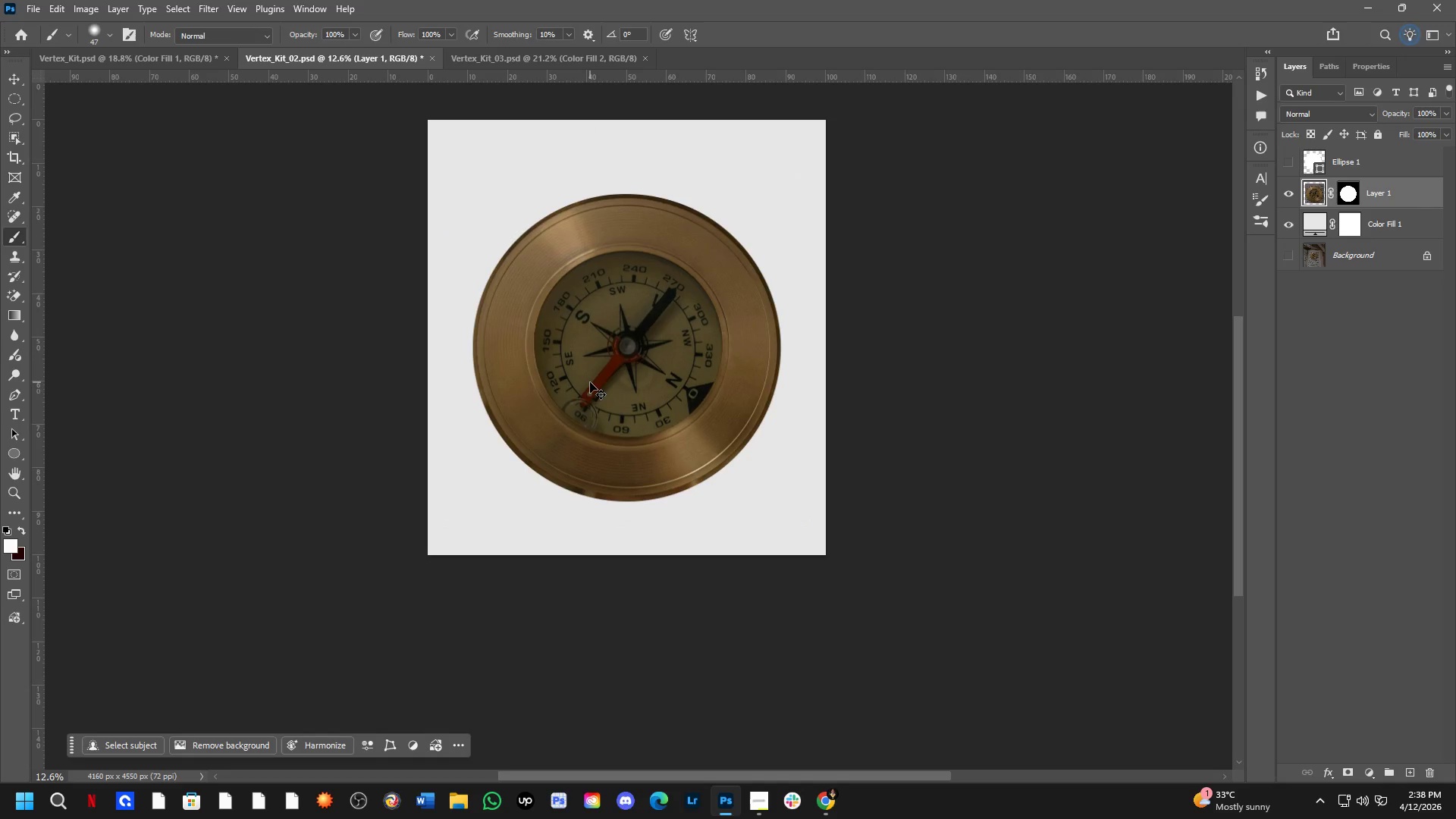 
key(Control+ArrowRight)
 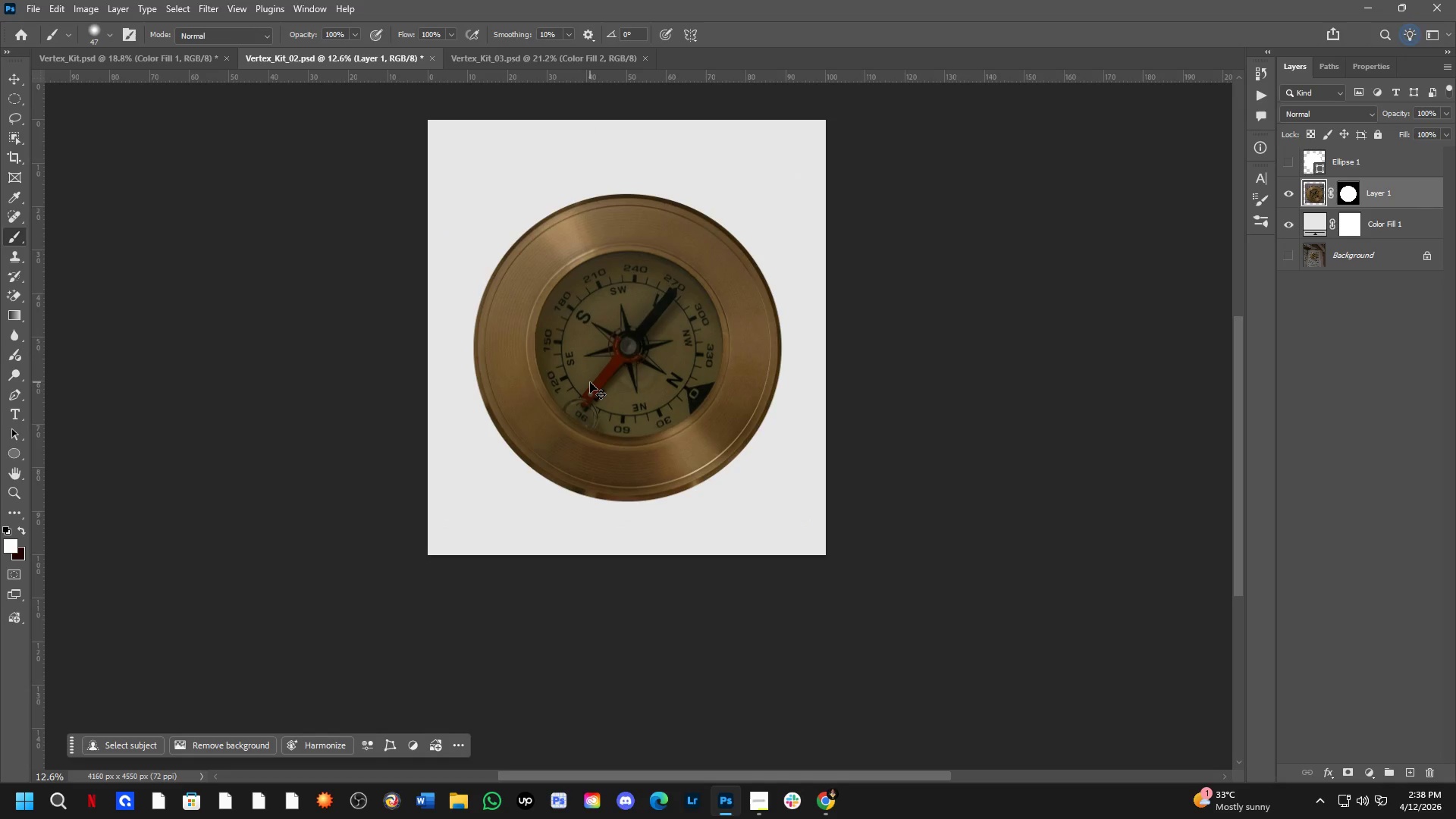 
key(Control+ArrowUp)
 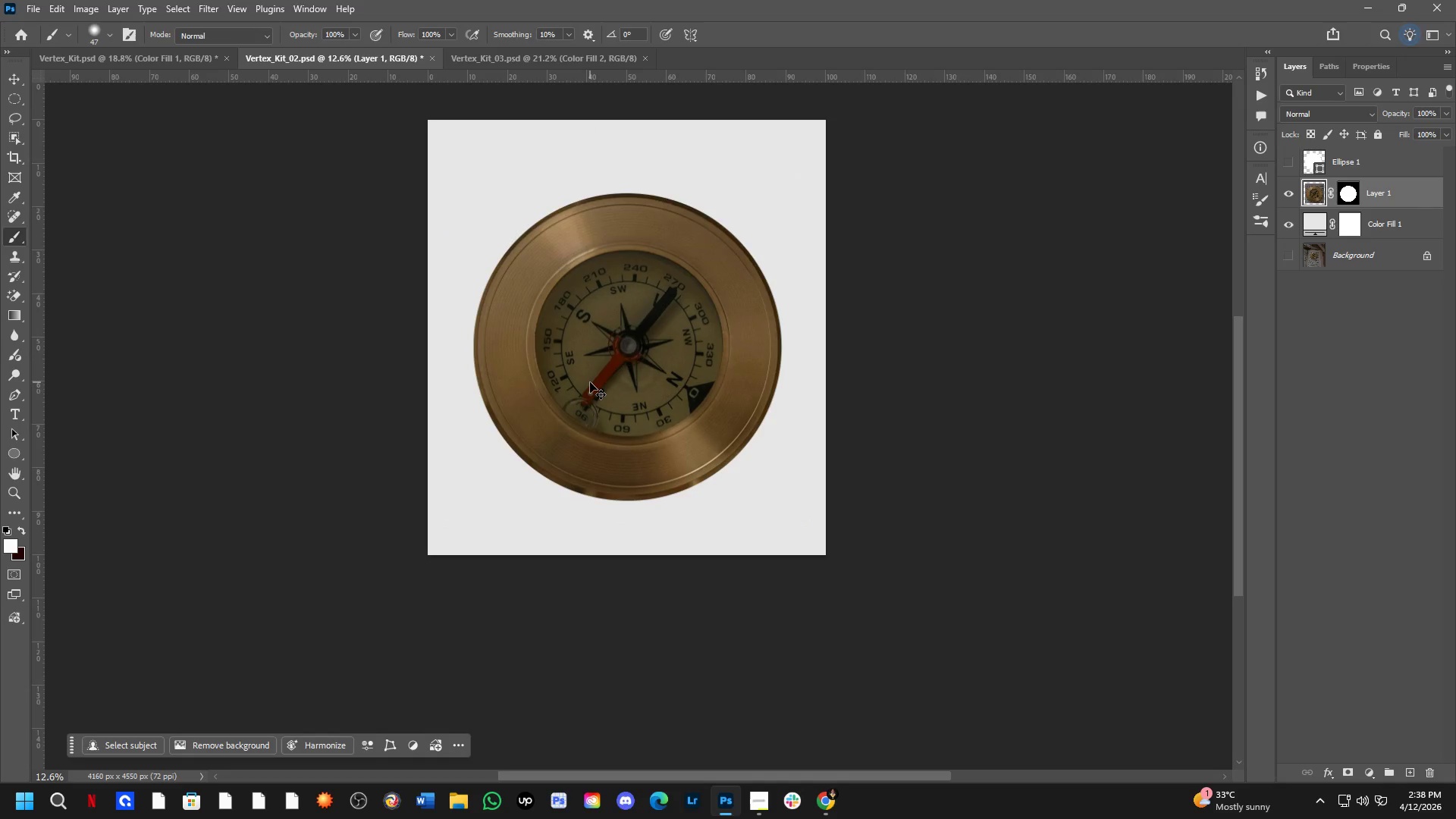 
key(Control+ArrowRight)
 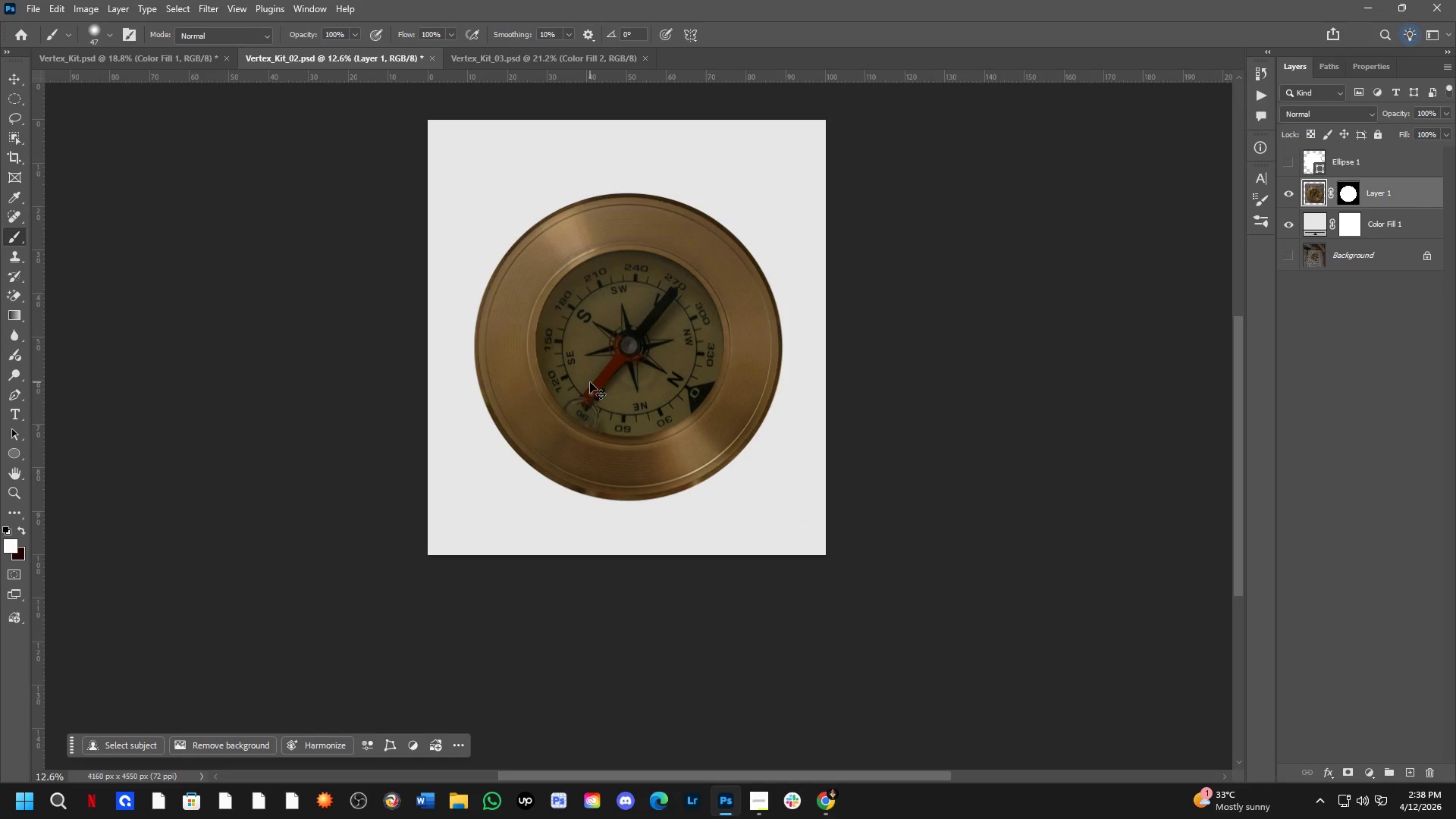 
key(Control+ArrowRight)
 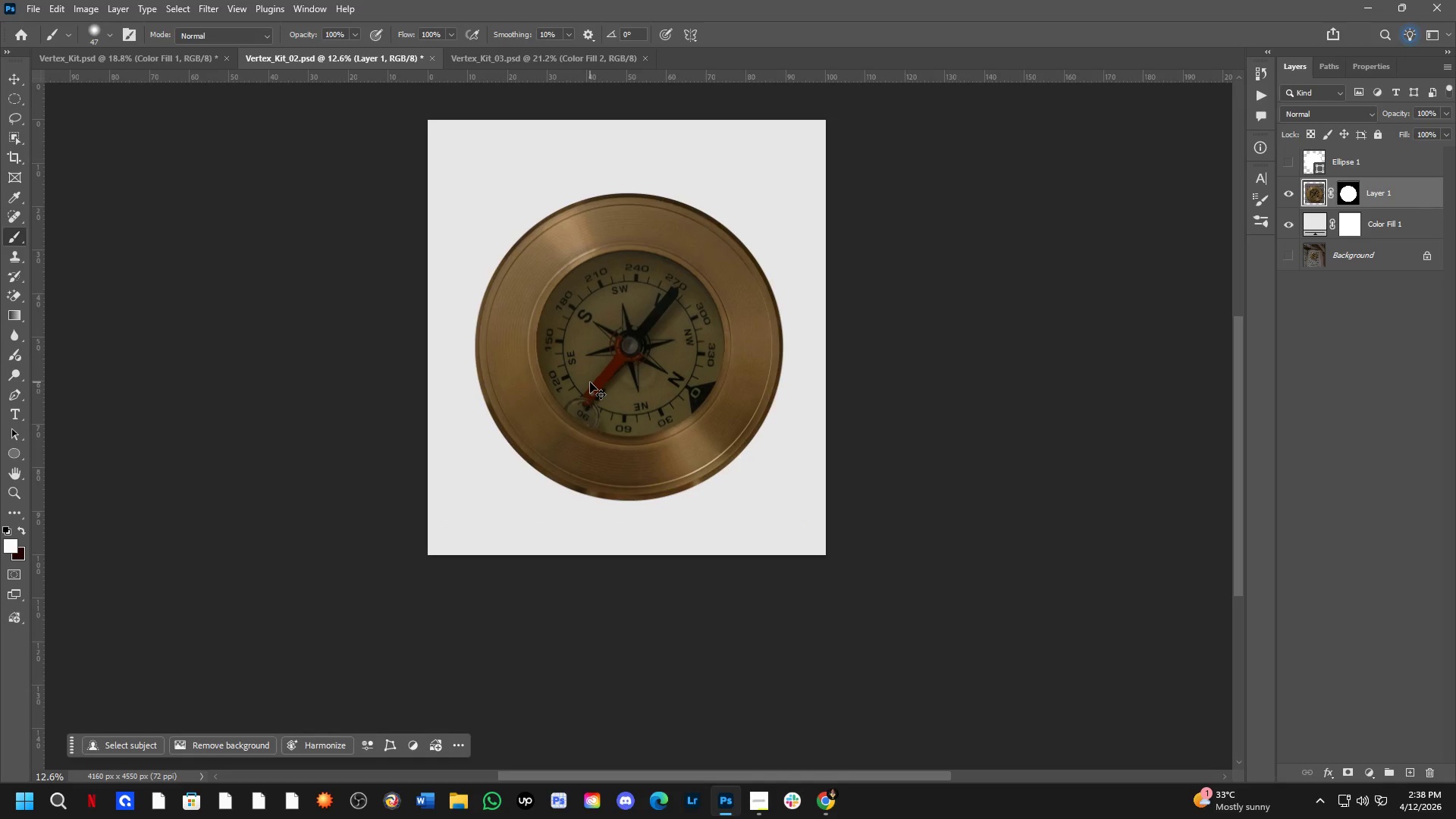 
key(Control+ArrowUp)
 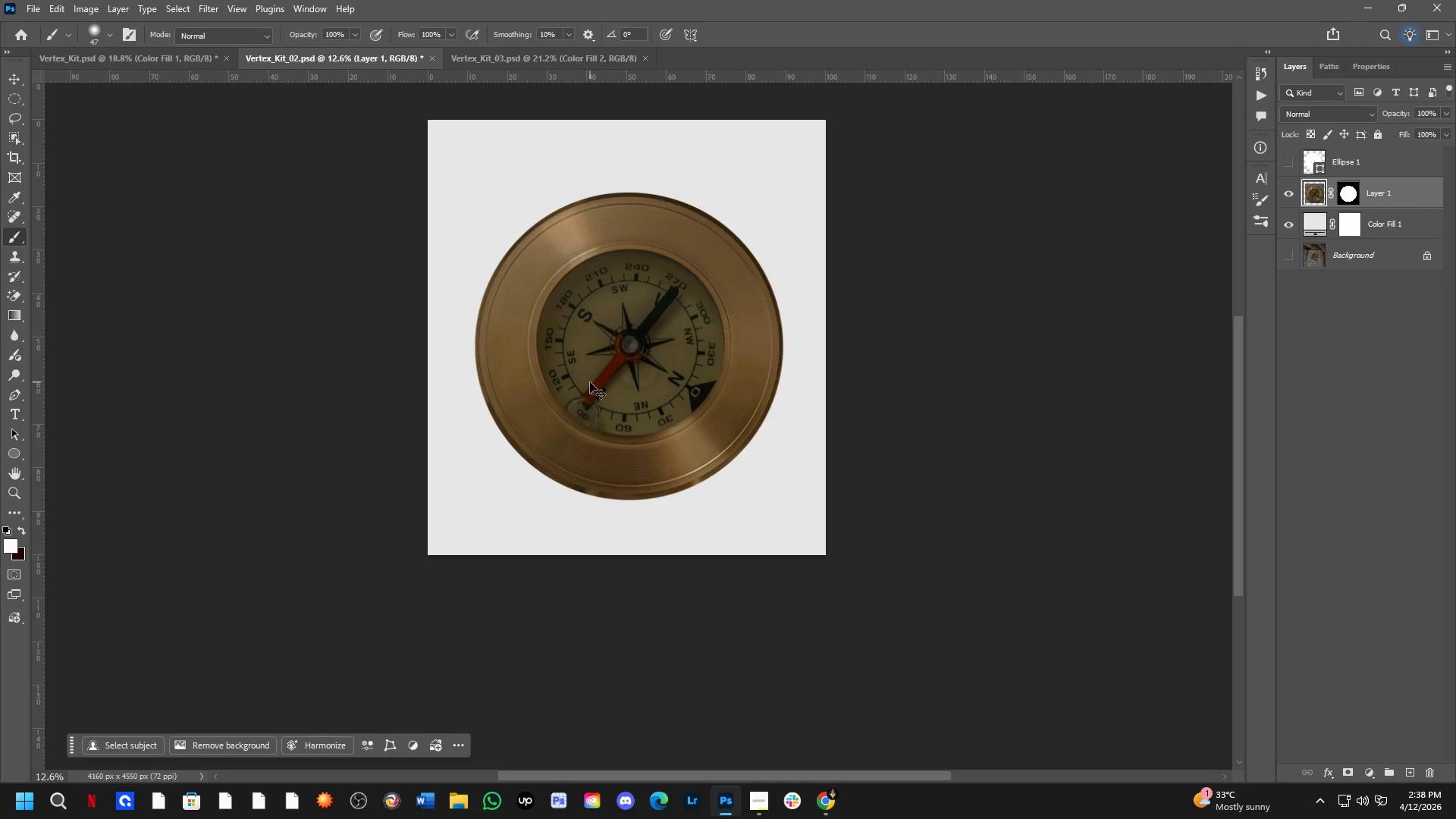 
key(Control+ArrowUp)
 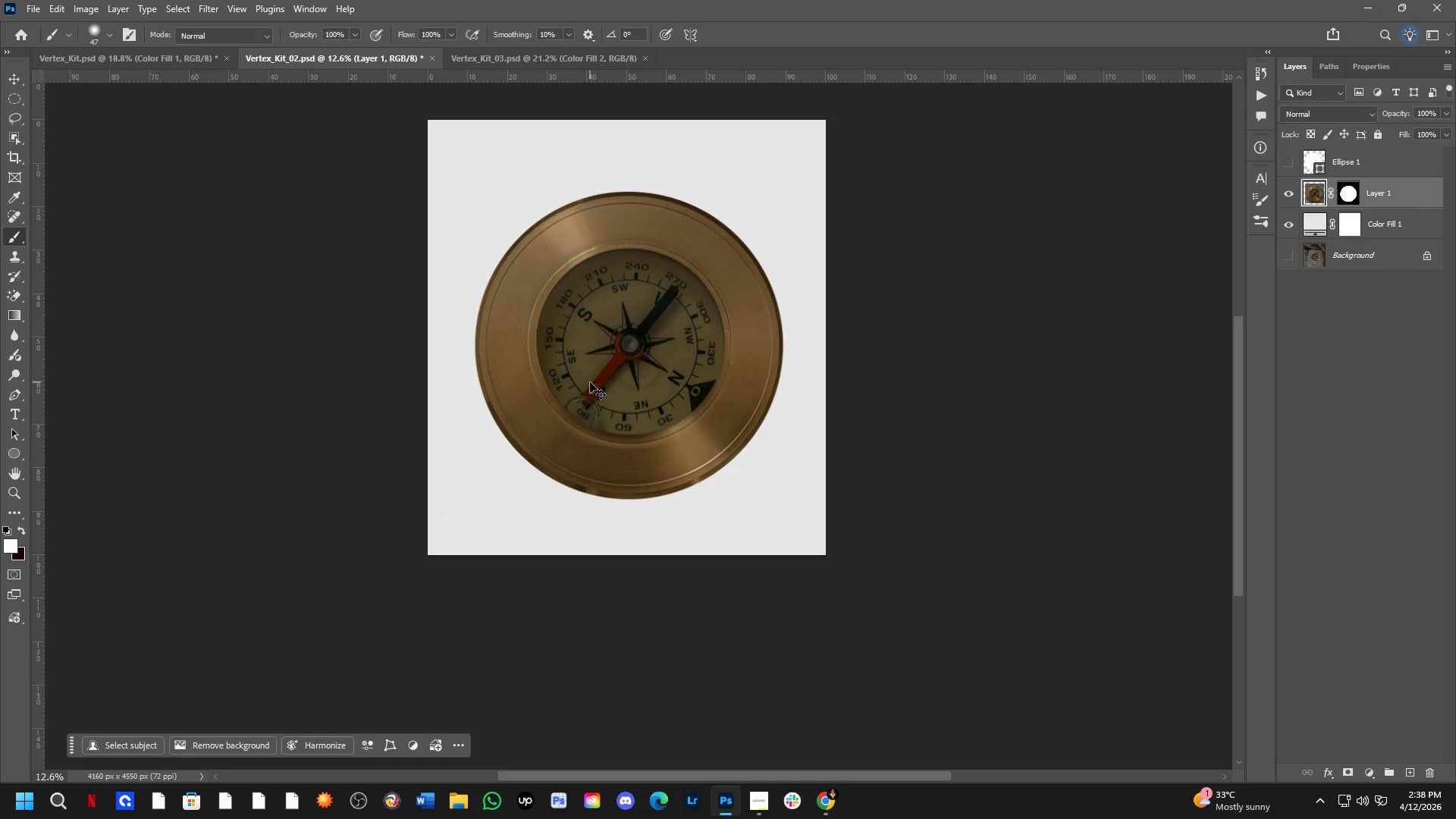 
key(Control+ArrowLeft)
 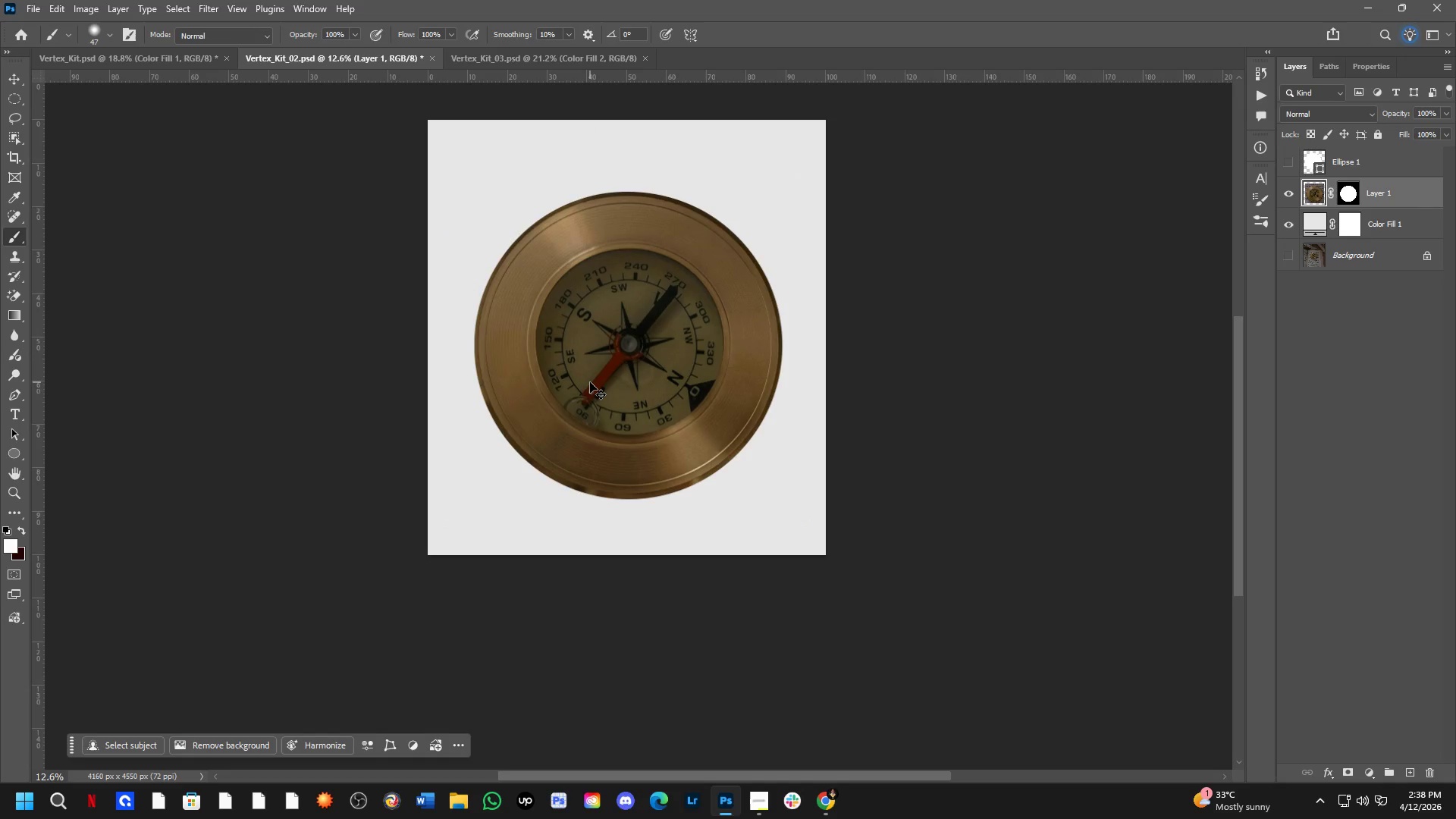 
key(Control+ArrowUp)
 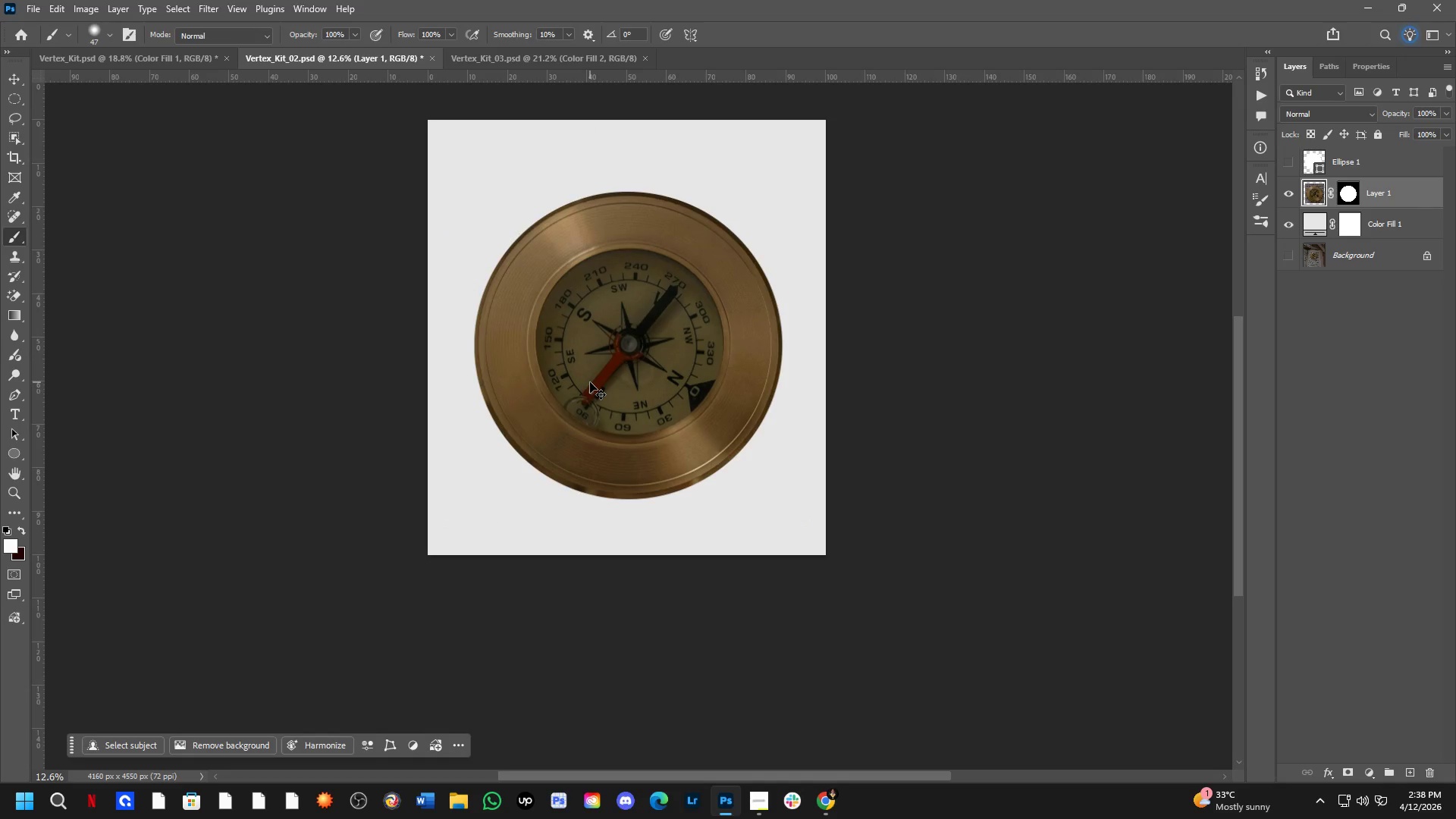 
key(Control+ArrowLeft)
 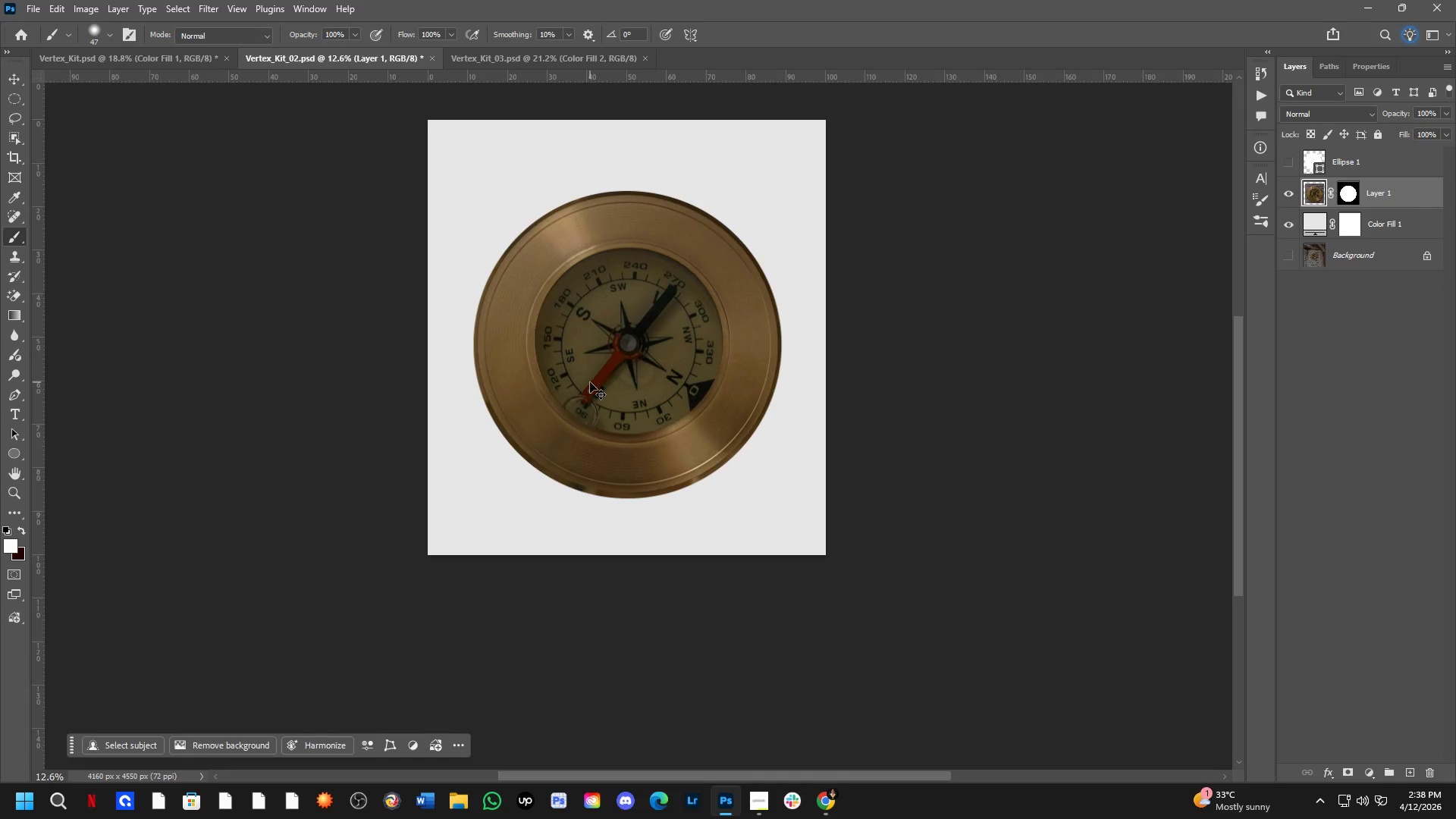 
key(Control+ArrowRight)
 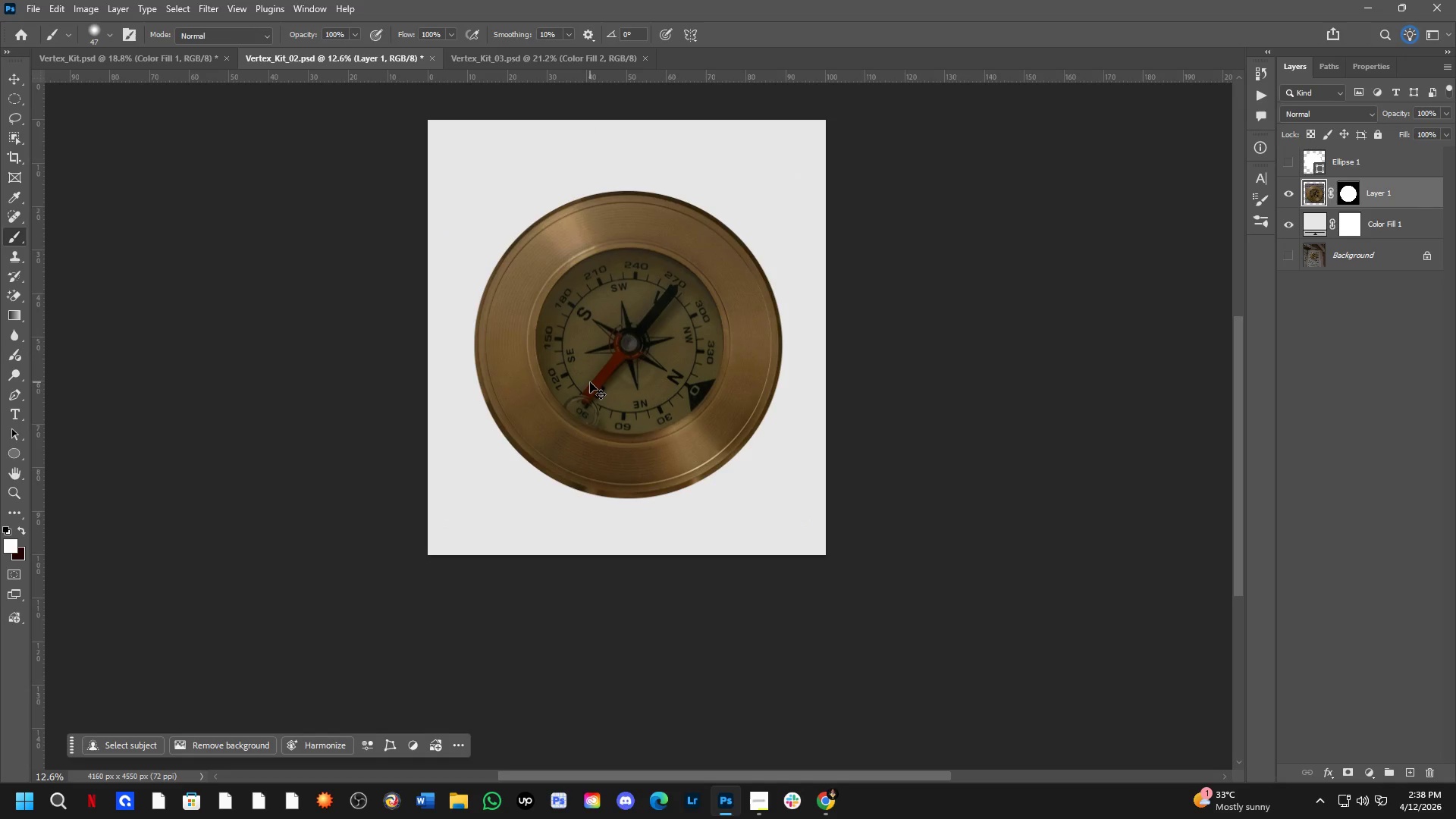 
key(Control+ArrowDown)
 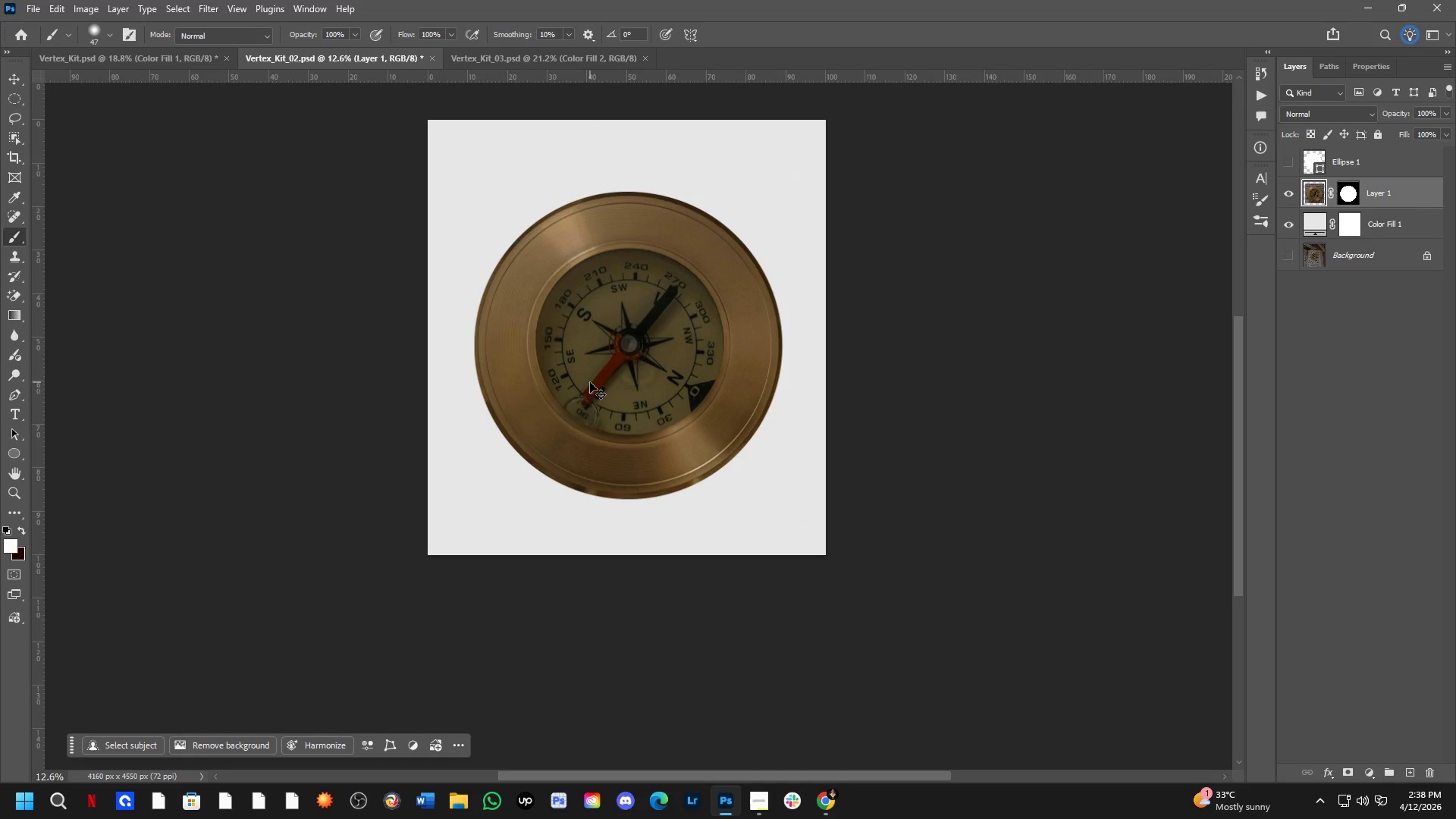 
key(Control+ArrowLeft)
 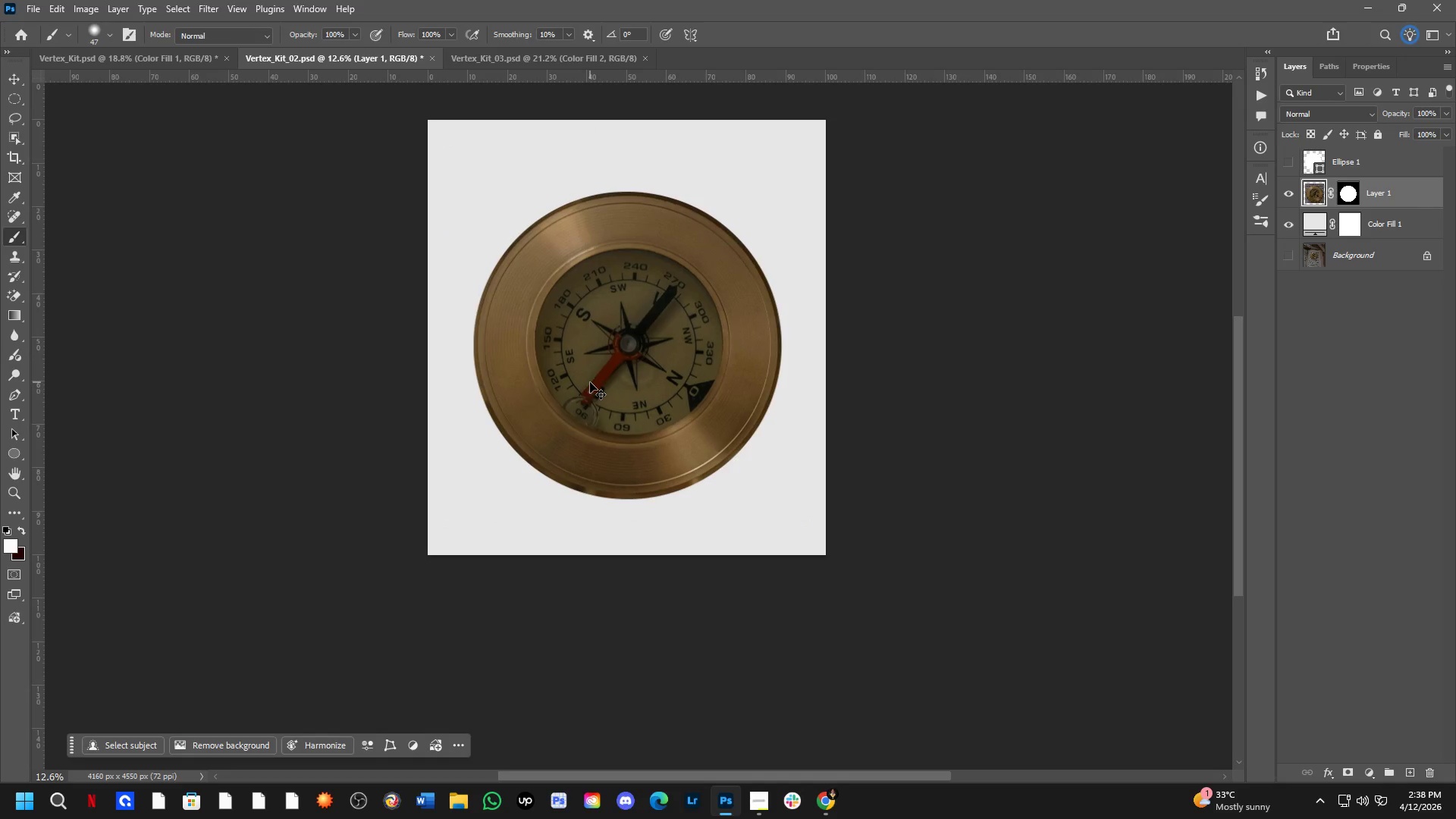 
key(Control+ArrowUp)
 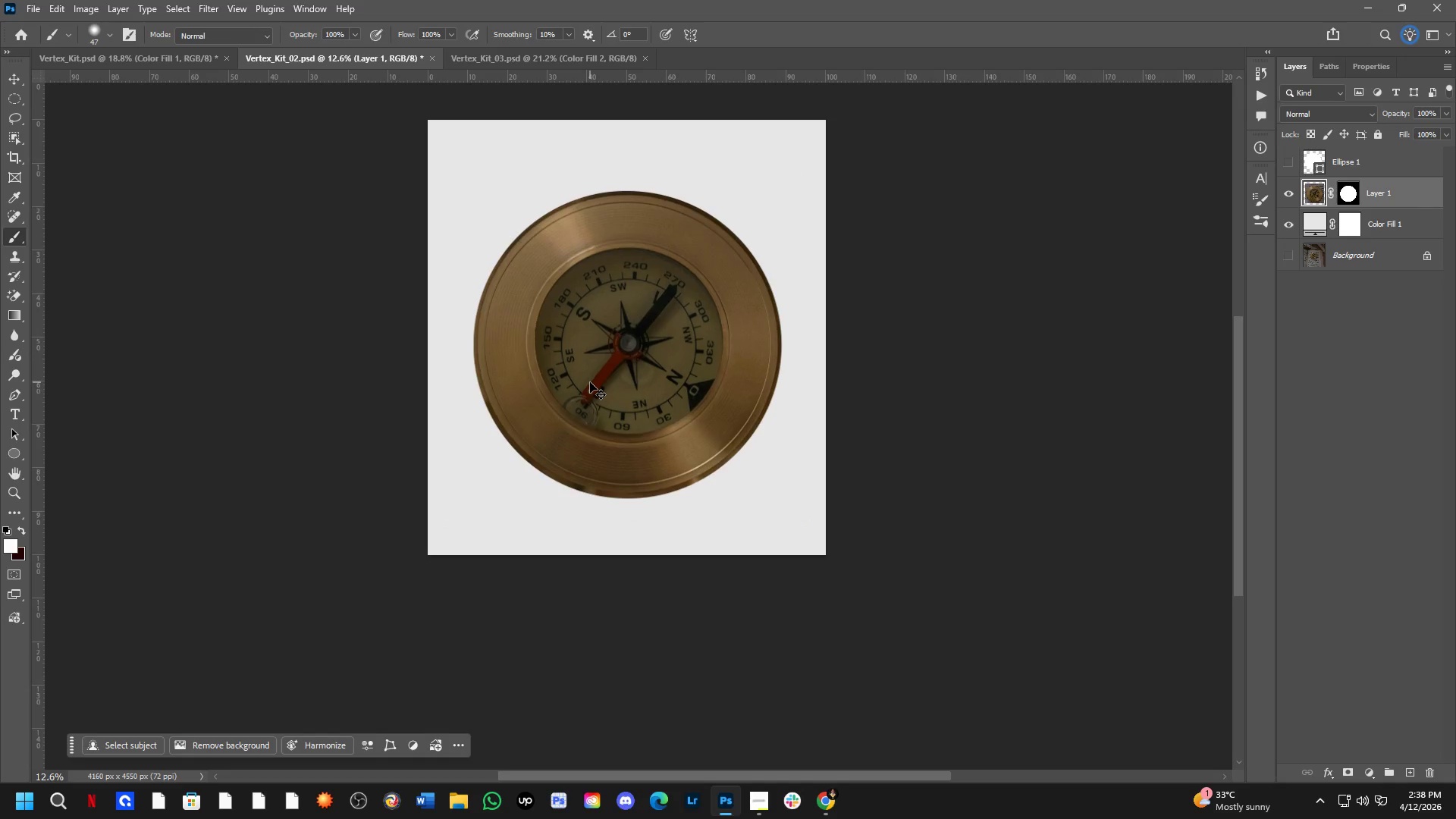 
key(Control+ArrowRight)
 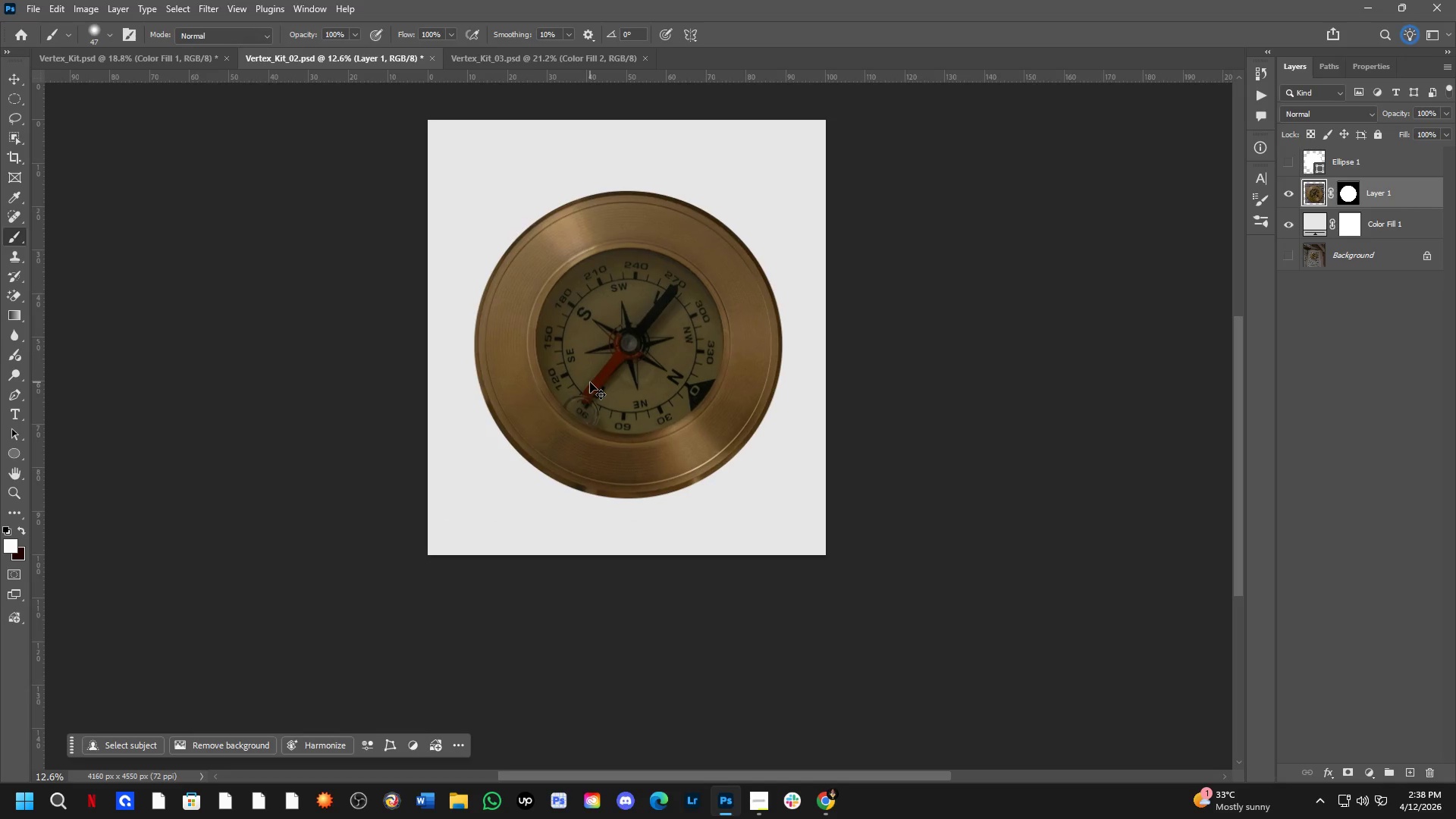 
key(Control+ArrowDown)
 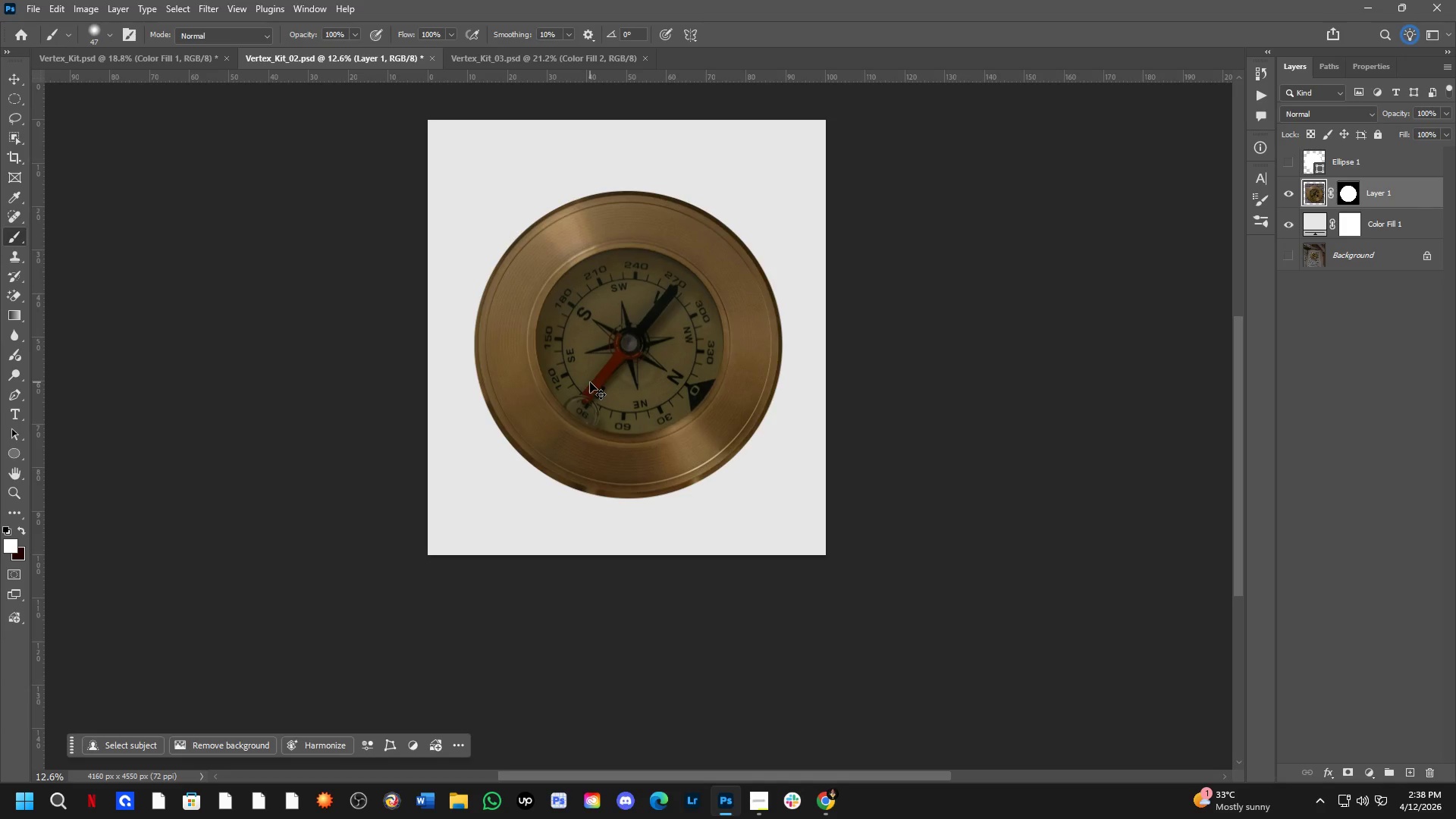 
key(Control+ArrowLeft)
 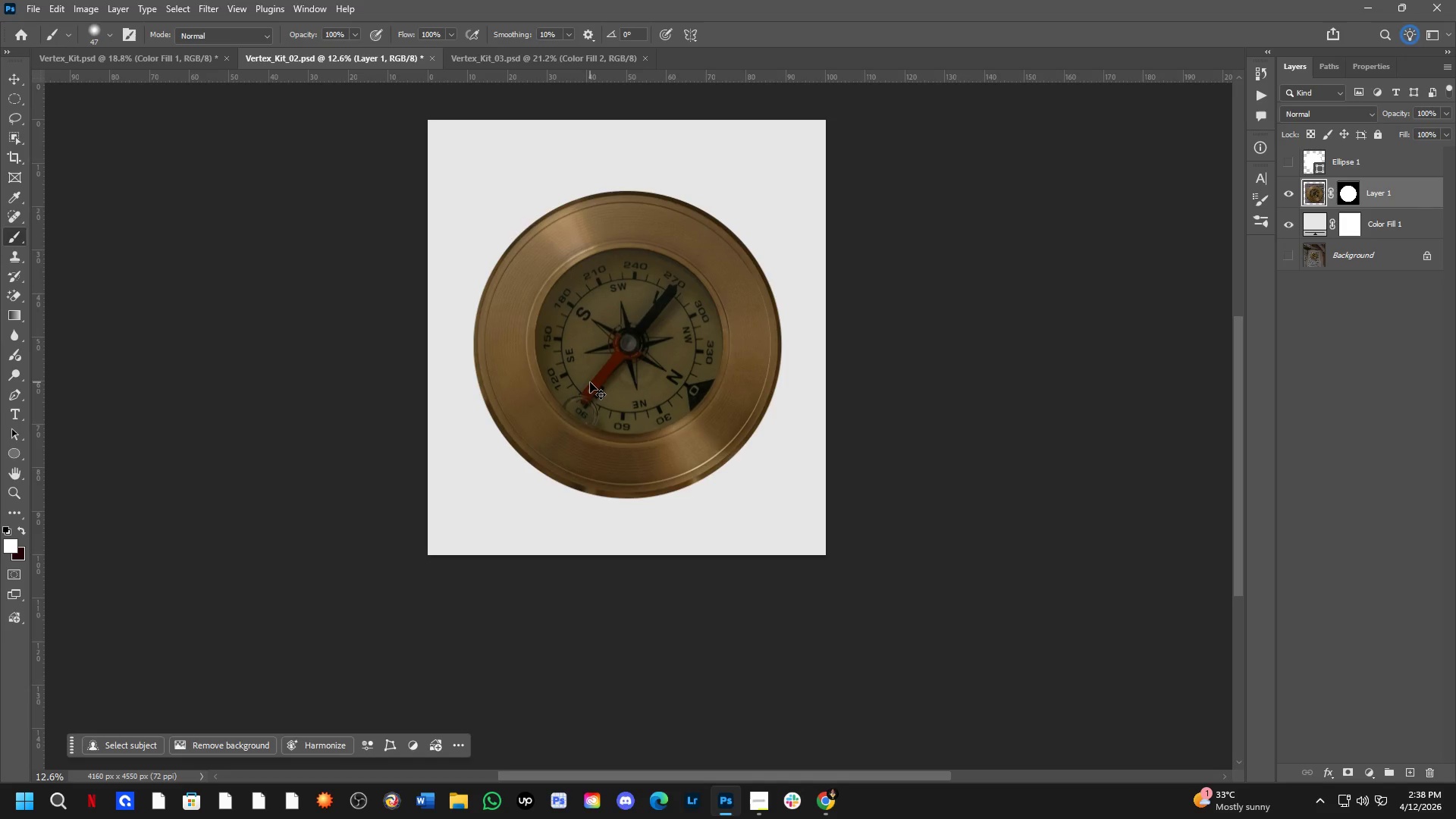 
key(Control+ArrowUp)
 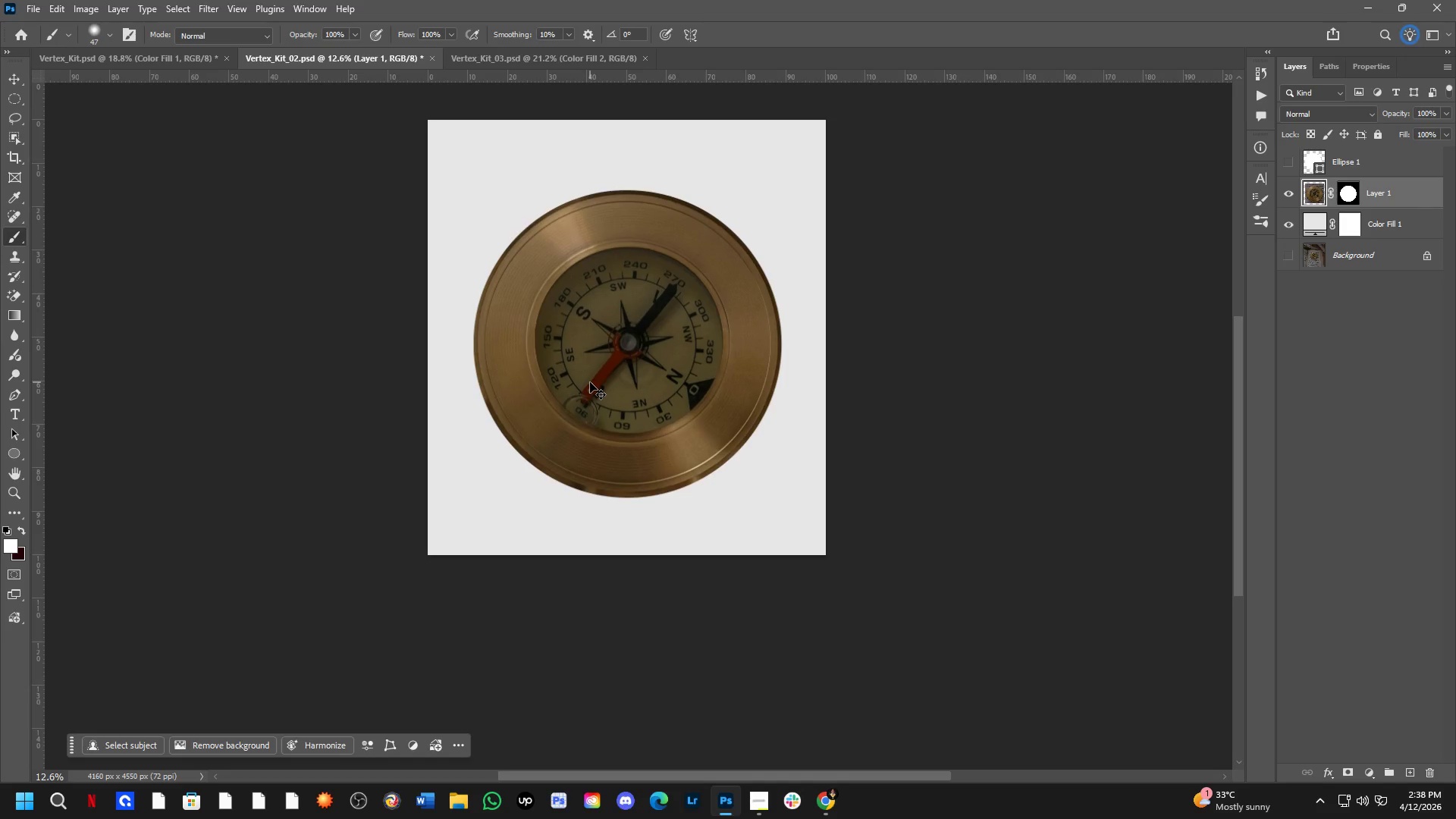 
key(Control+ArrowRight)
 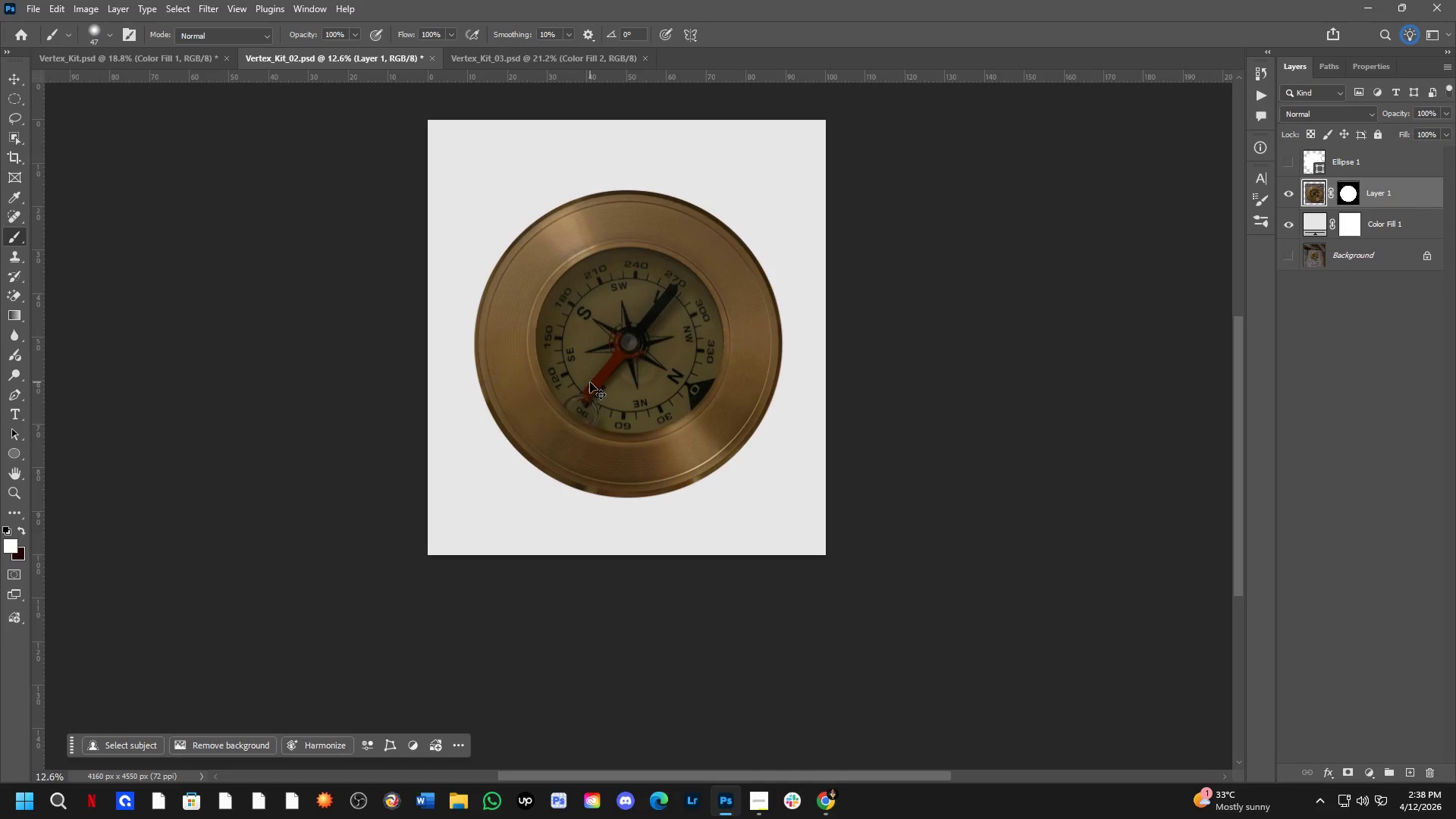 
key(Control+ArrowDown)
 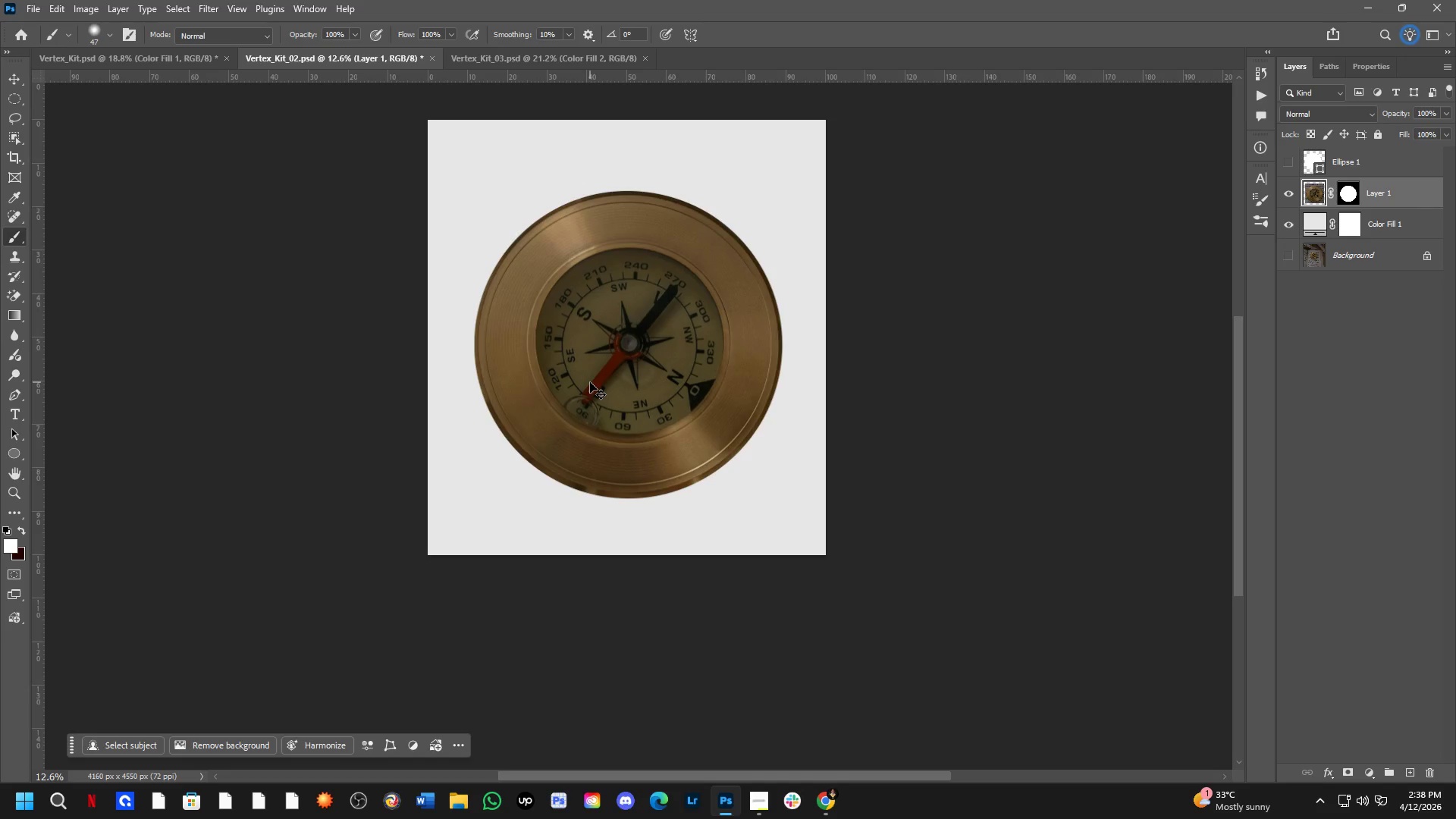 
key(Control+ArrowRight)
 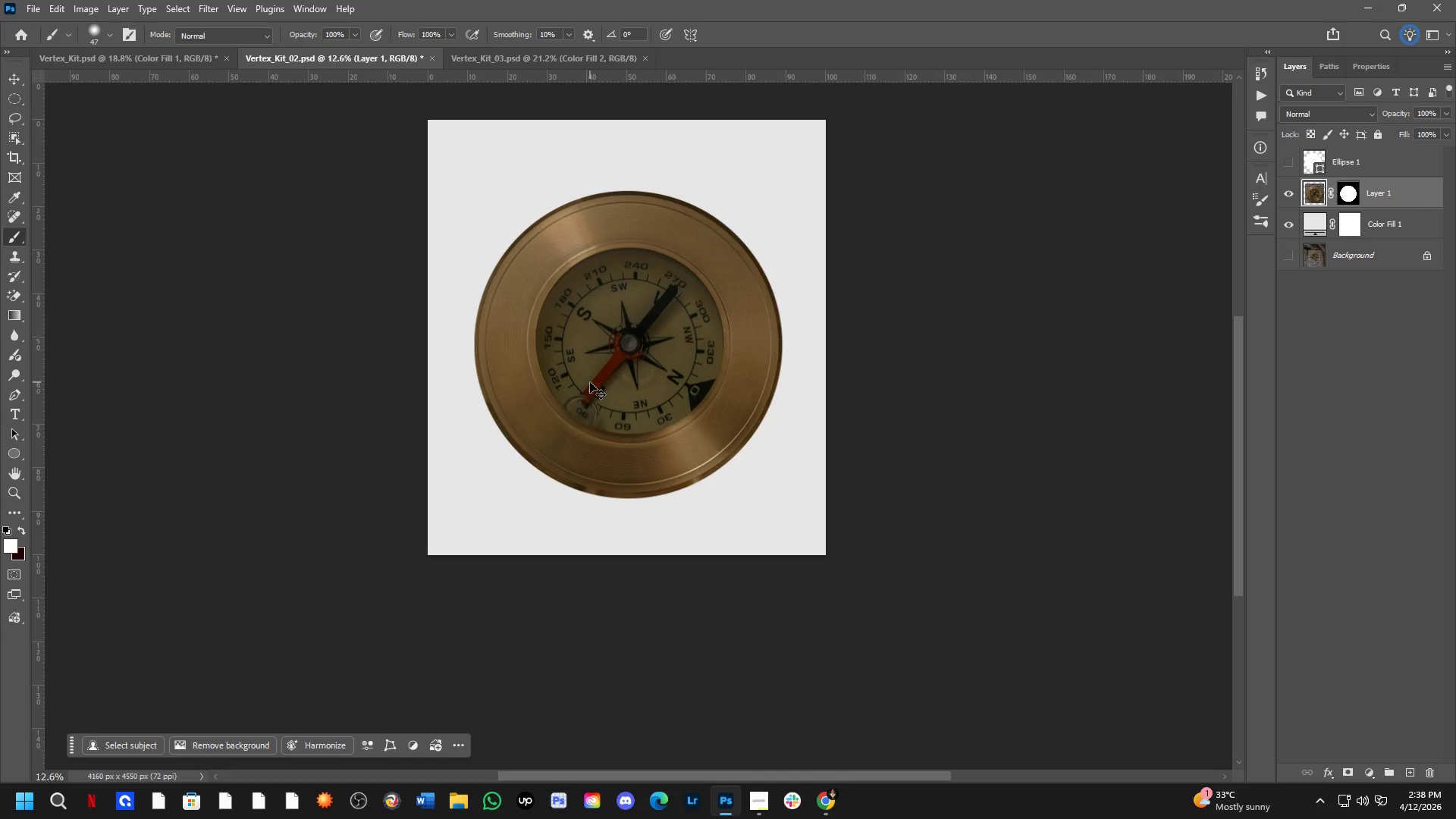 
key(Control+ArrowUp)
 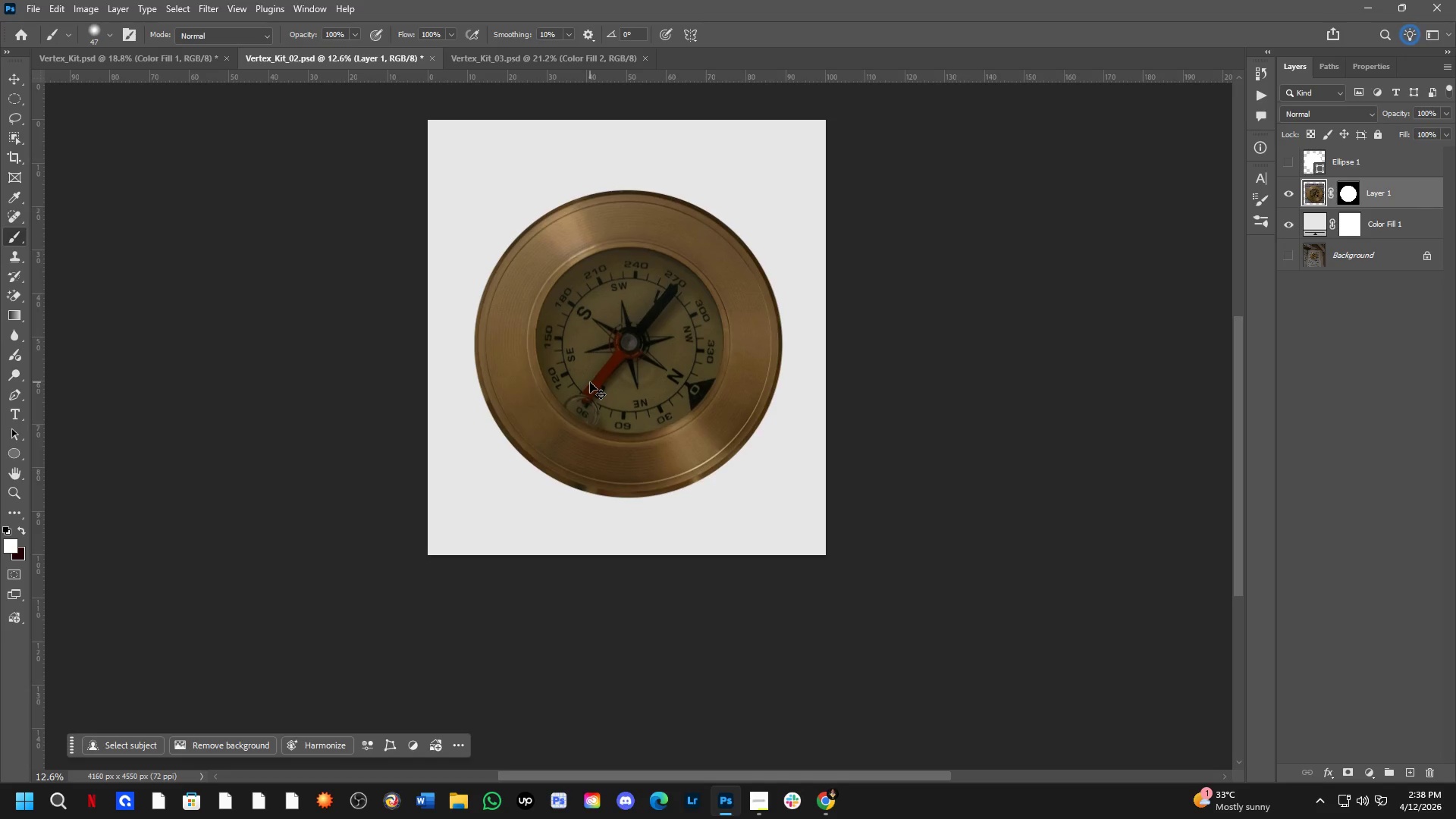 
key(Control+ArrowUp)
 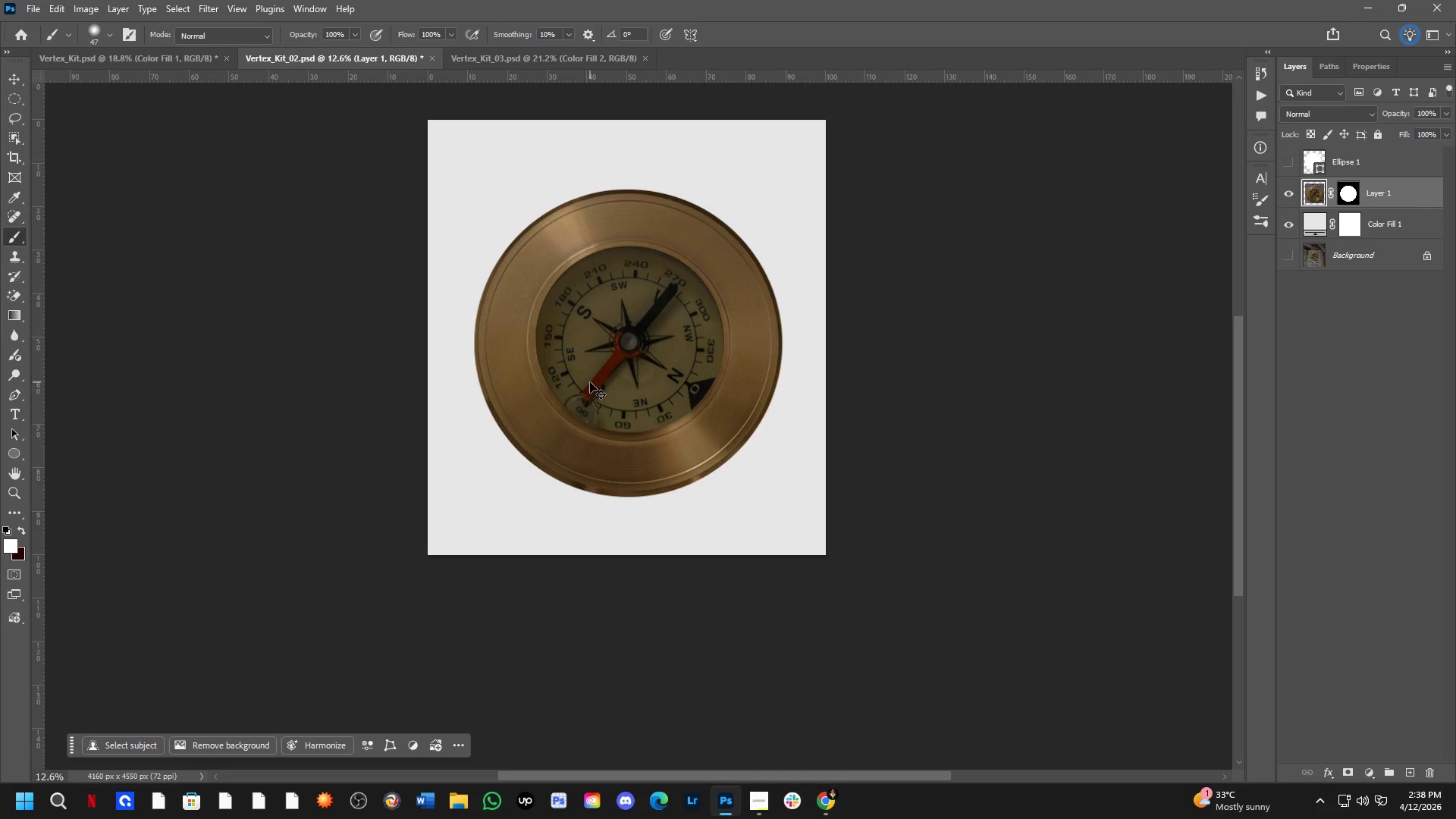 
key(Control+ArrowLeft)
 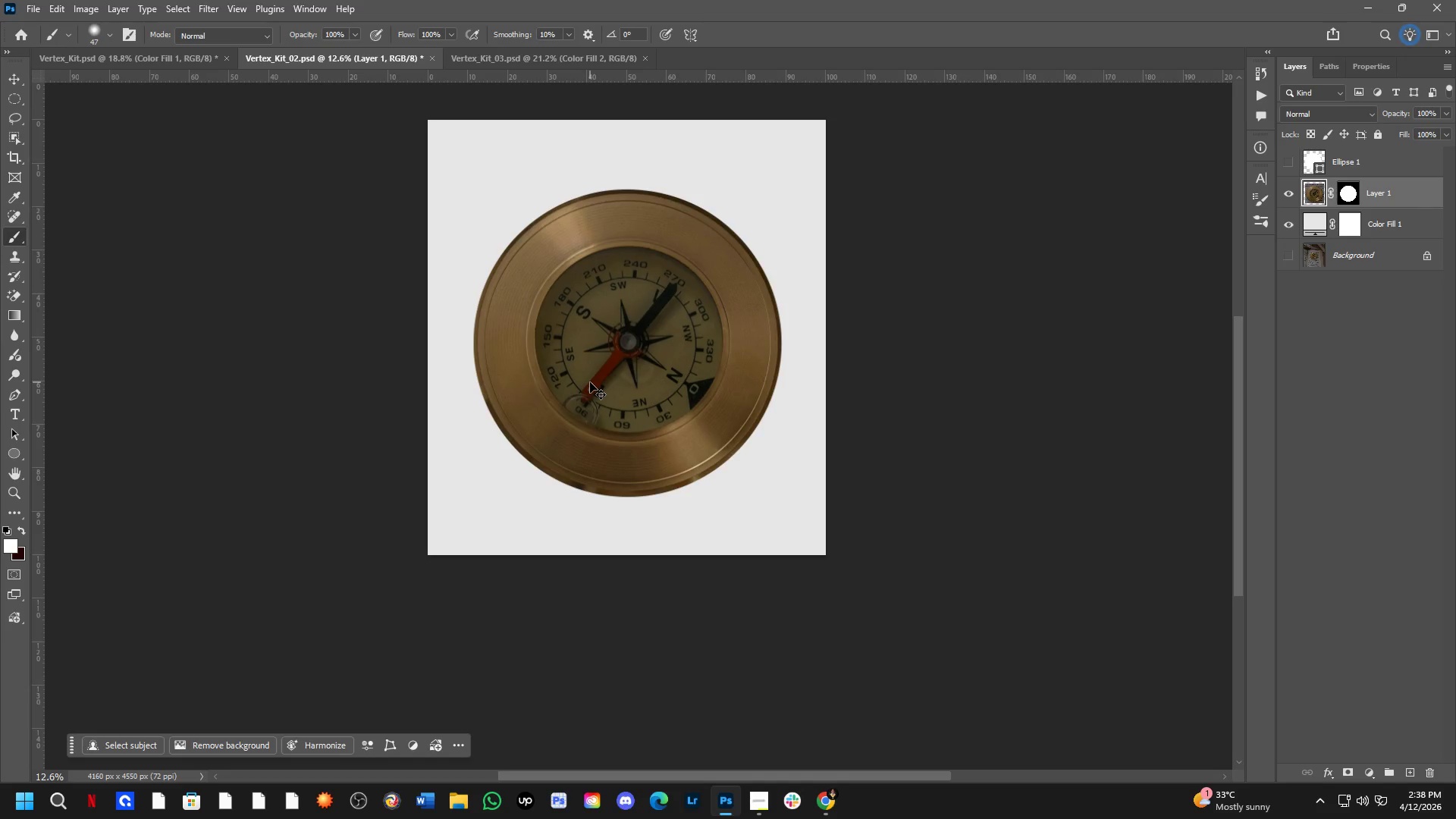 
key(Control+ArrowDown)
 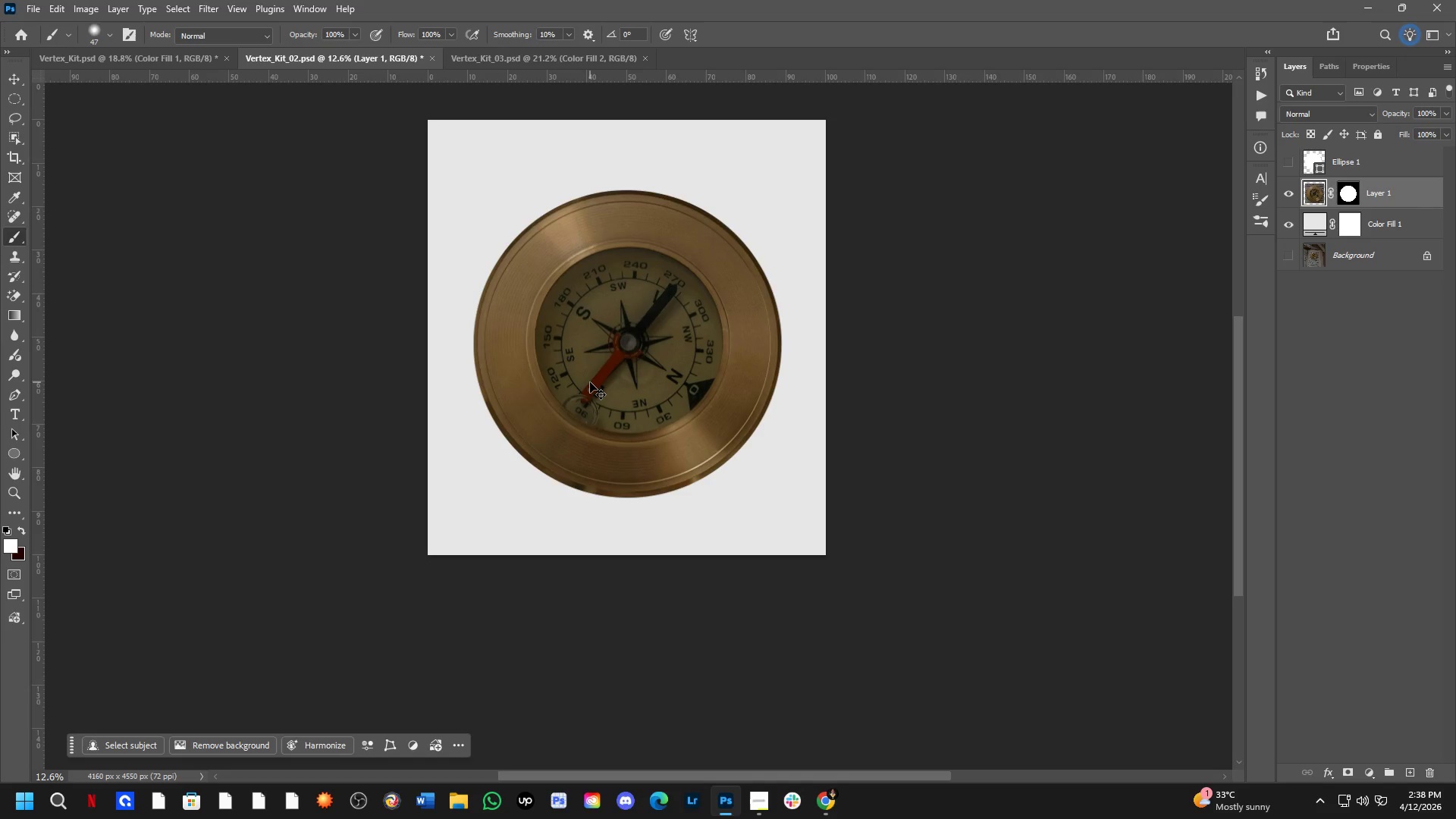 
key(Control+ArrowRight)
 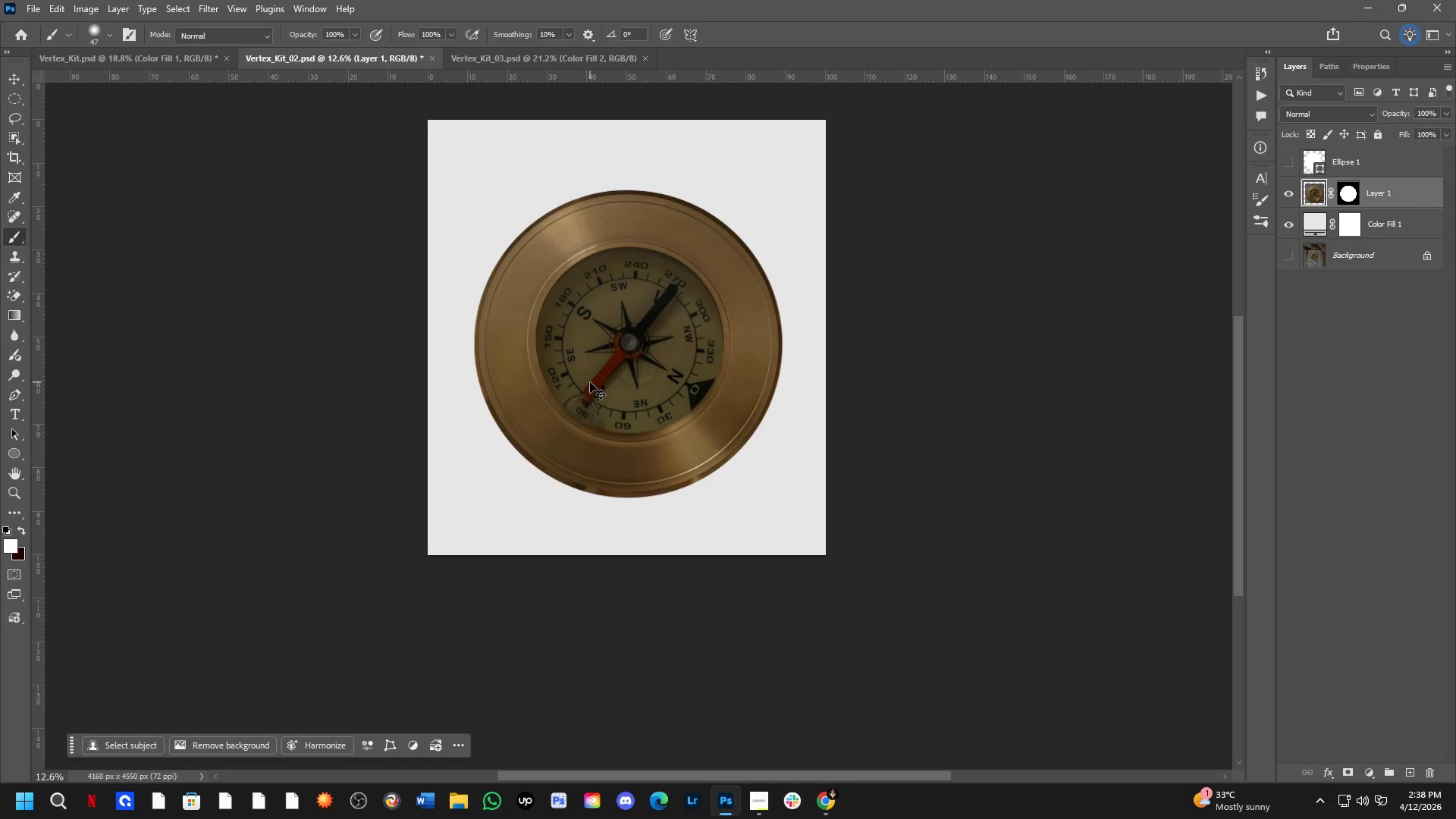 
key(Control+ArrowUp)
 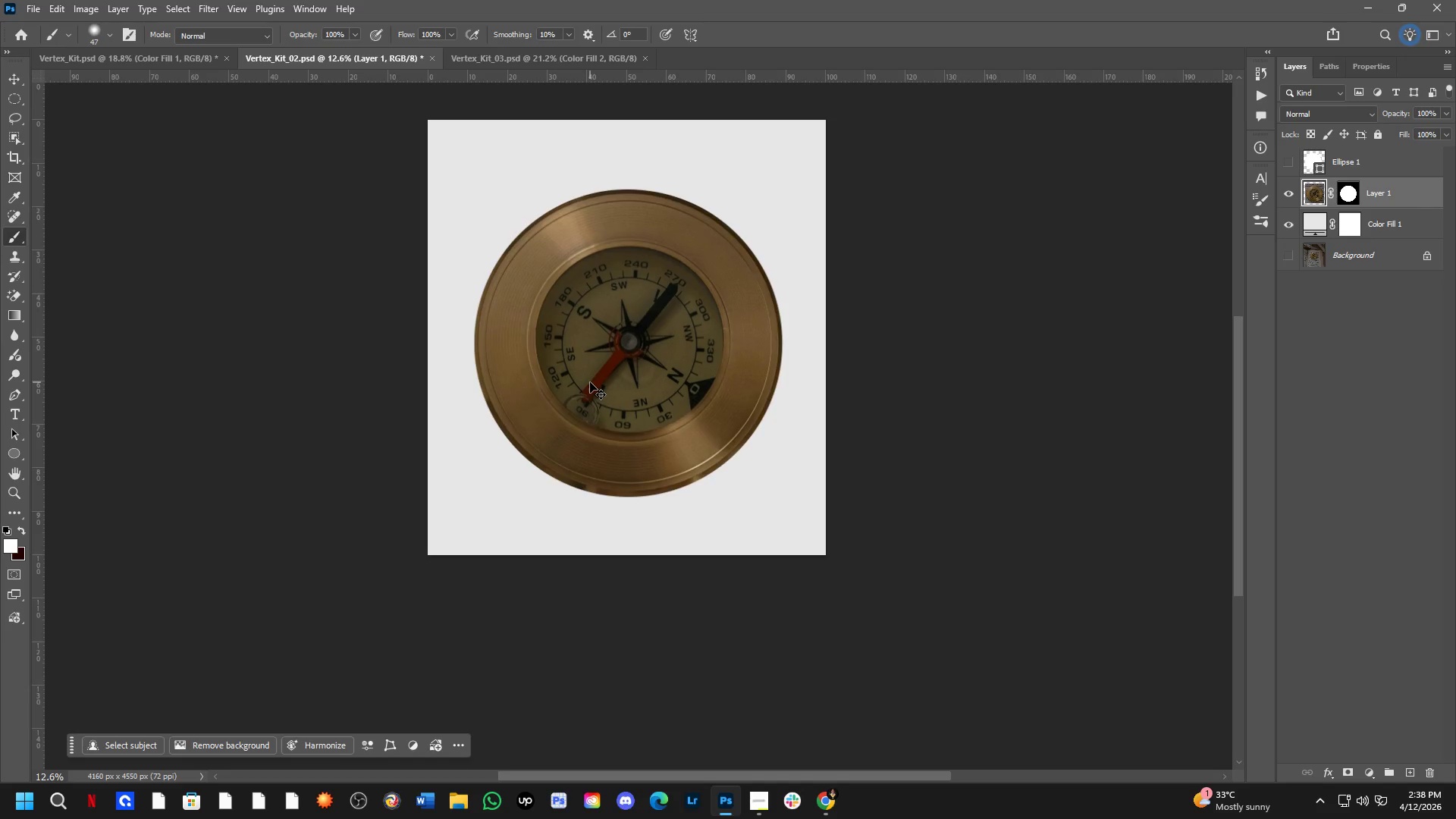 
key(Control+ArrowUp)
 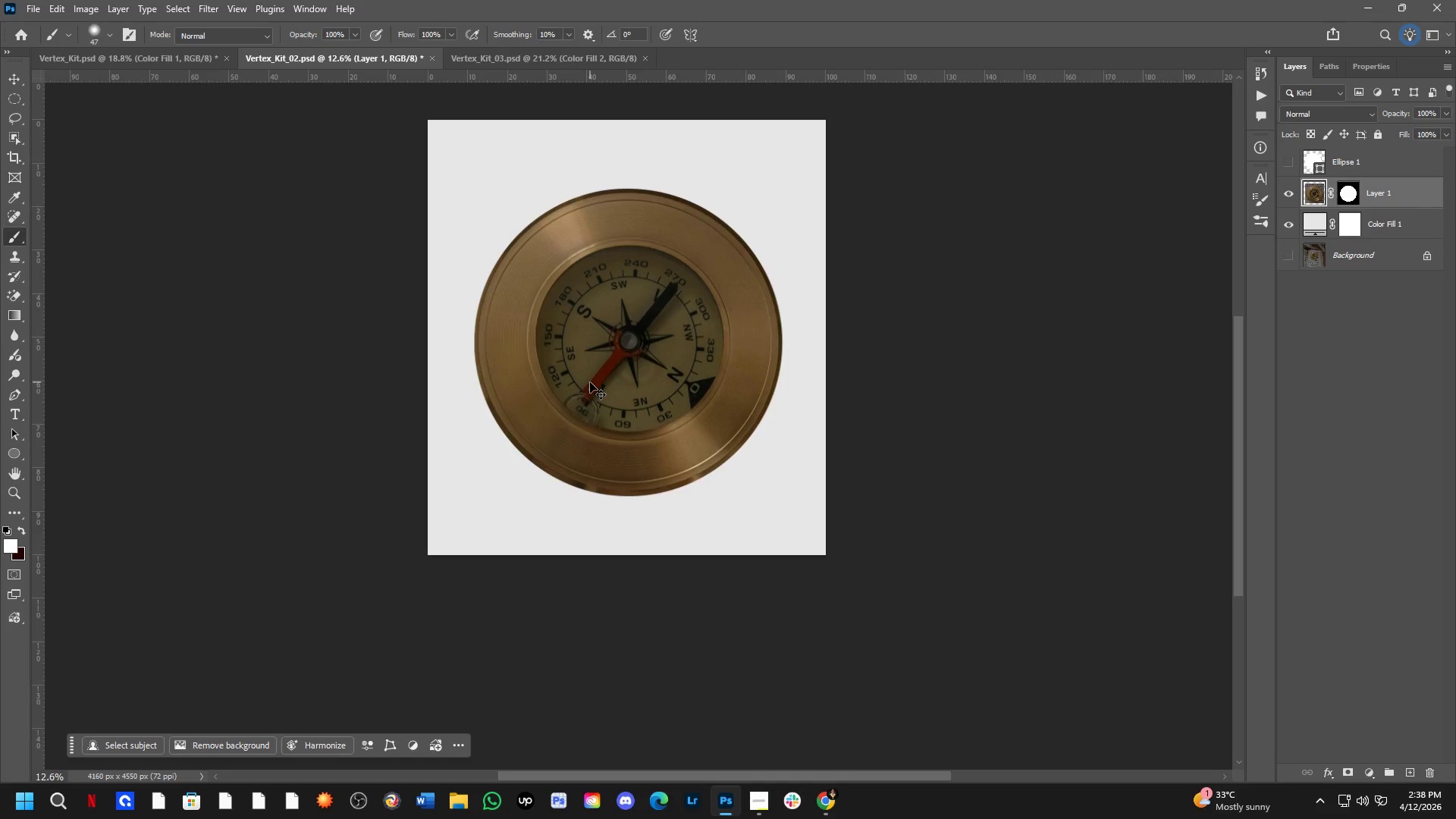 
key(Control+ArrowUp)
 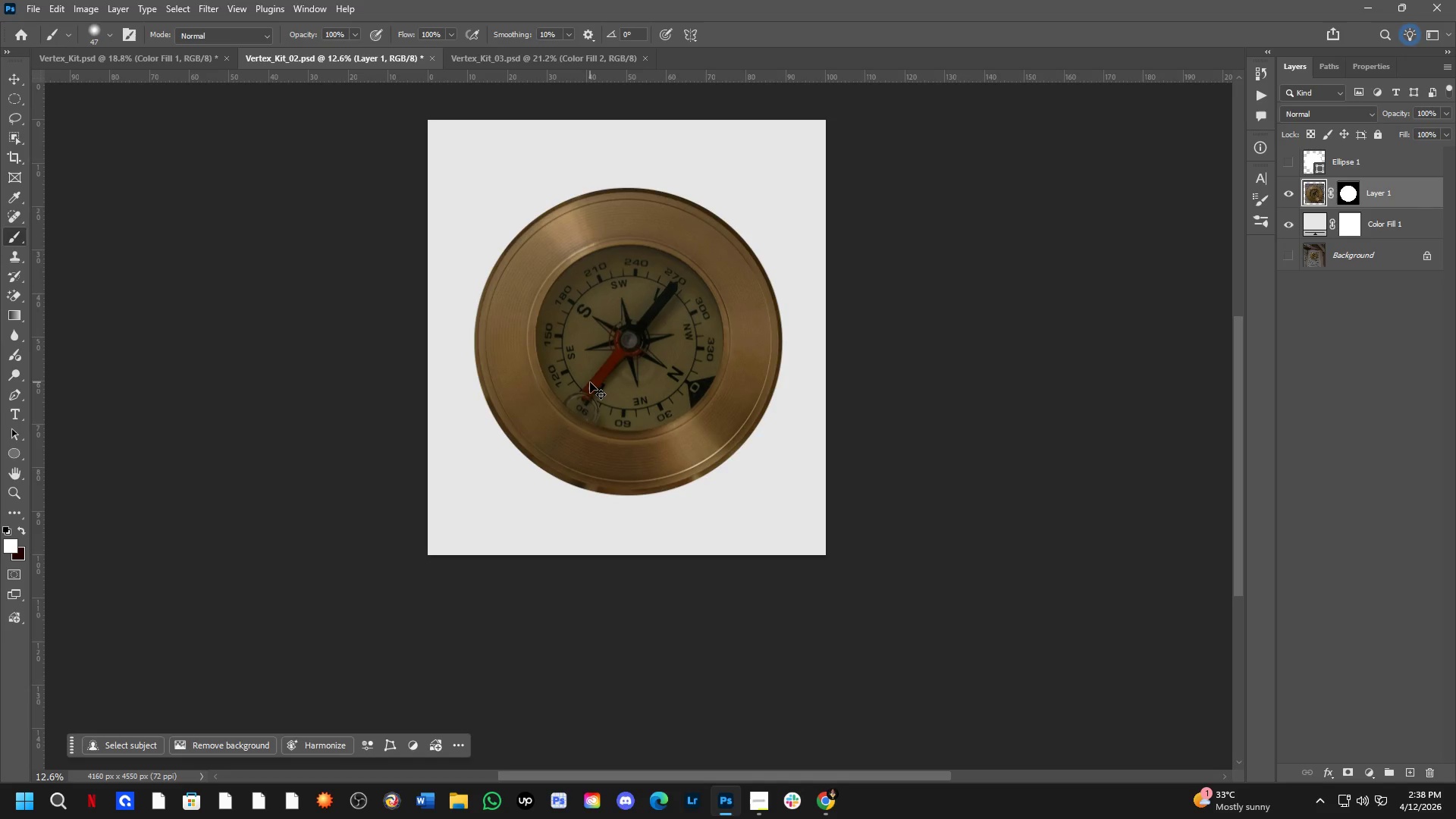 
key(Control+ArrowRight)
 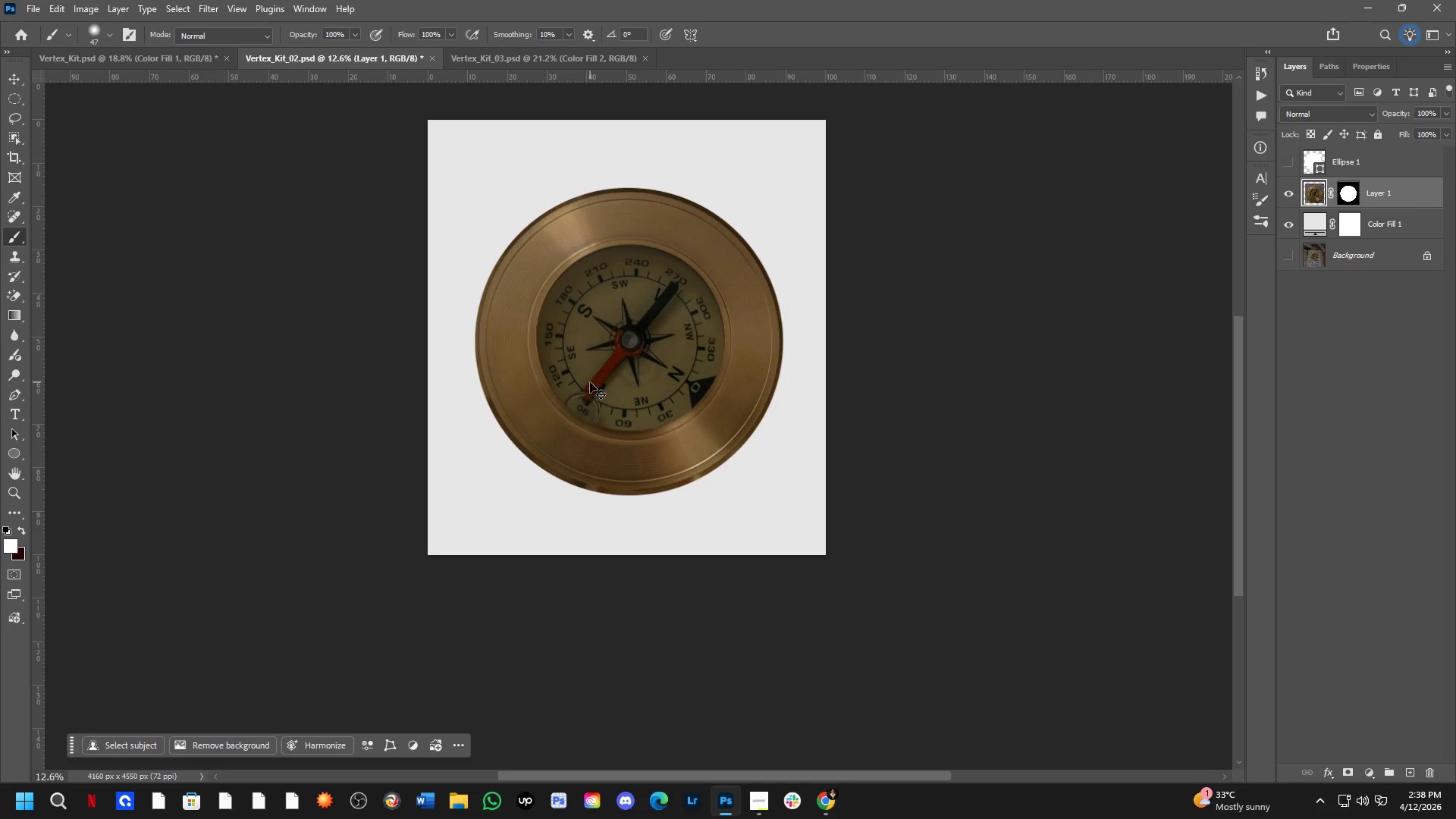 
key(Control+ArrowDown)
 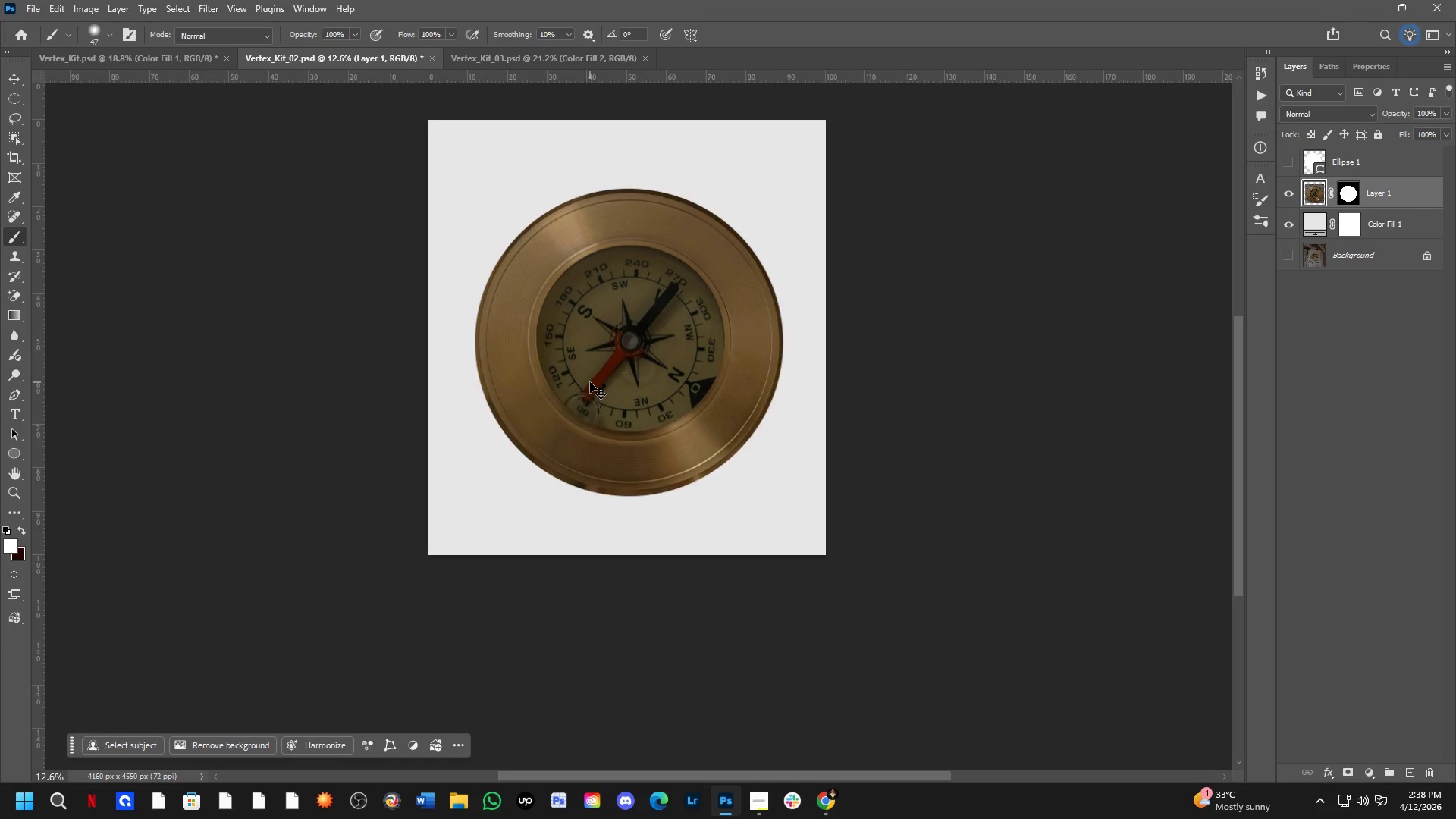 
key(Control+ArrowLeft)
 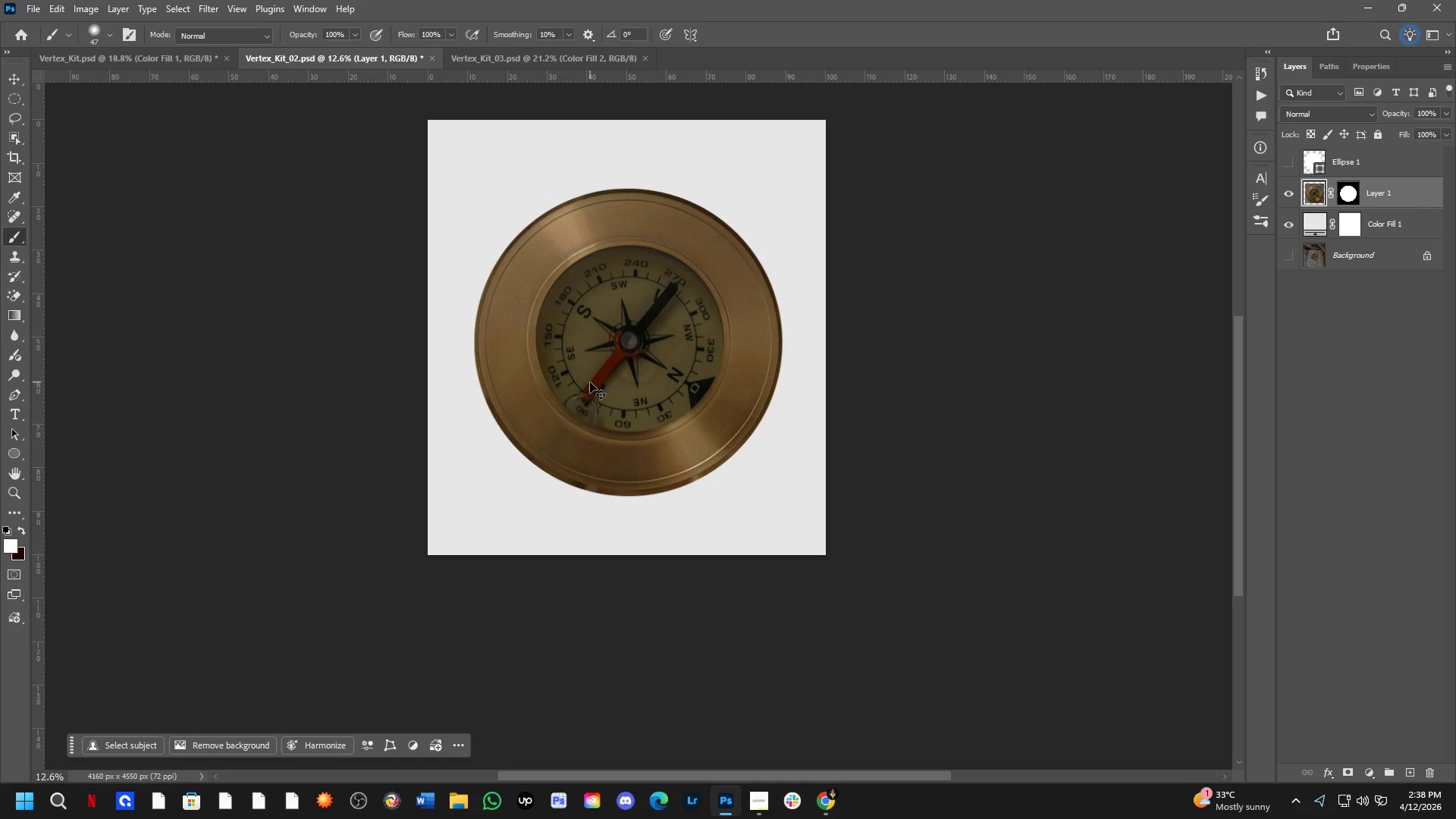 
key(Control+ArrowUp)
 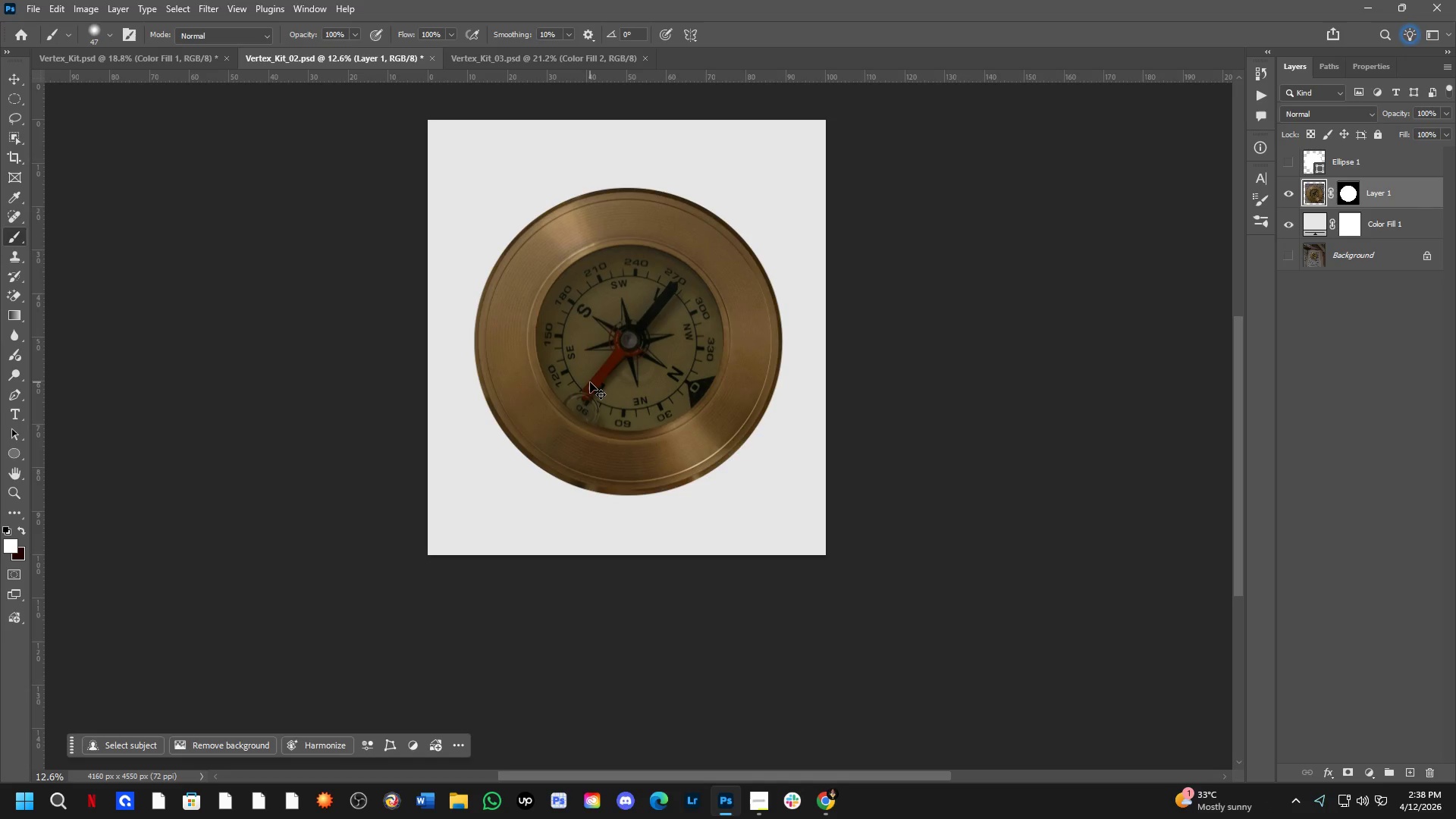 
key(Control+ArrowRight)
 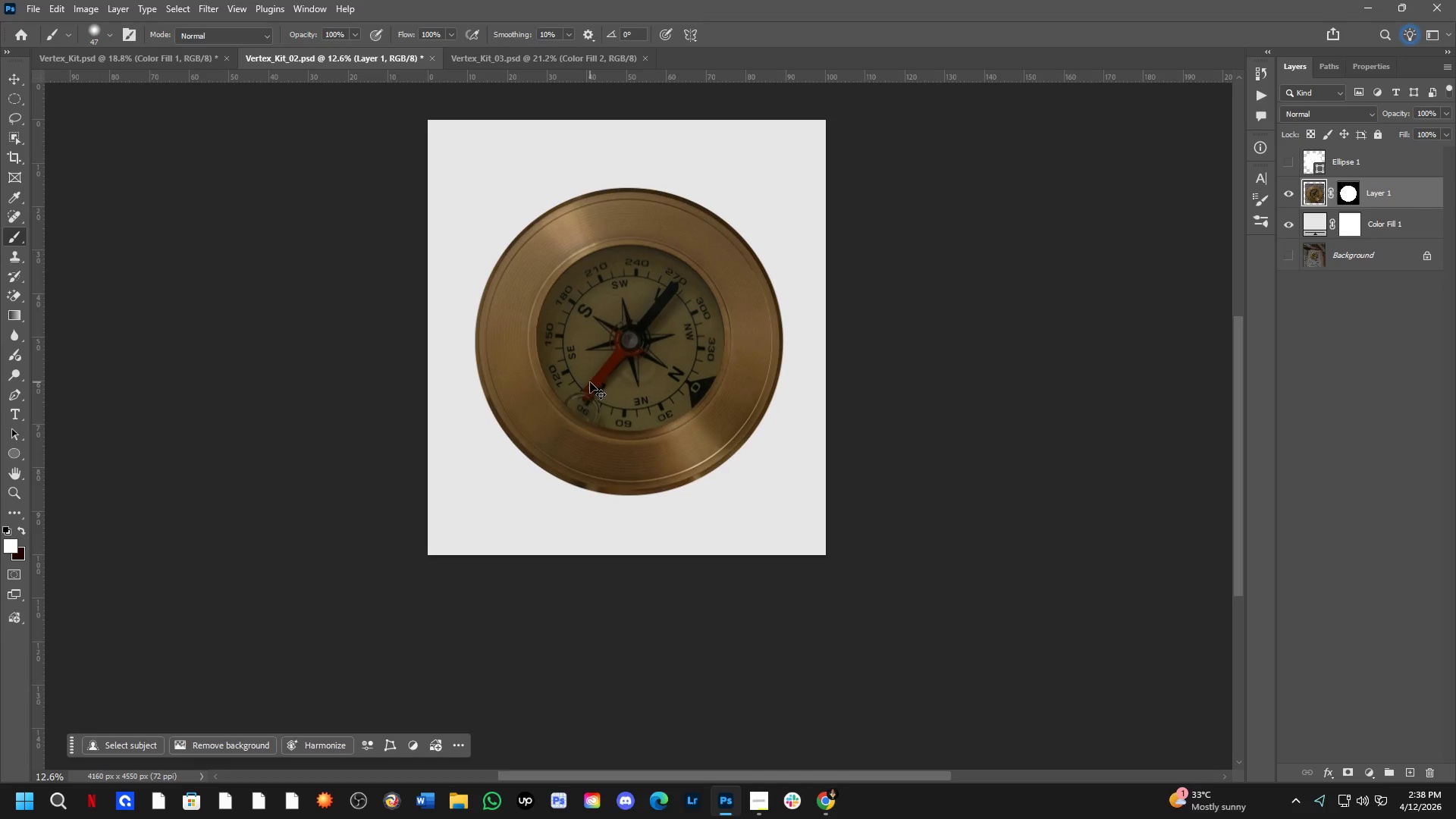 
key(Control+ArrowRight)
 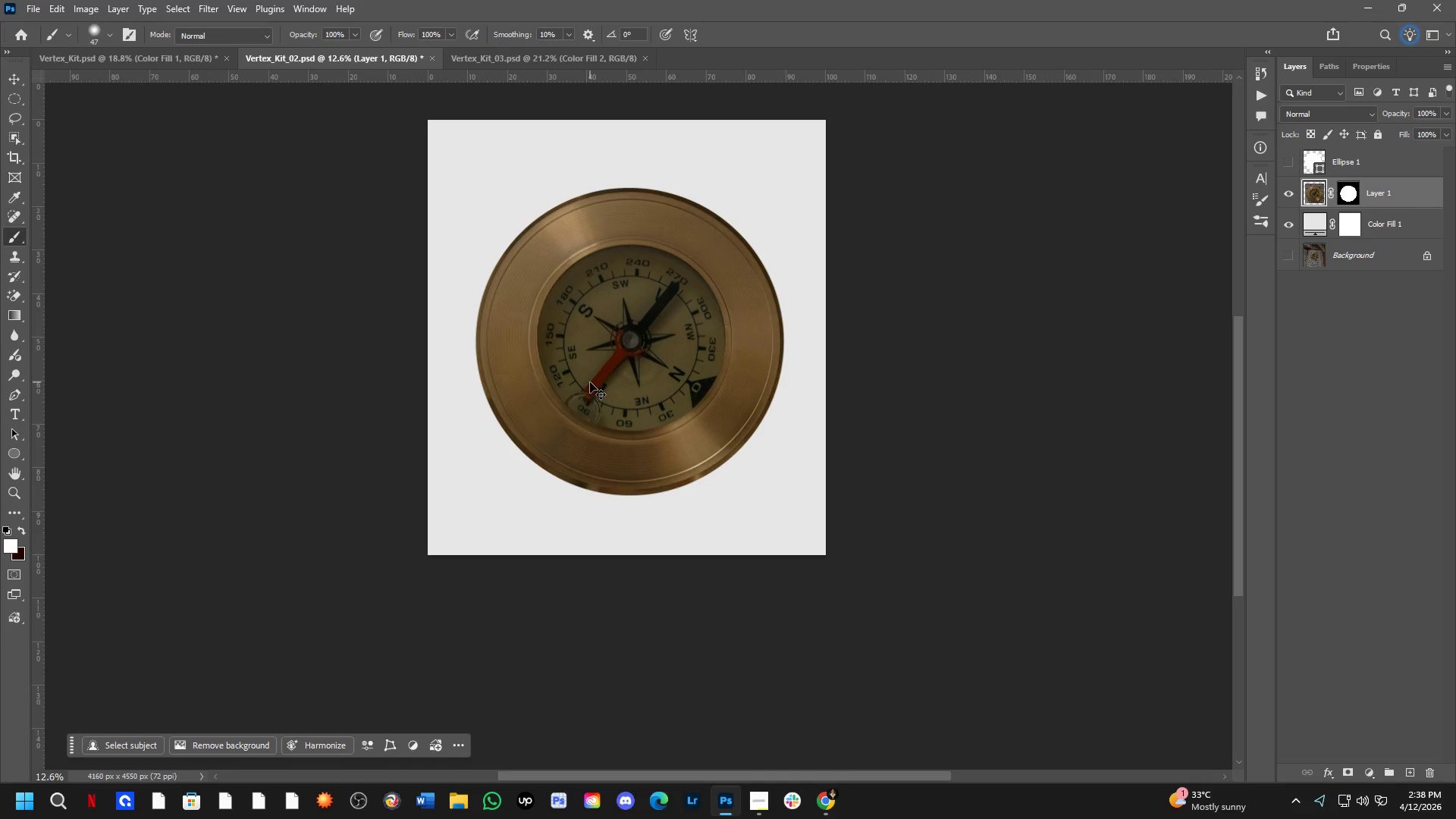 
key(Control+ArrowLeft)
 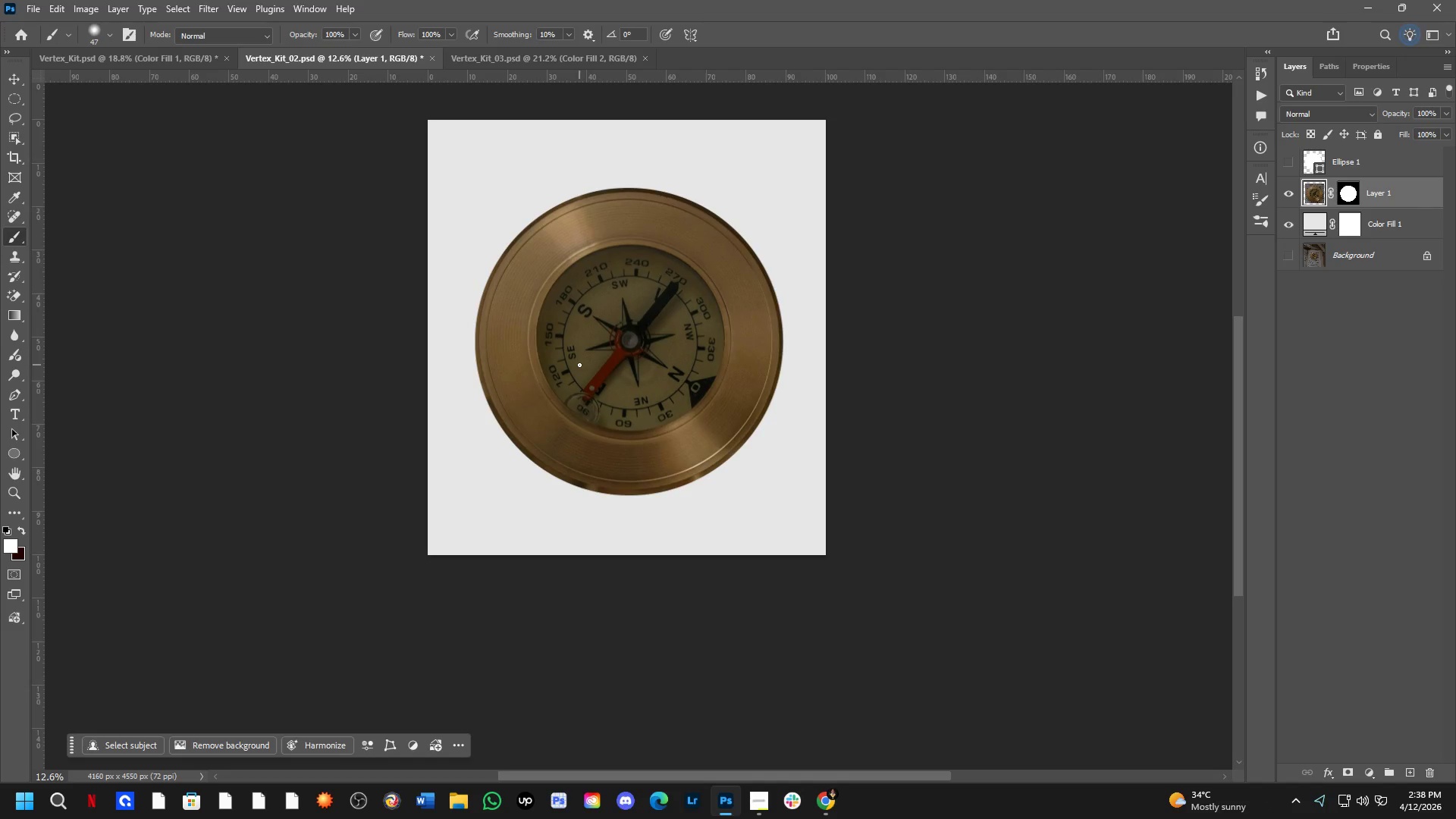 
scroll: coordinate [597, 312], scroll_direction: up, amount: 1.0
 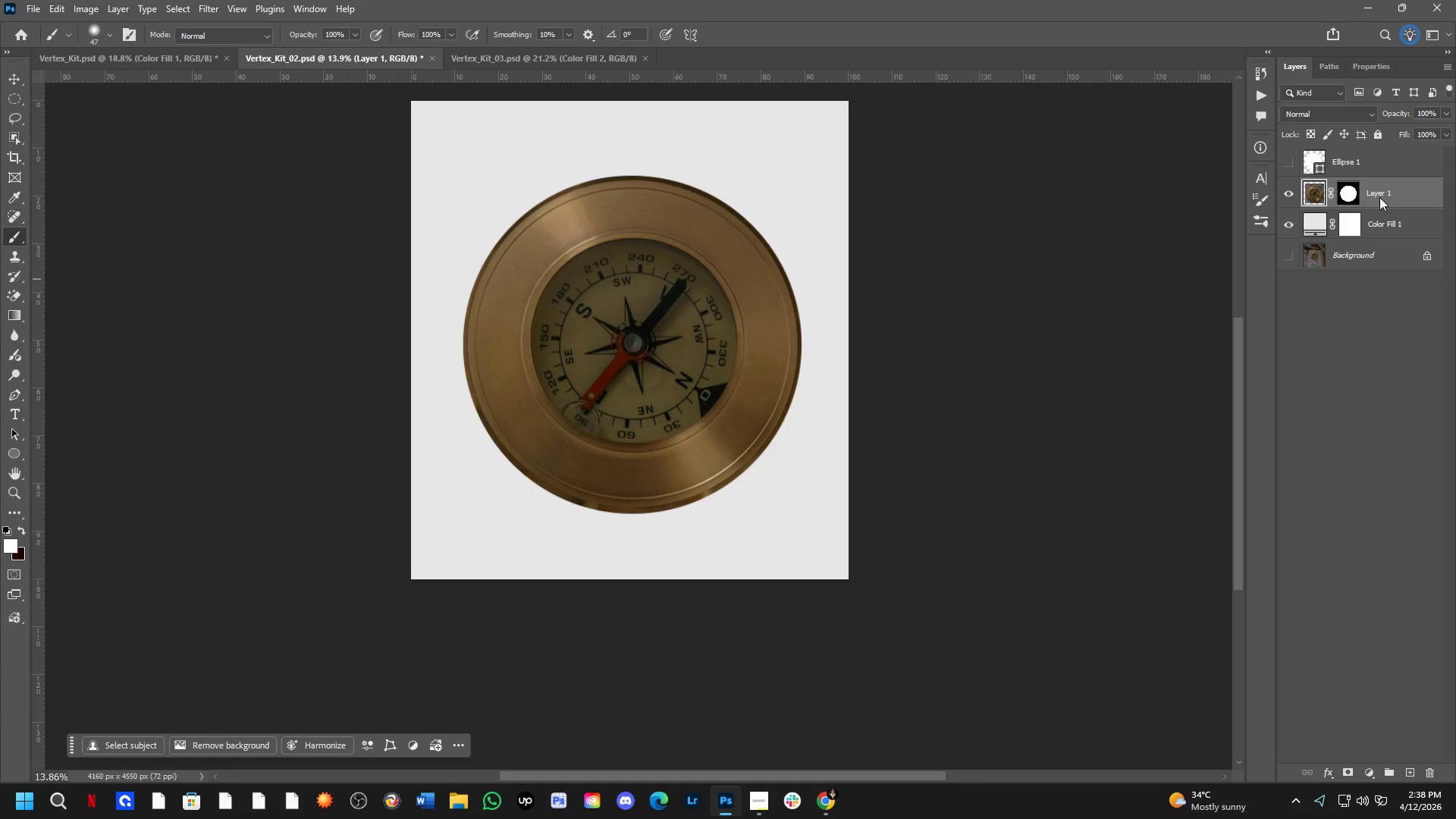 
left_click([1396, 186])
 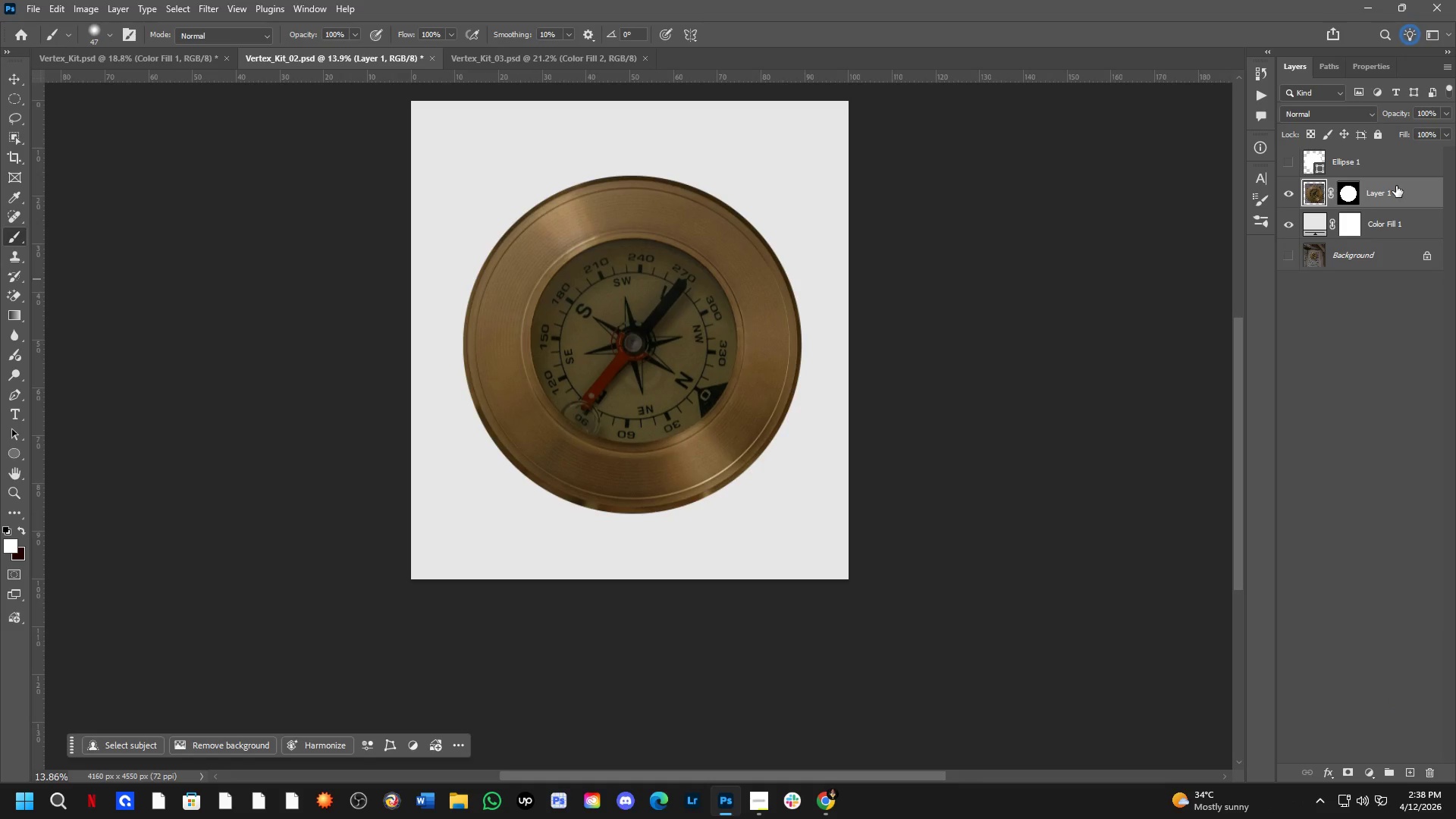 
key(Control+J)
 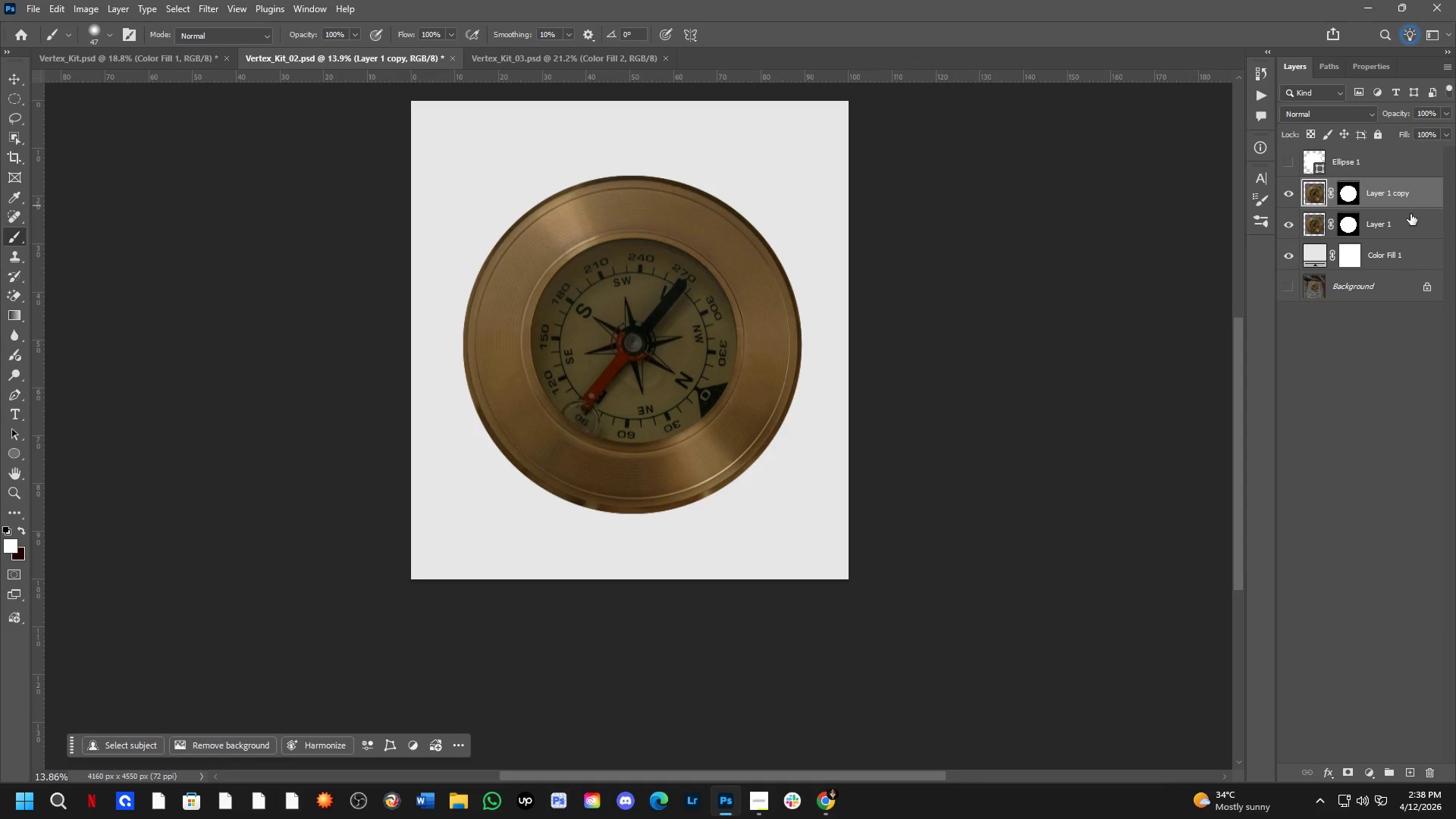 
right_click([1407, 191])
 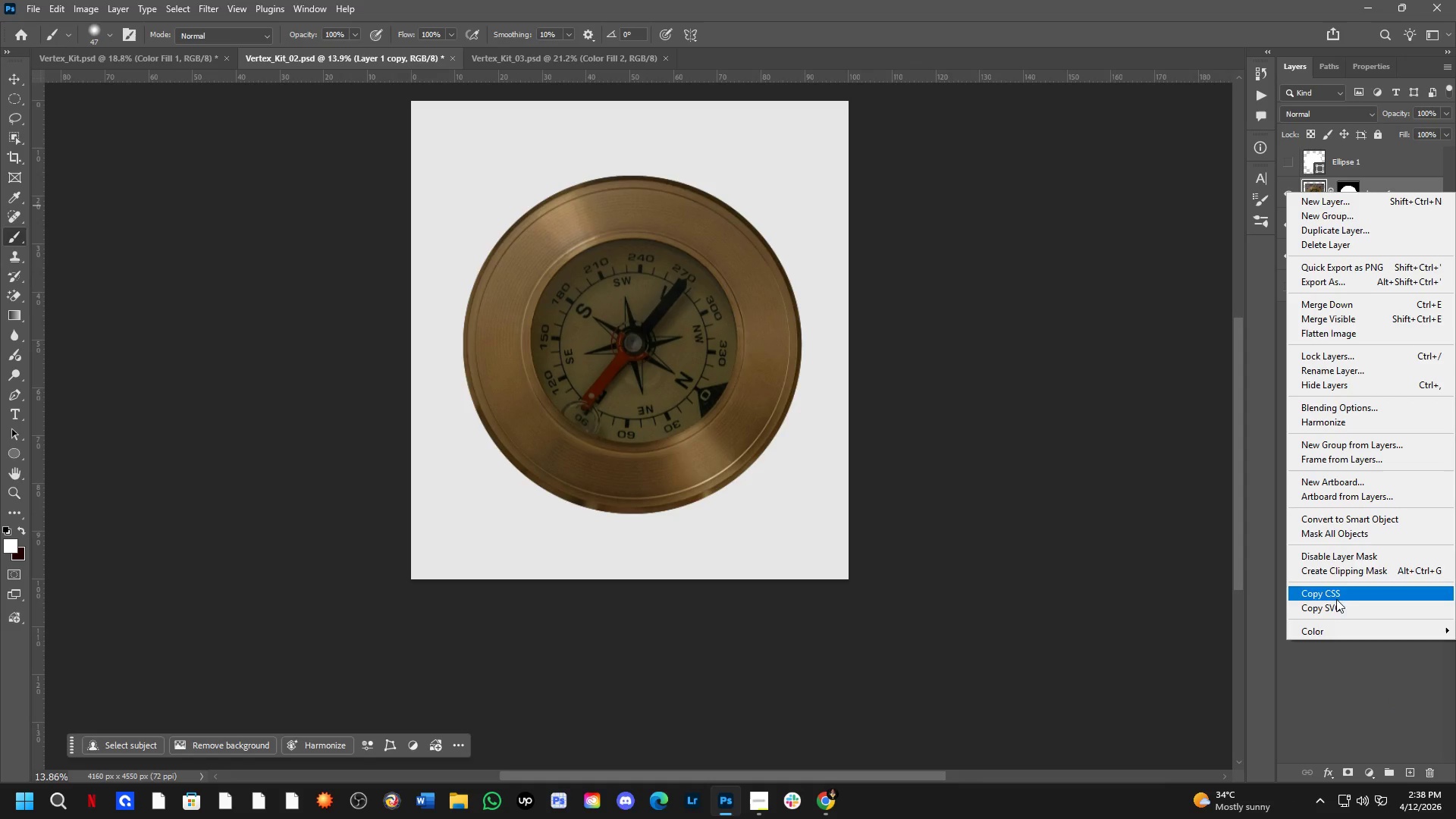 
left_click_drag(start_coordinate=[1348, 568], to_coordinate=[1363, 522])
 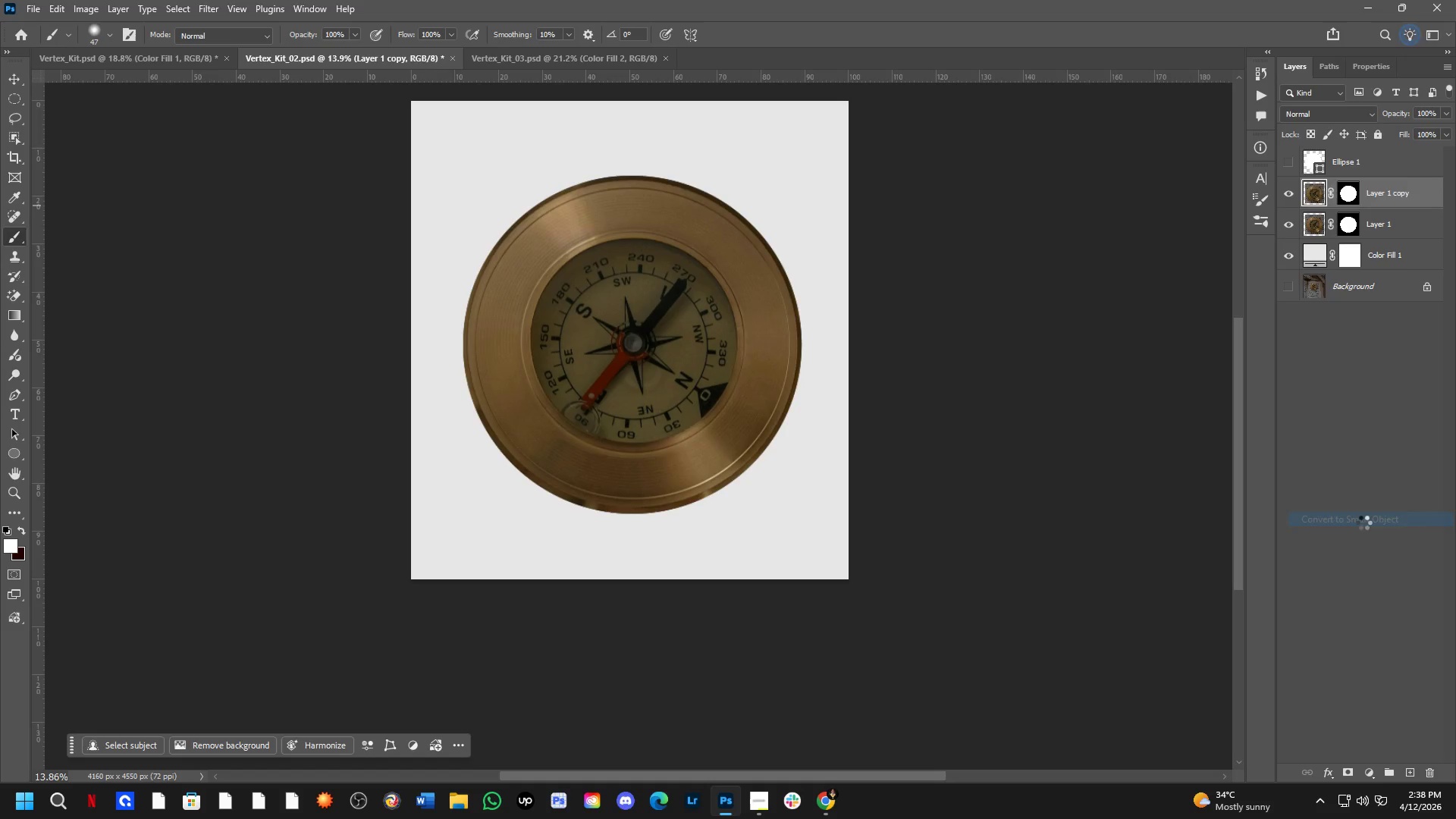 
key(Control+Shift+A)
 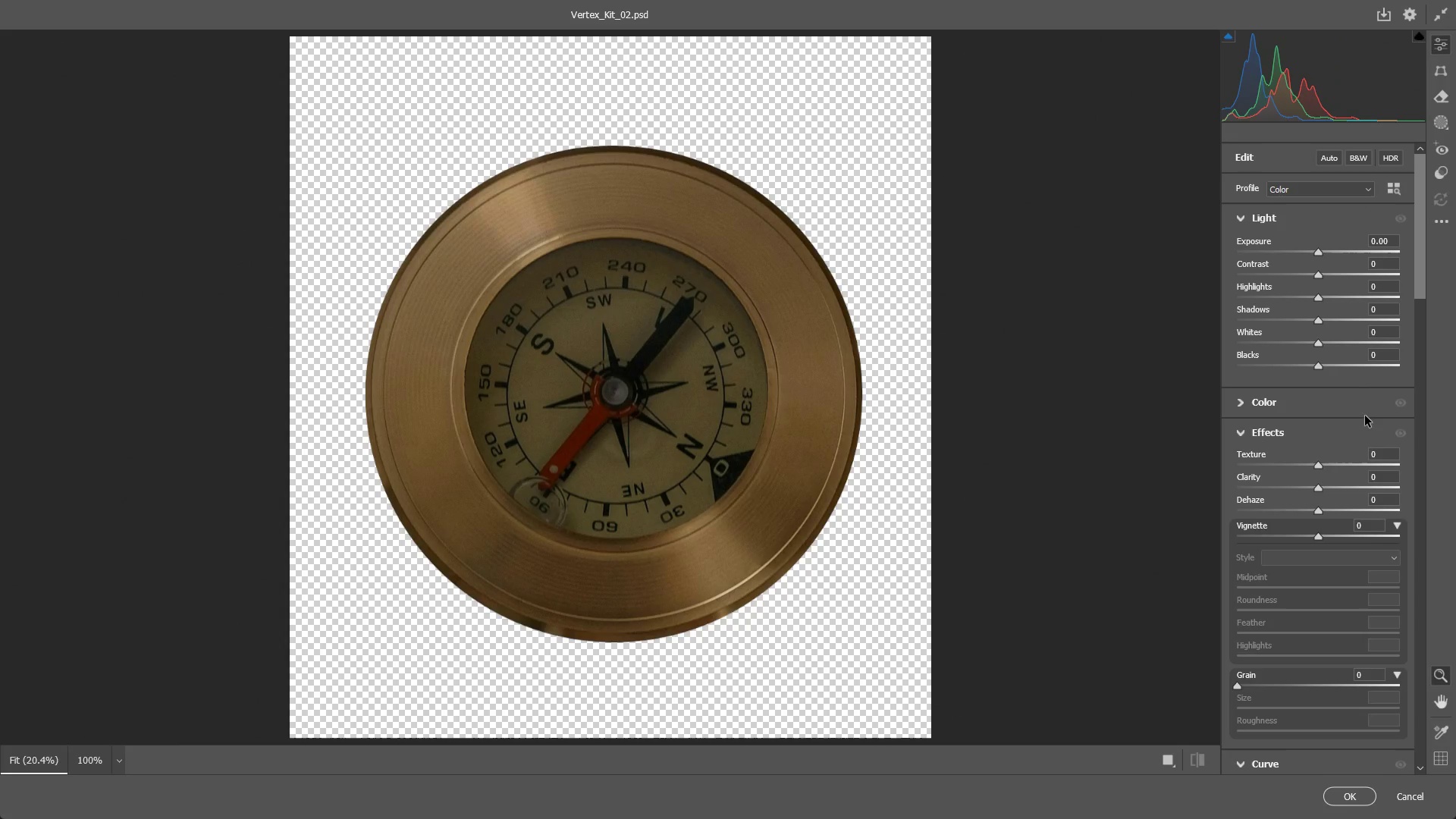 
left_click_drag(start_coordinate=[1322, 343], to_coordinate=[1375, 332])
 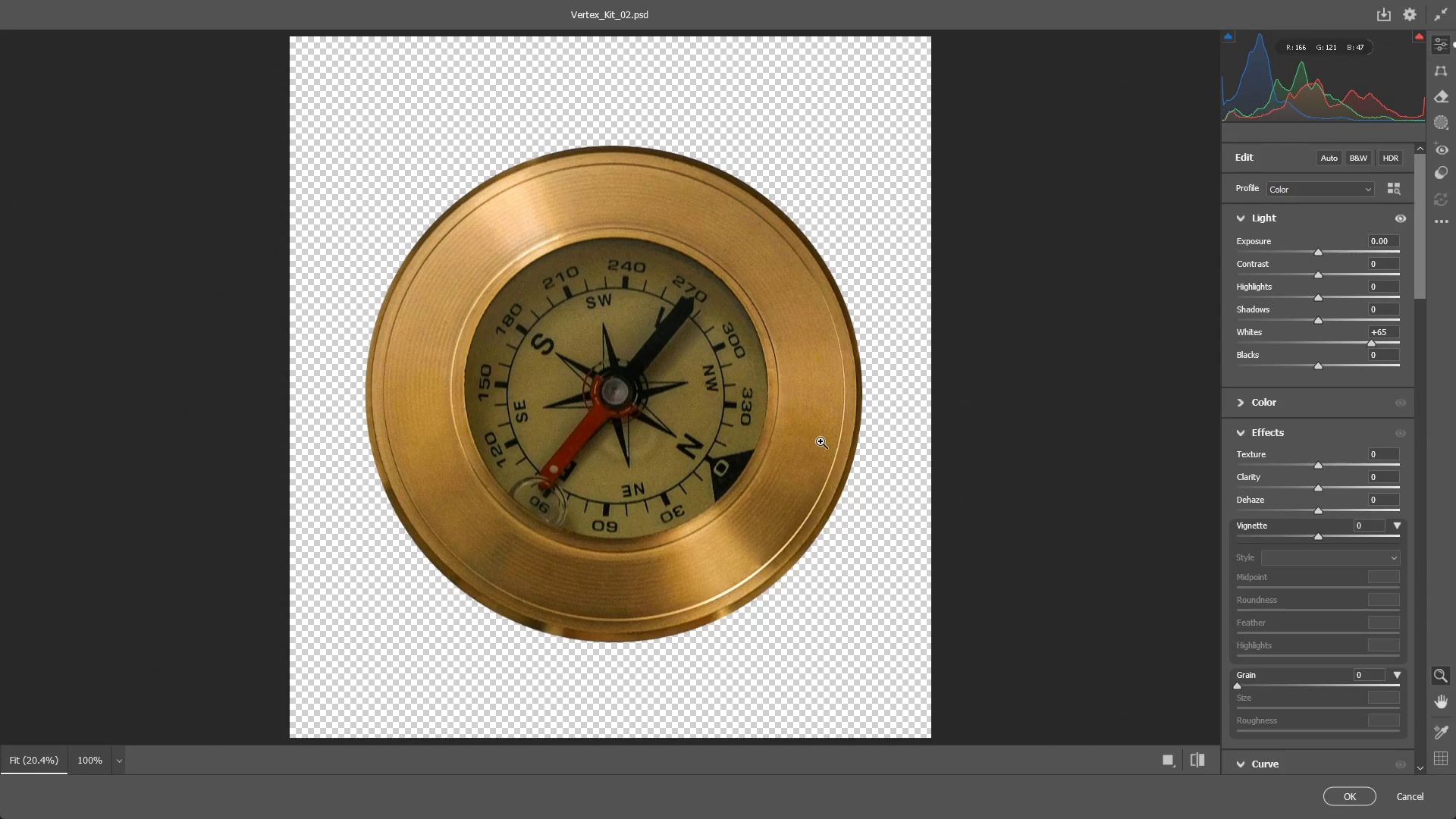 
left_click_drag(start_coordinate=[821, 441], to_coordinate=[886, 441])
 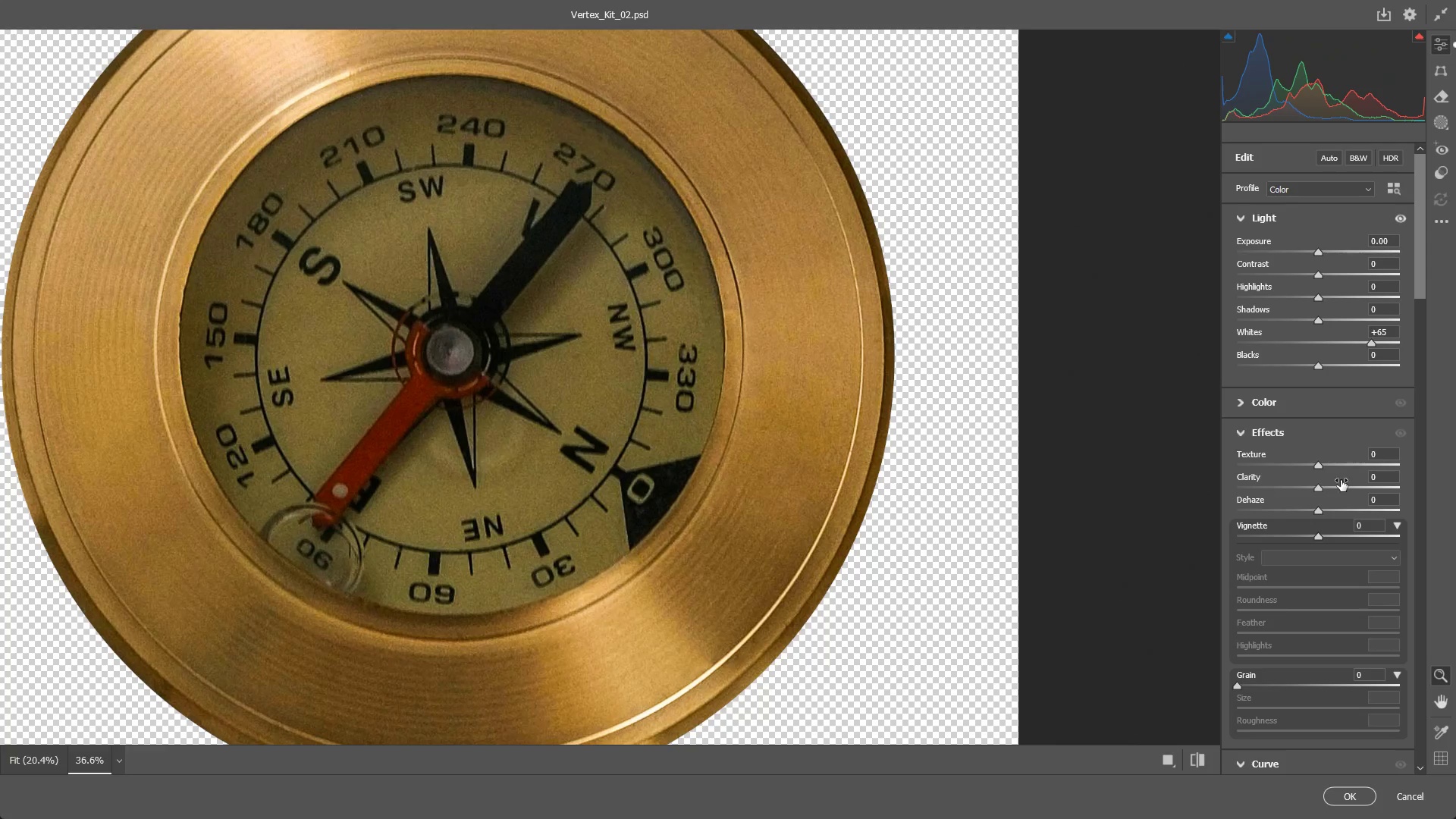 
scroll: coordinate [1266, 562], scroll_direction: down, amount: 15.0
 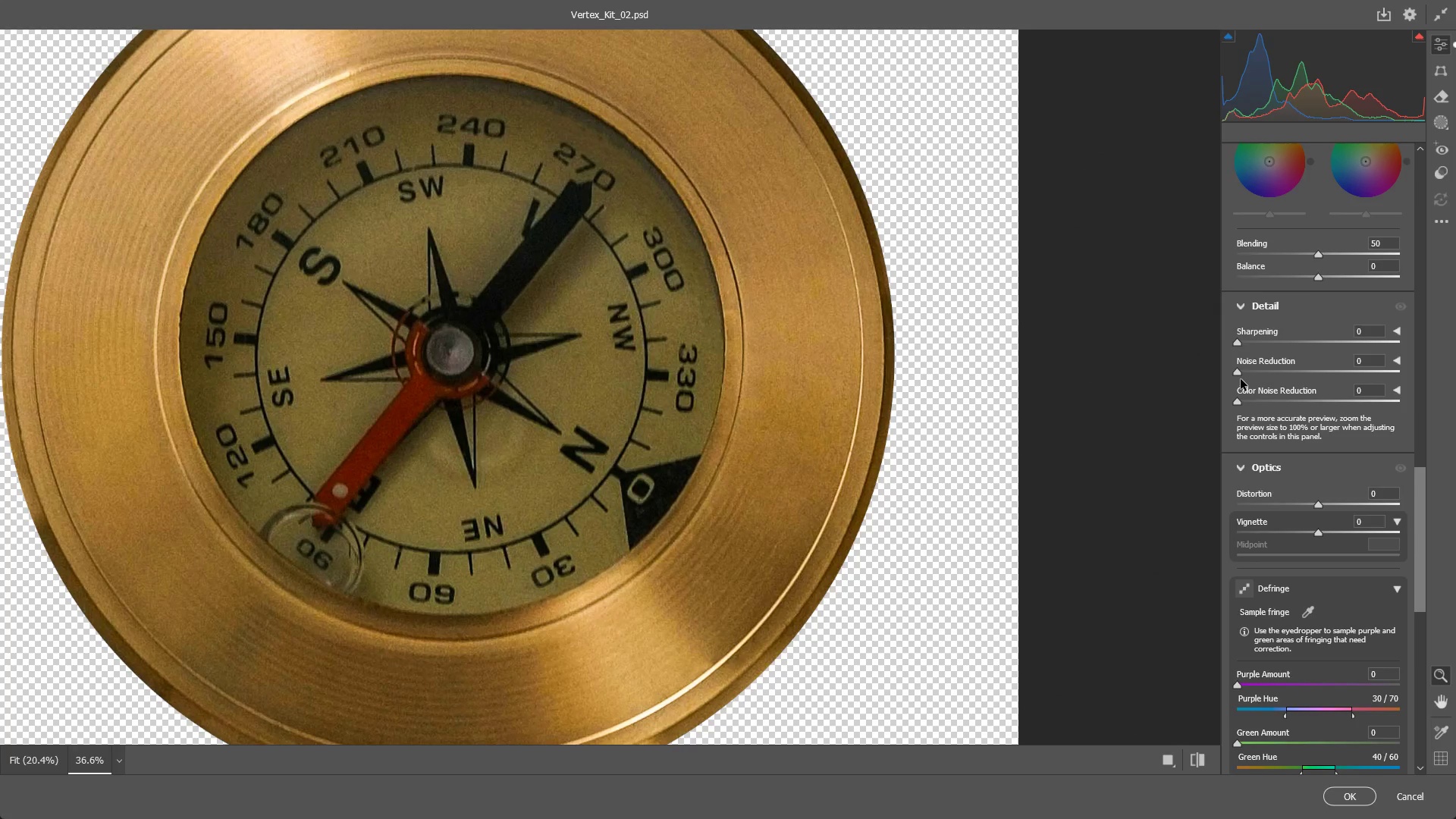 
left_click_drag(start_coordinate=[1241, 373], to_coordinate=[1311, 377])
 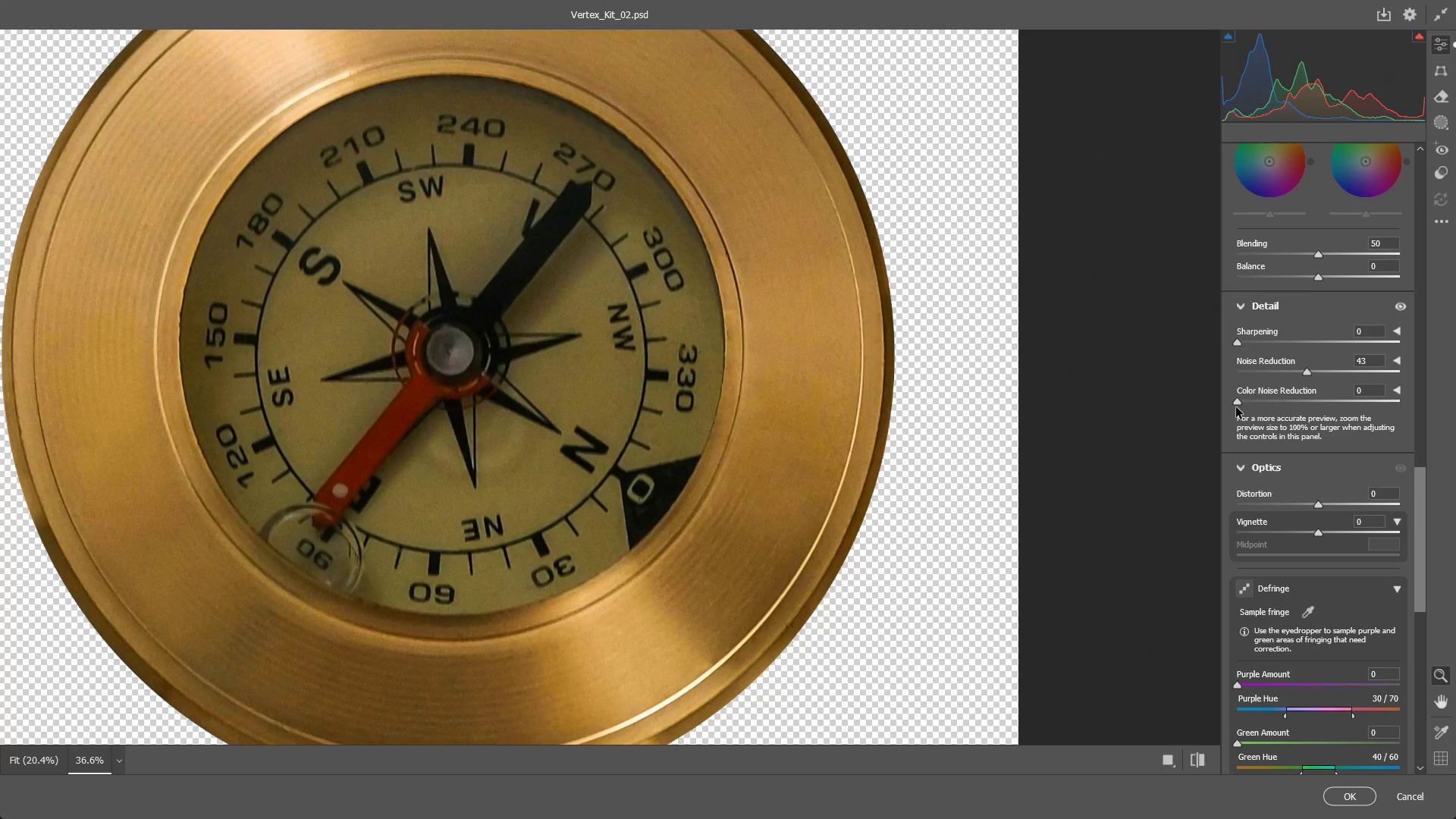 
left_click_drag(start_coordinate=[1236, 406], to_coordinate=[1335, 404])
 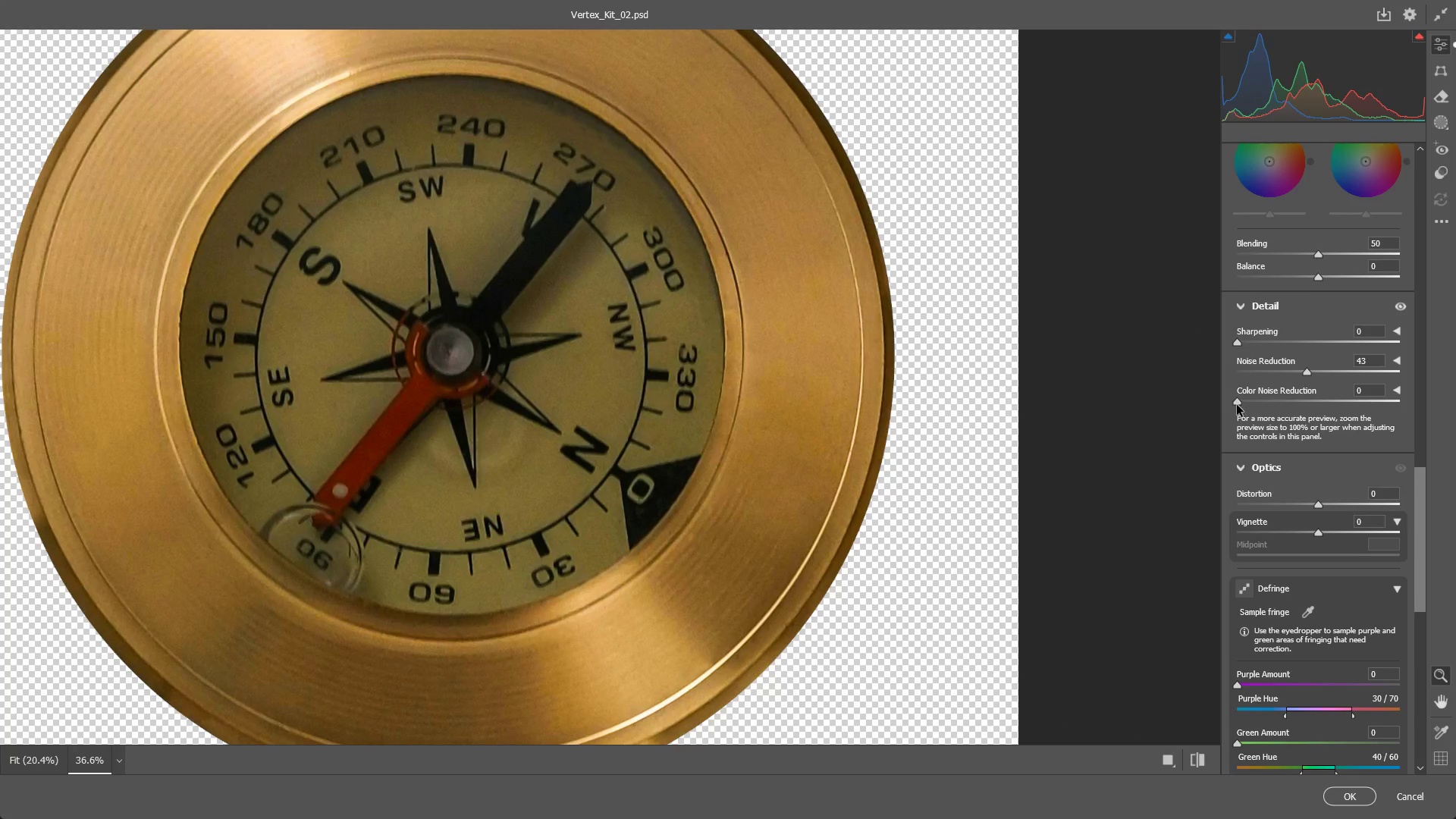 
left_click_drag(start_coordinate=[1237, 405], to_coordinate=[1432, 405])
 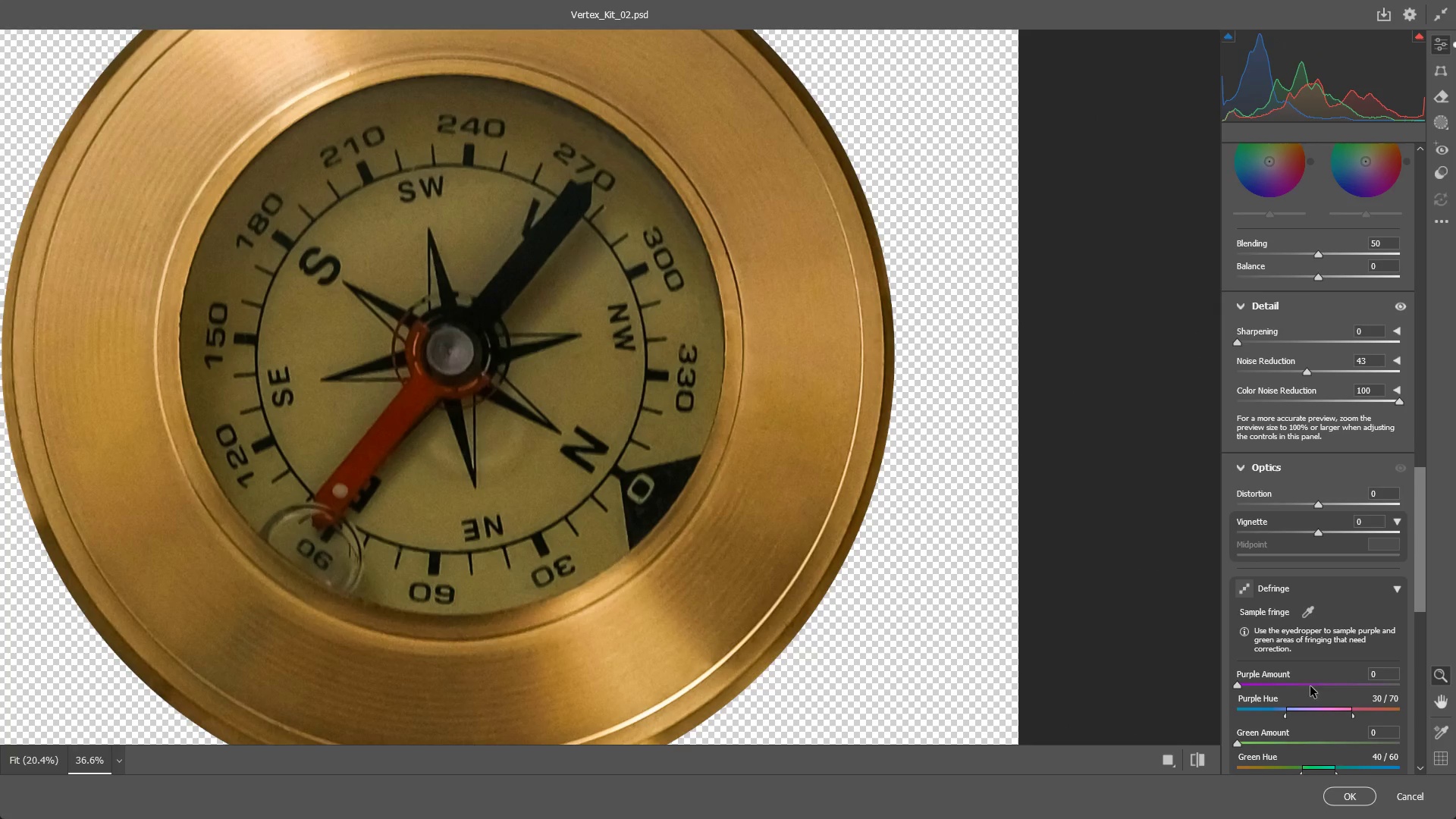 
left_click([1324, 792])
 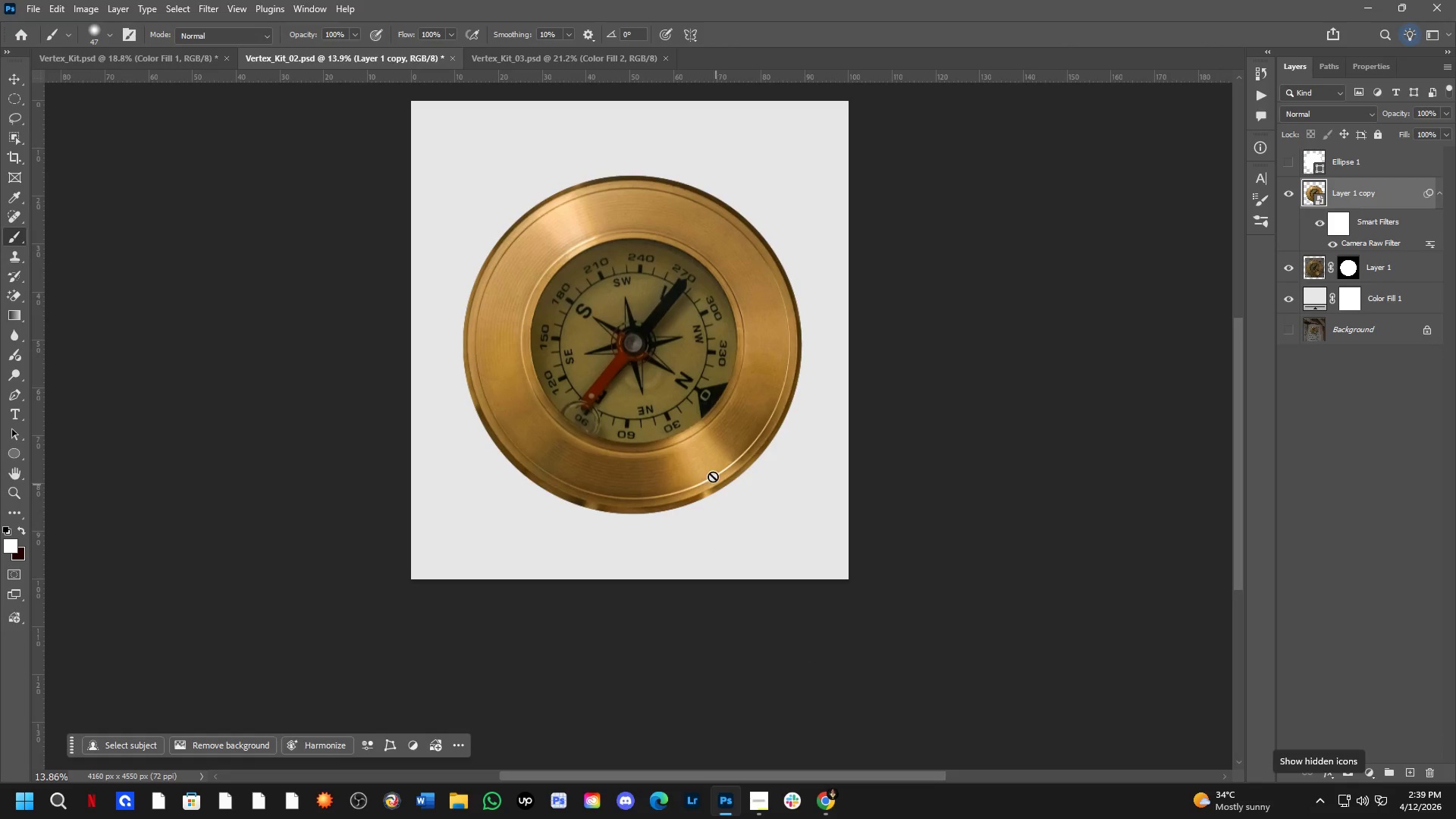 
scroll: coordinate [1006, 544], scroll_direction: down, amount: 1.0
 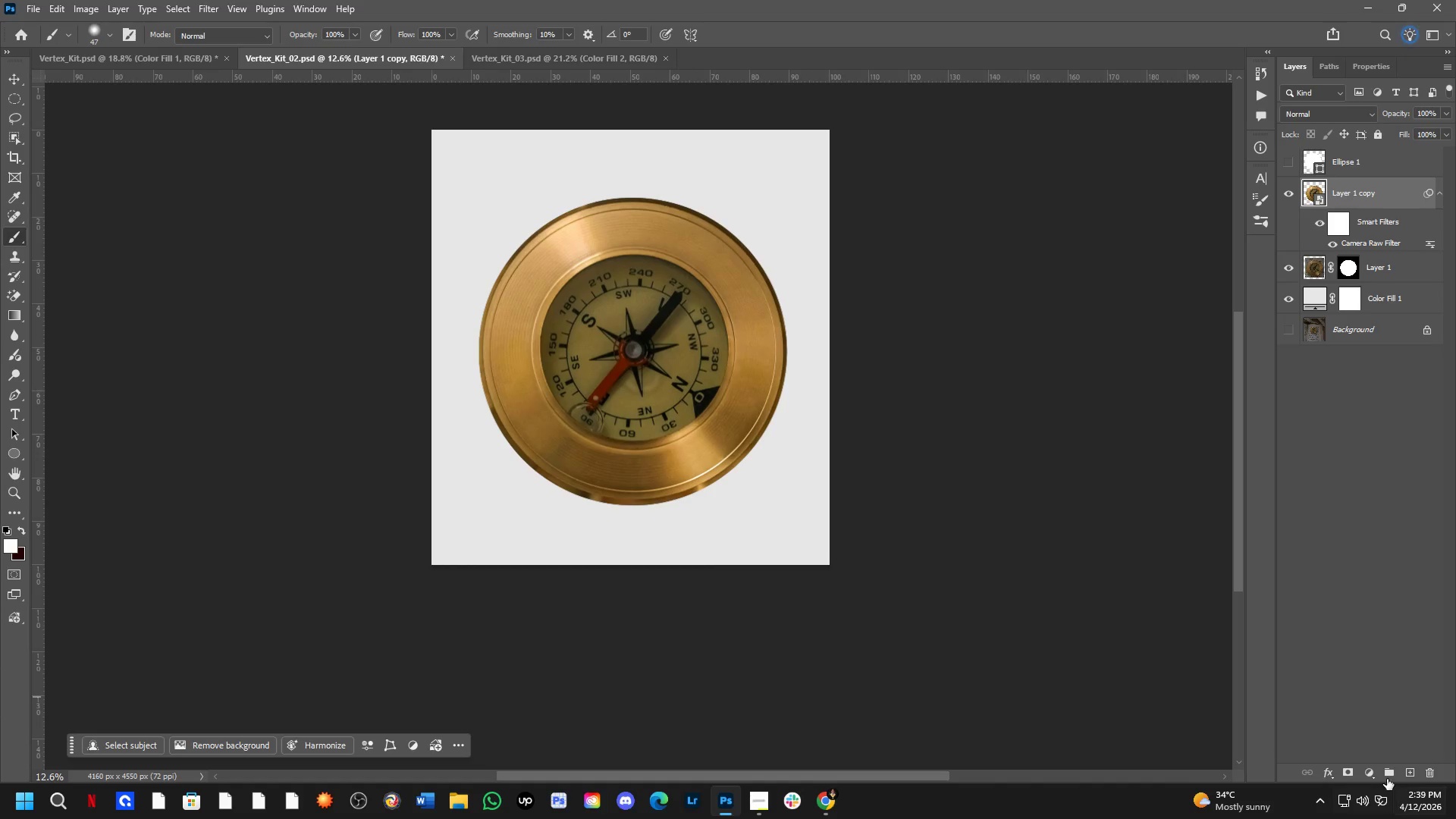 
left_click([1360, 767])
 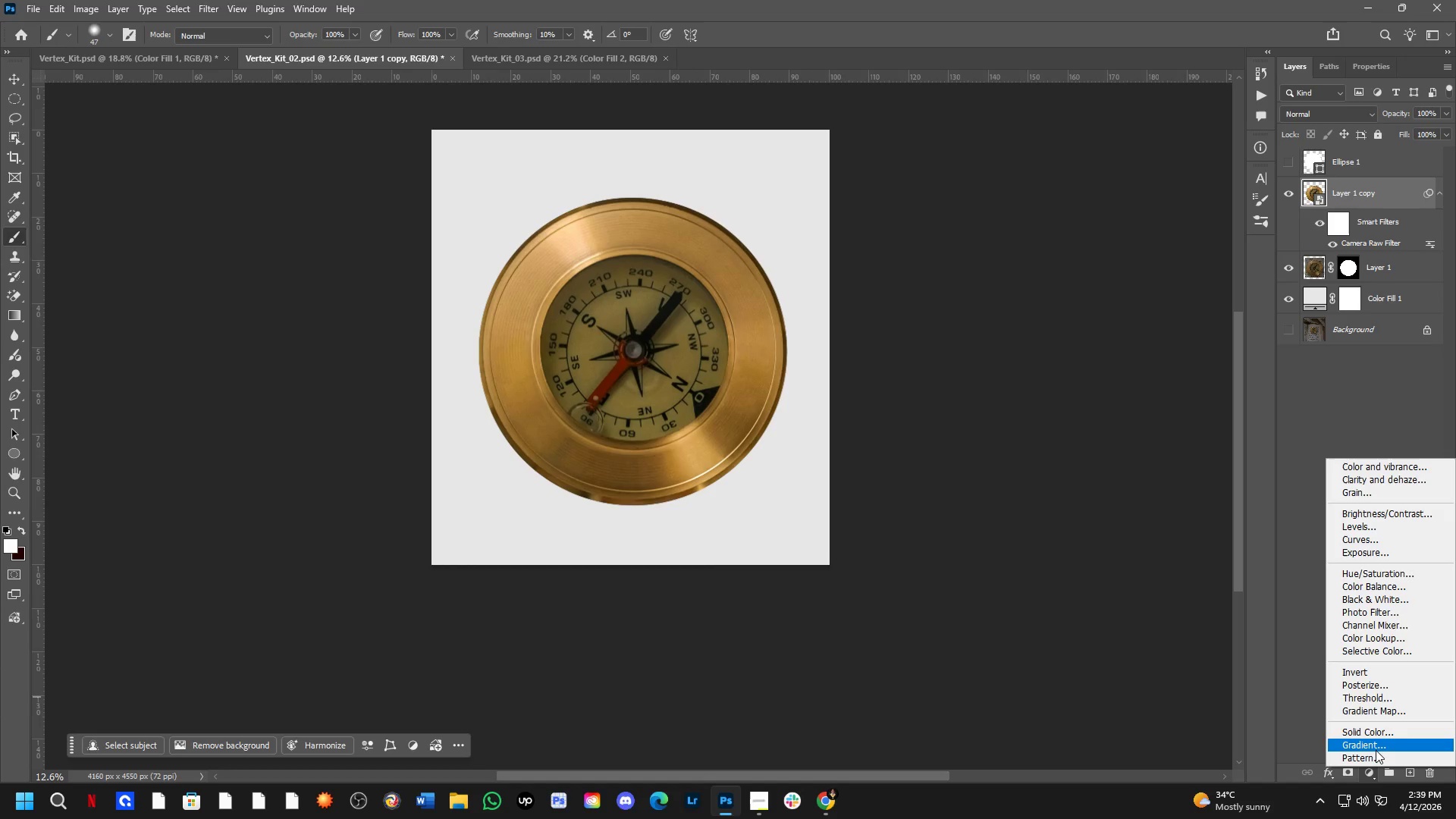 
left_click_drag(start_coordinate=[1376, 749], to_coordinate=[1373, 736])
 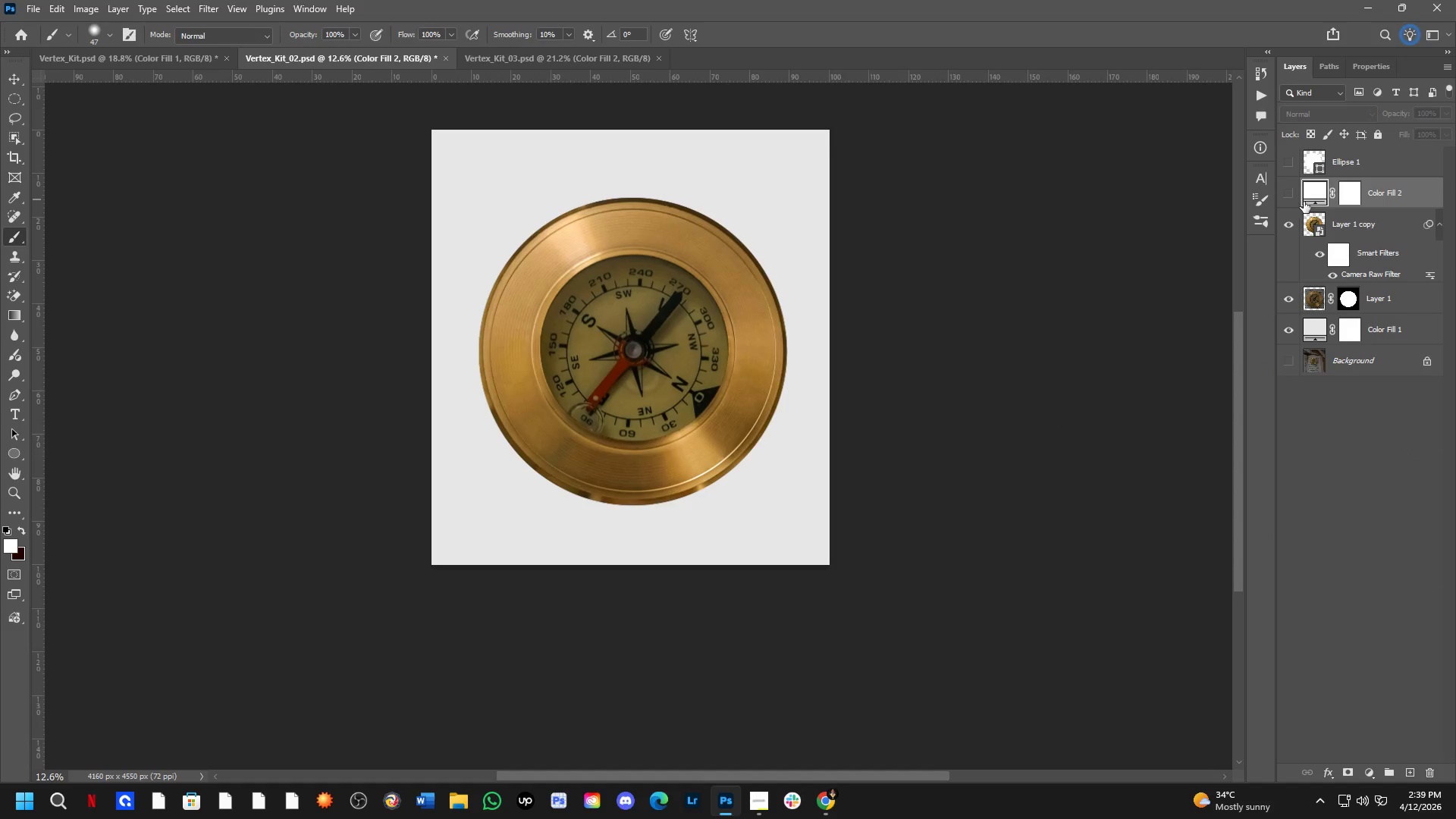 
double_click([1308, 201])
 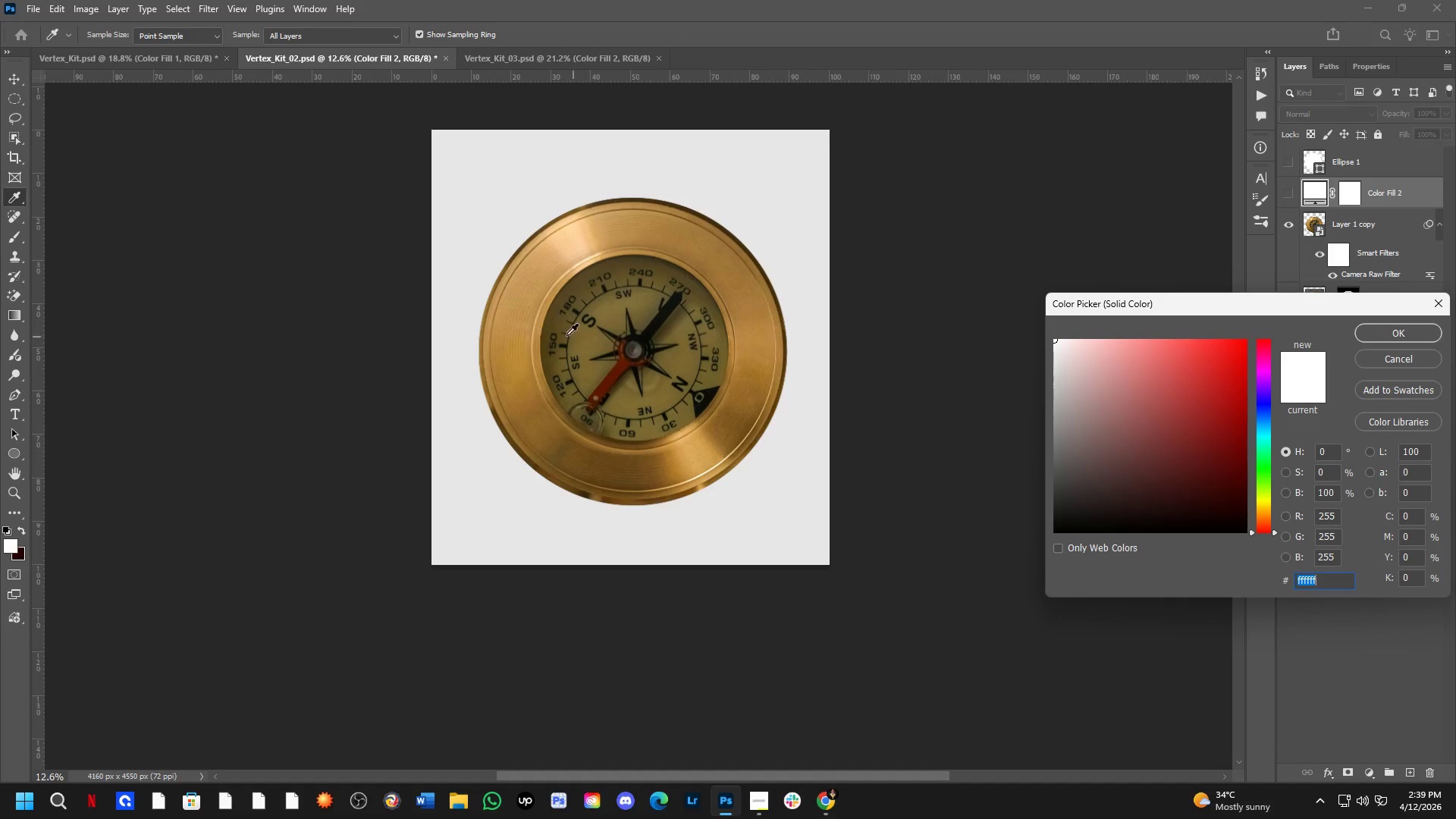 
left_click([515, 331])
 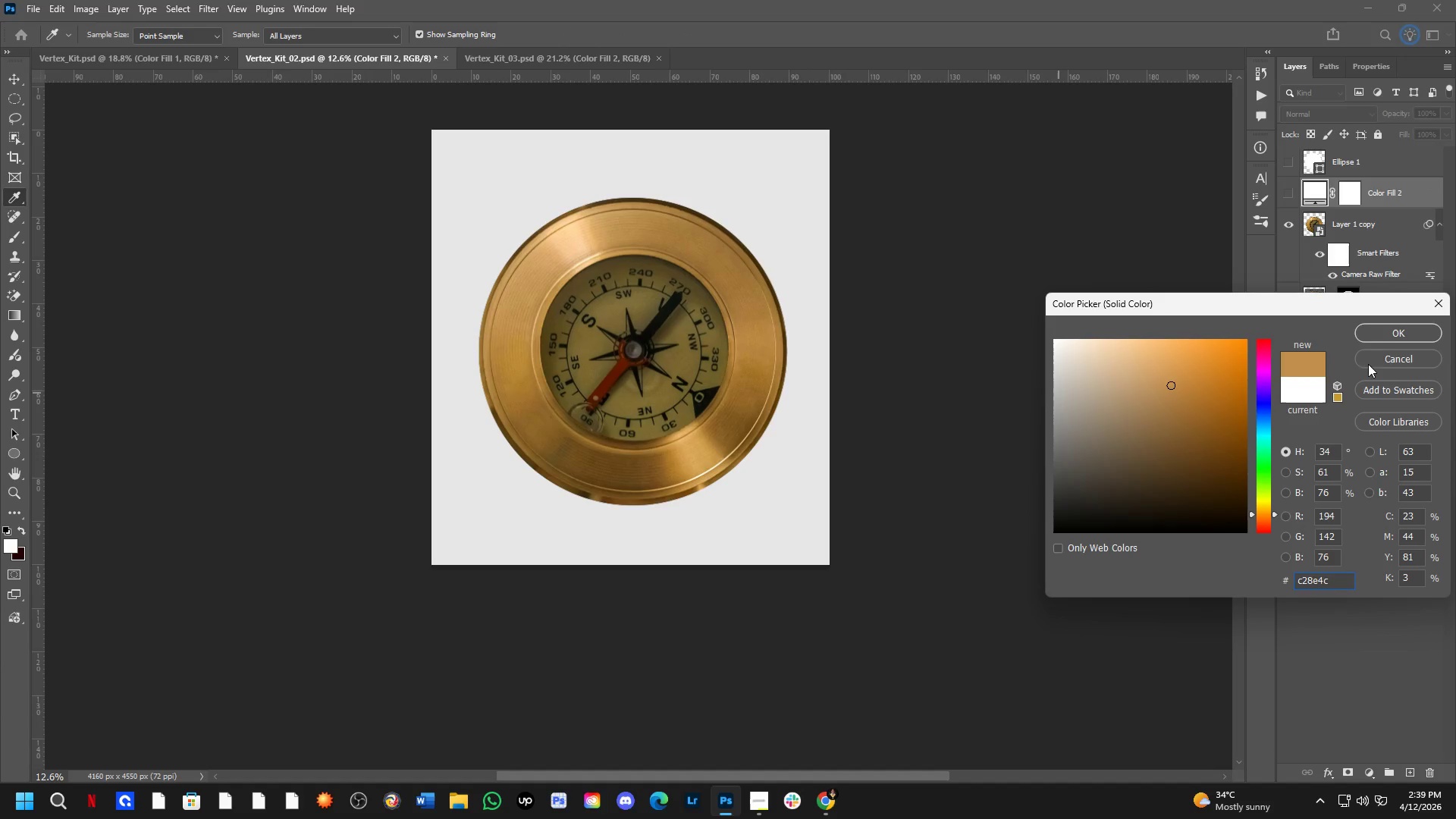 
left_click([1393, 340])
 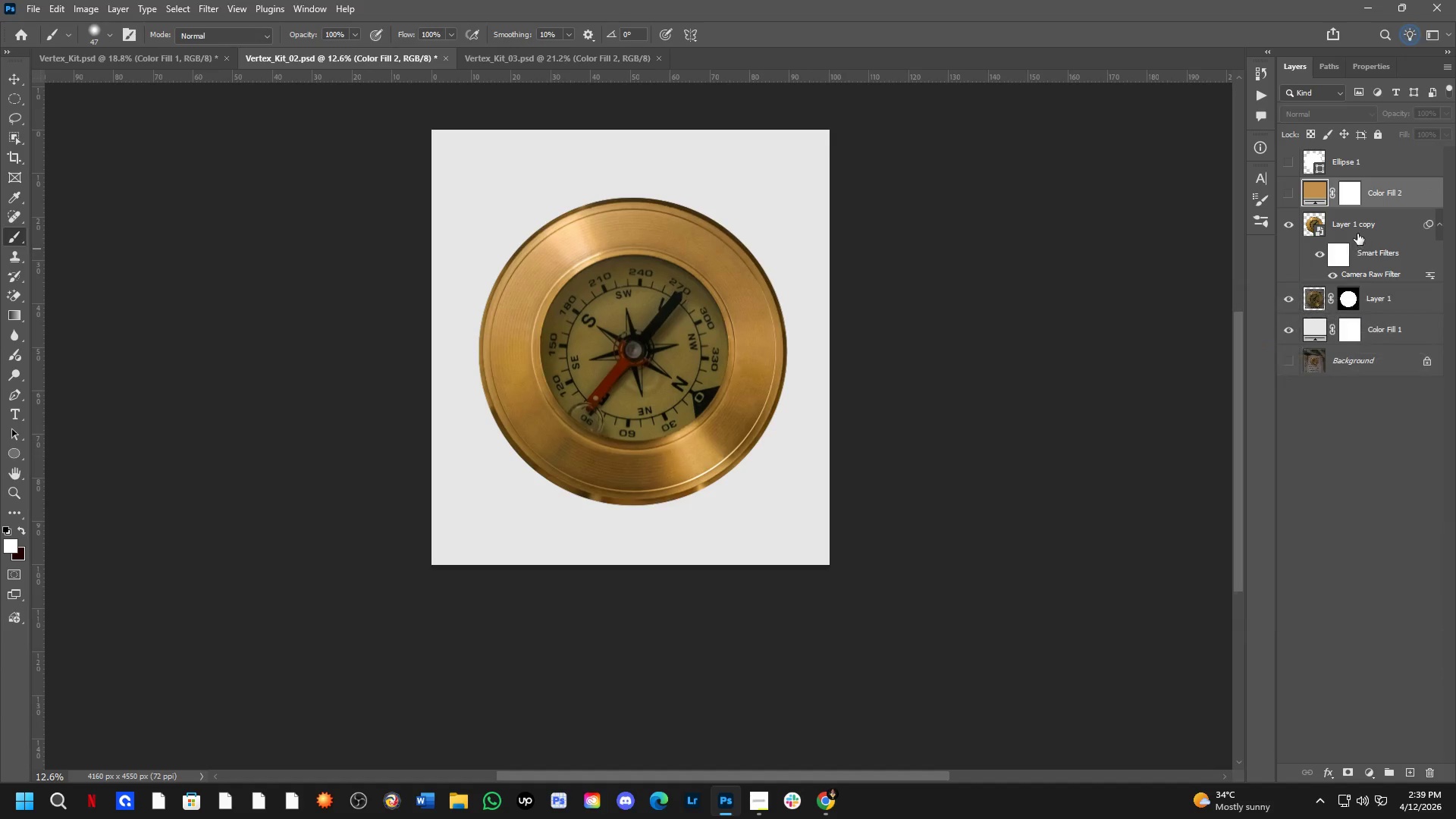 
hold_key(key=AltLeft, duration=0.58)
left_click([1375, 212])
 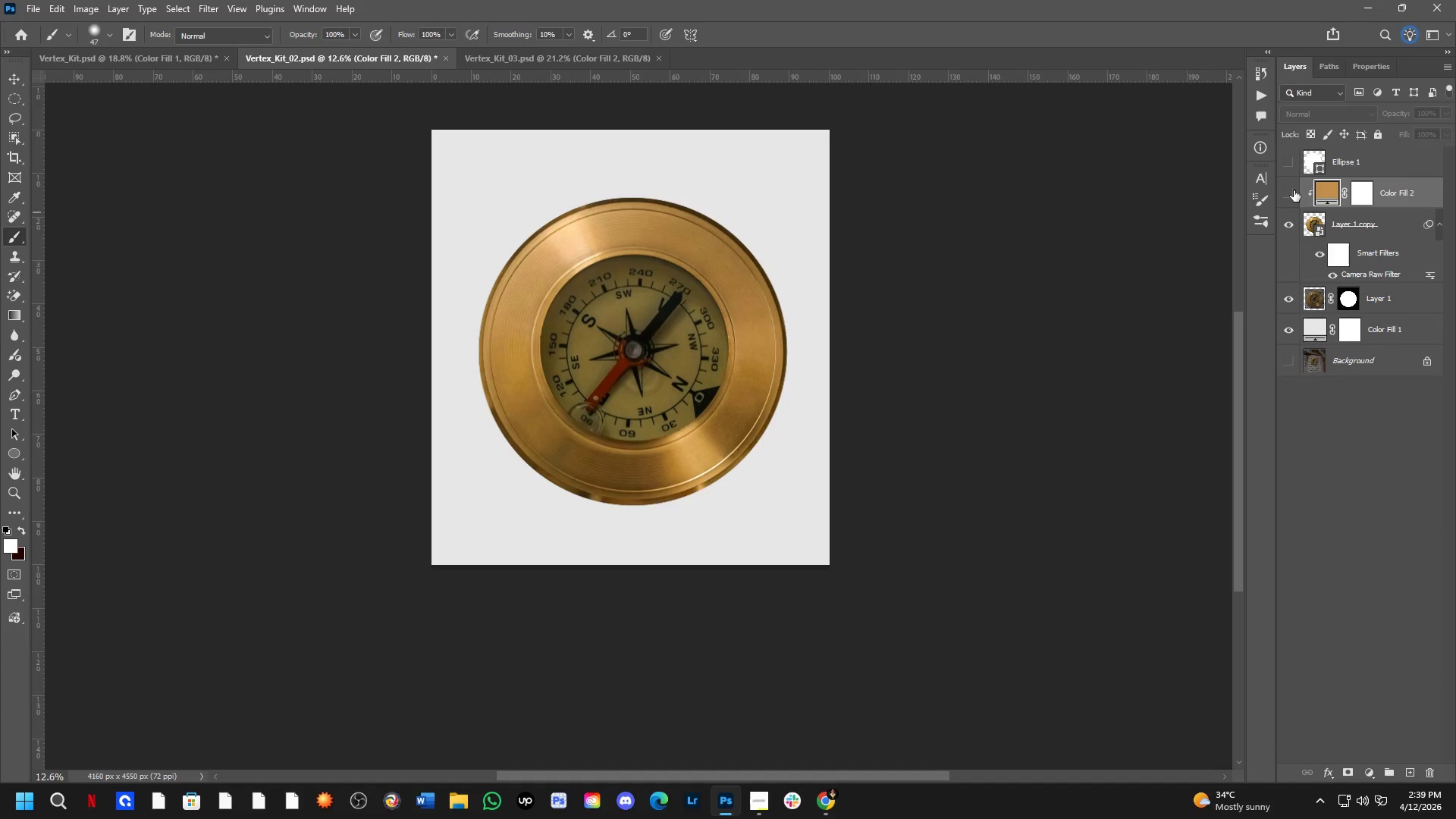 
left_click([1293, 190])
 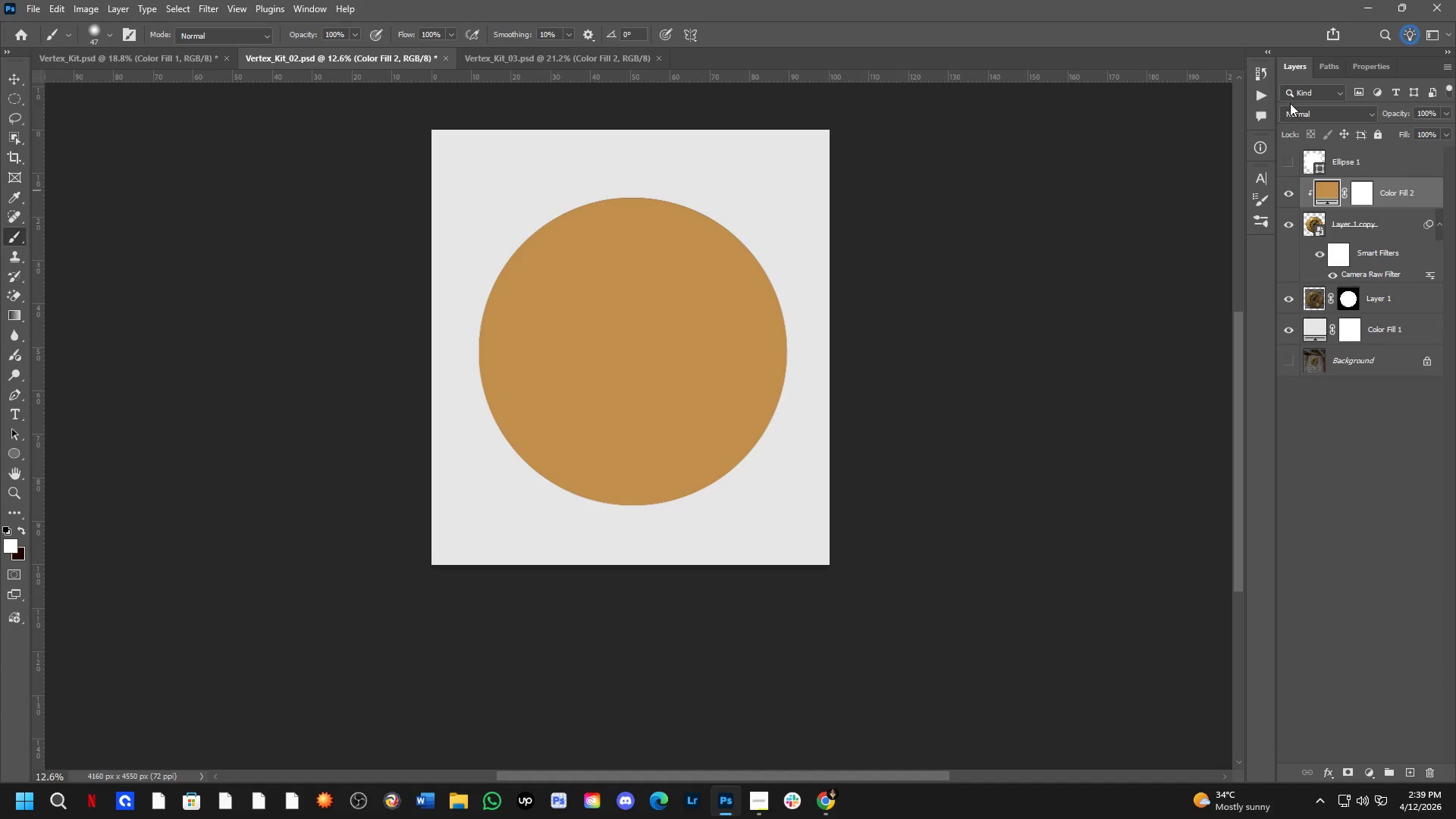 
left_click([1301, 118])
 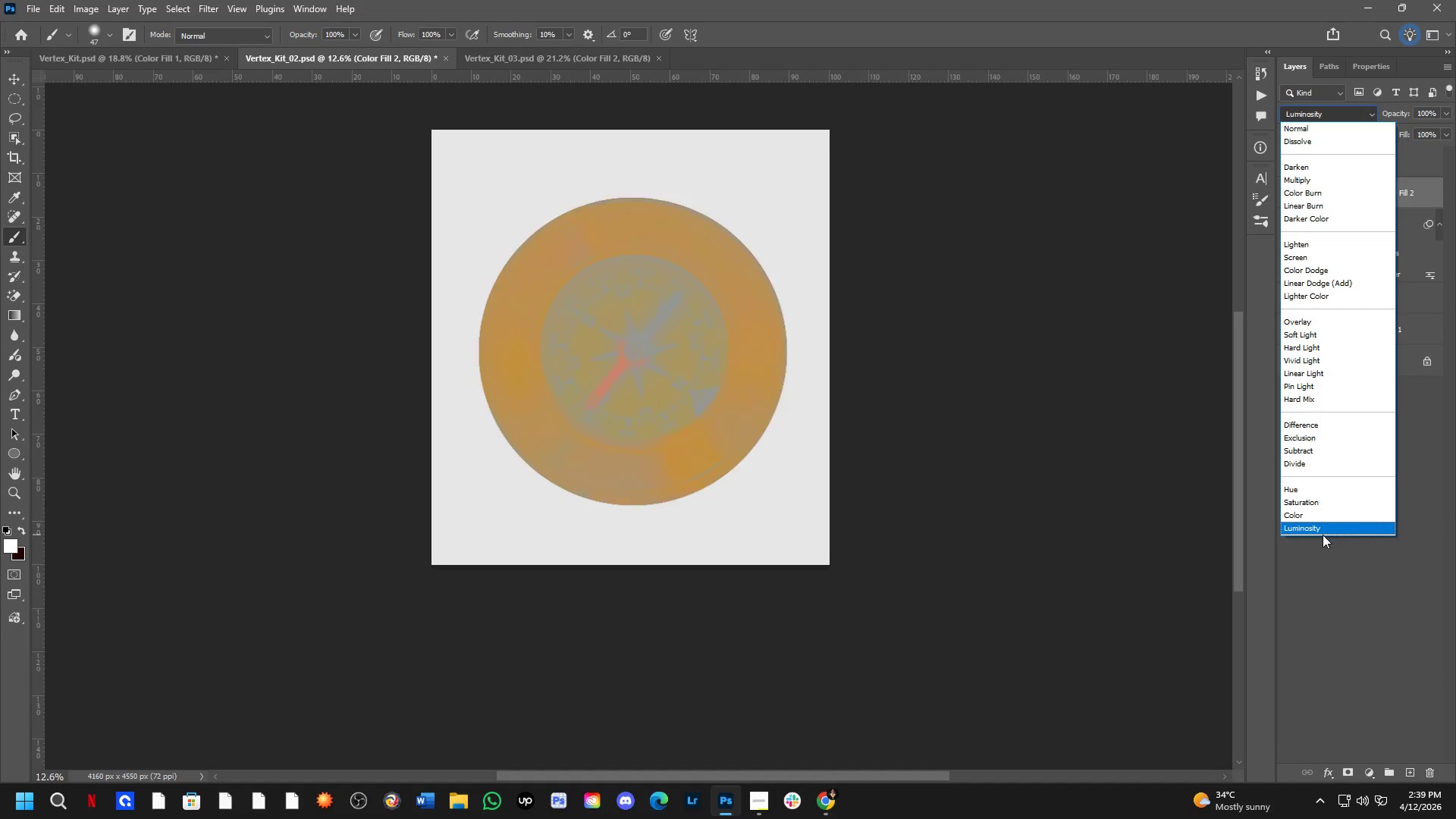 
left_click_drag(start_coordinate=[1316, 507], to_coordinate=[1316, 516])
 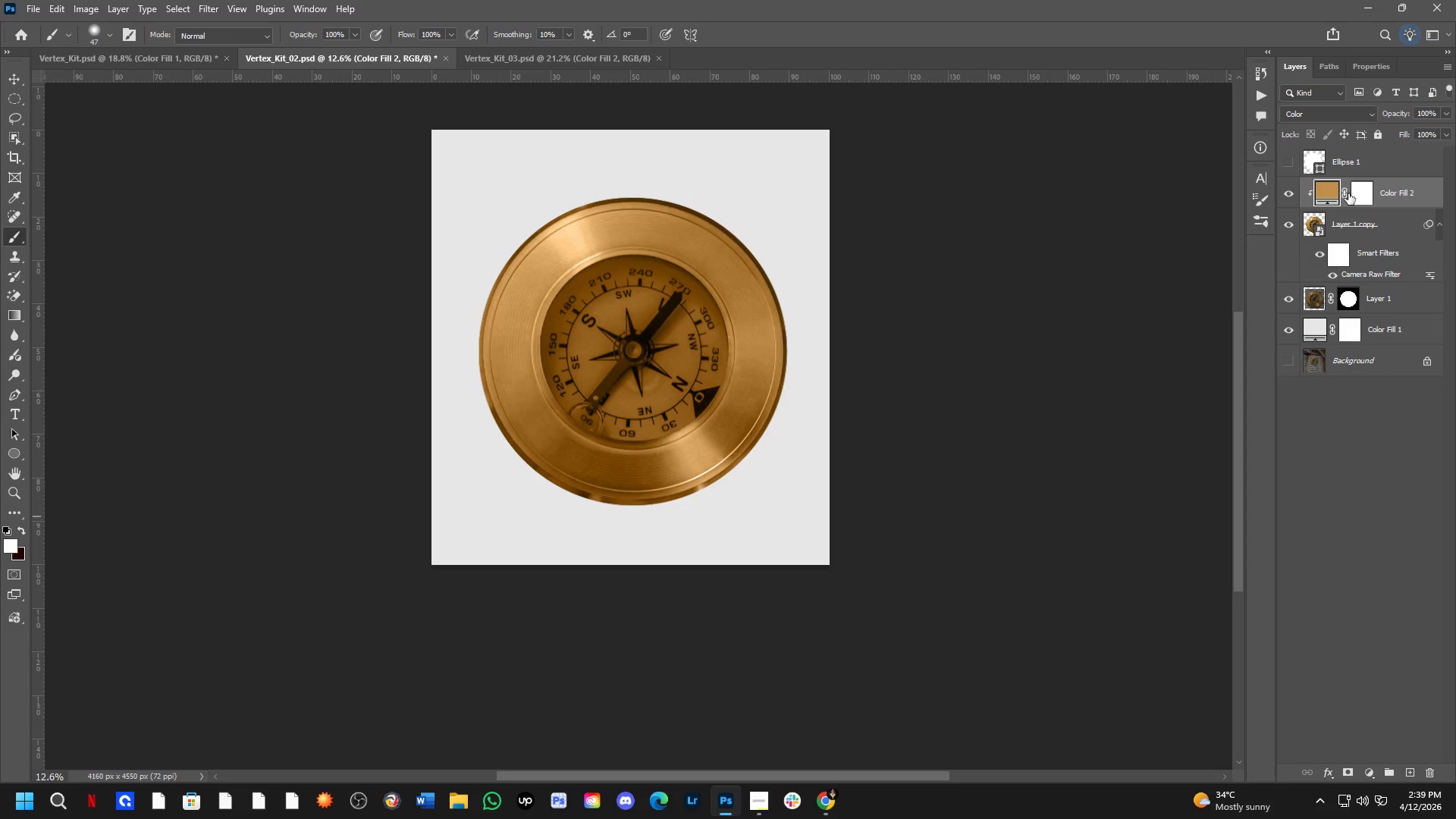 
left_click([1352, 193])
 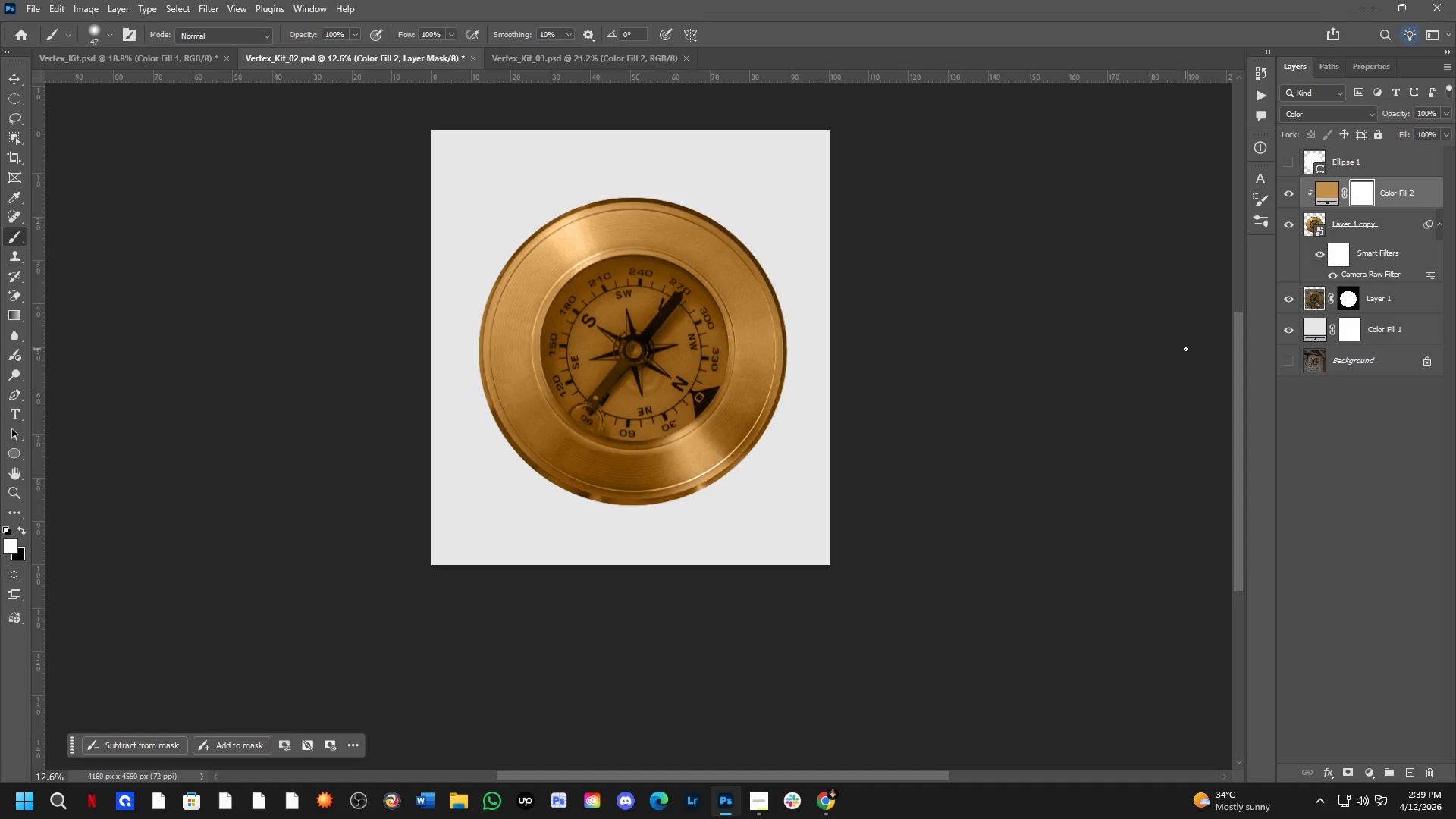 
hold_key(key=ControlLeft, duration=0.39)
 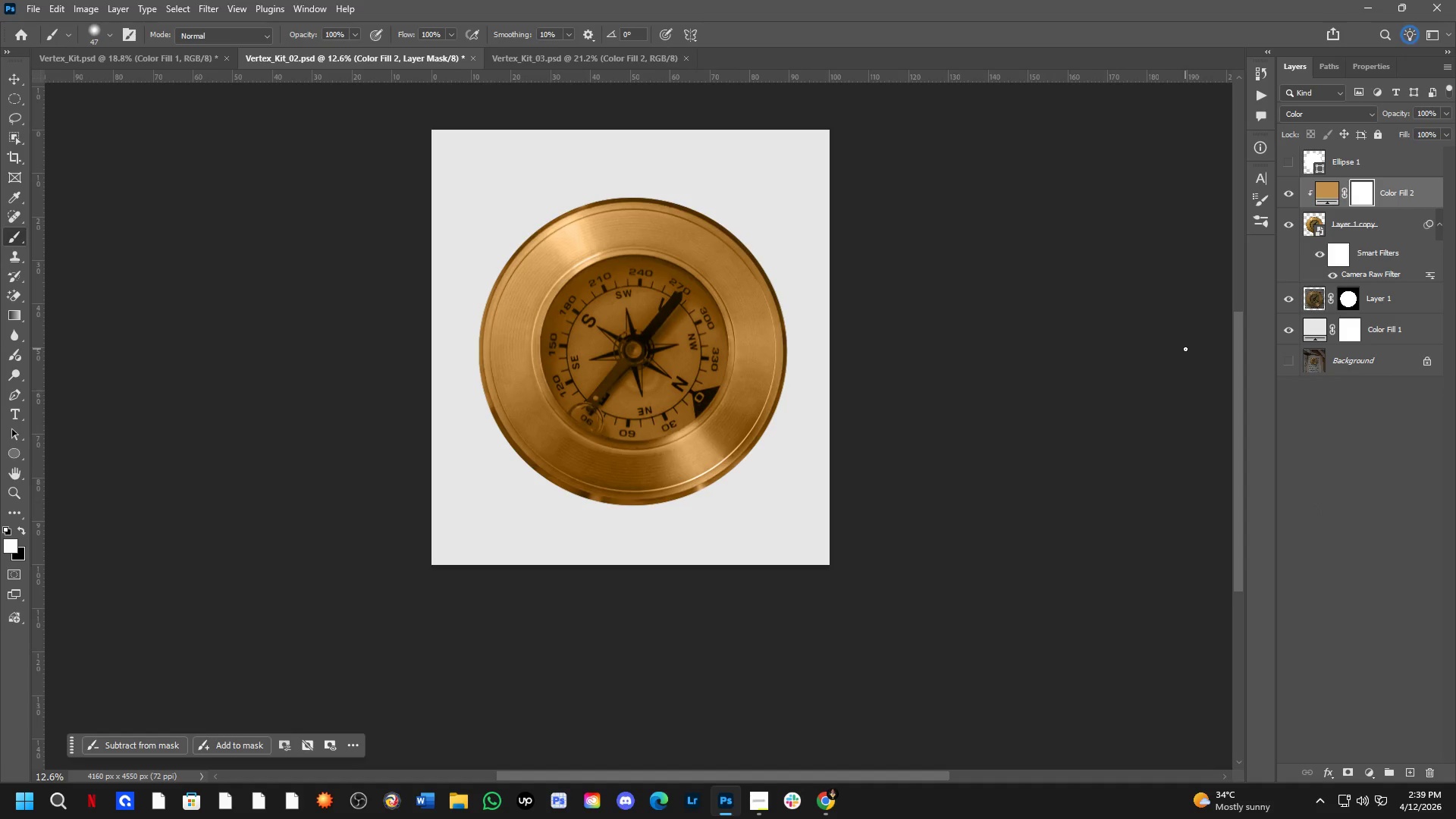 
key(Control+I)
 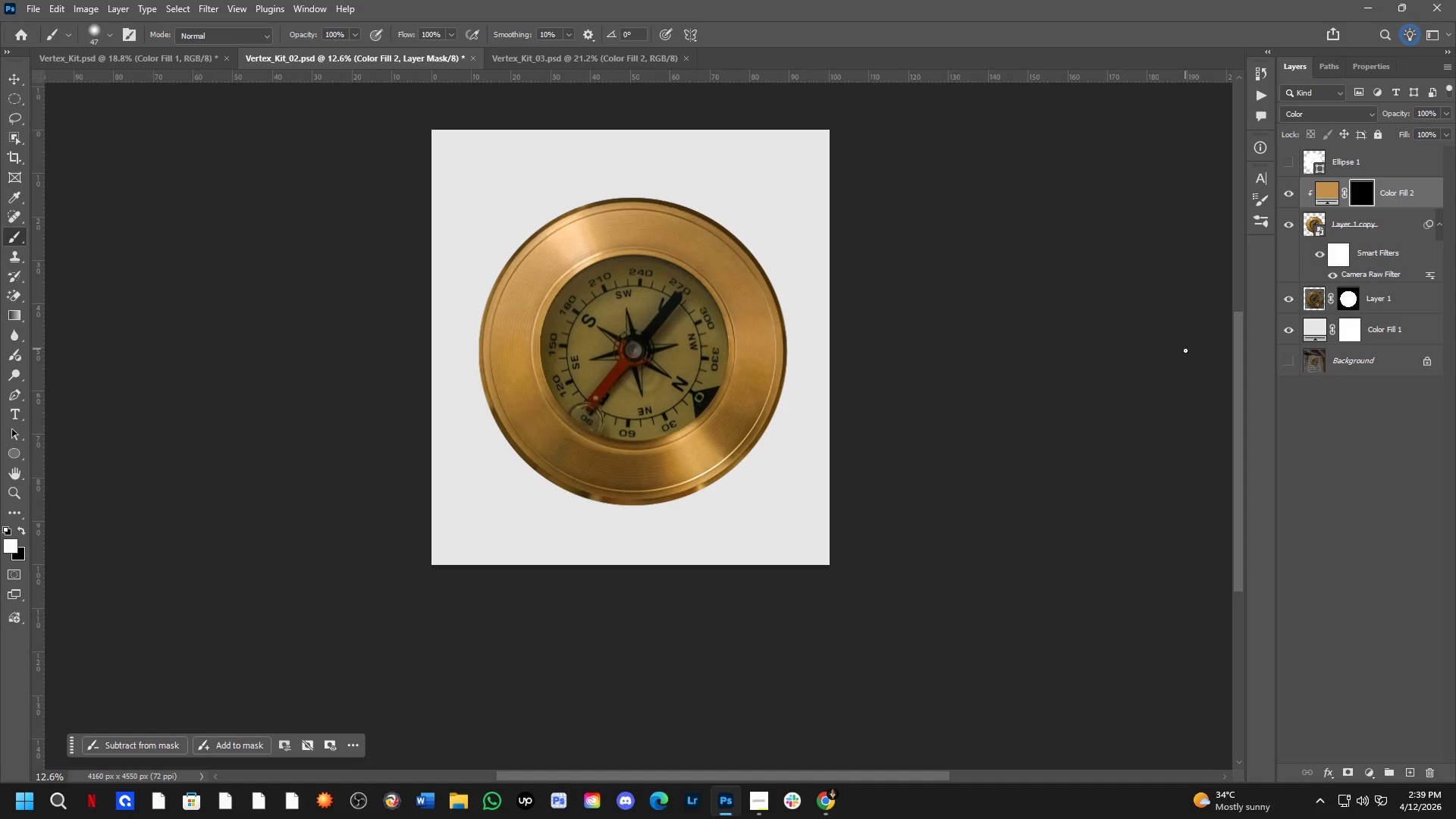 
key(B)
 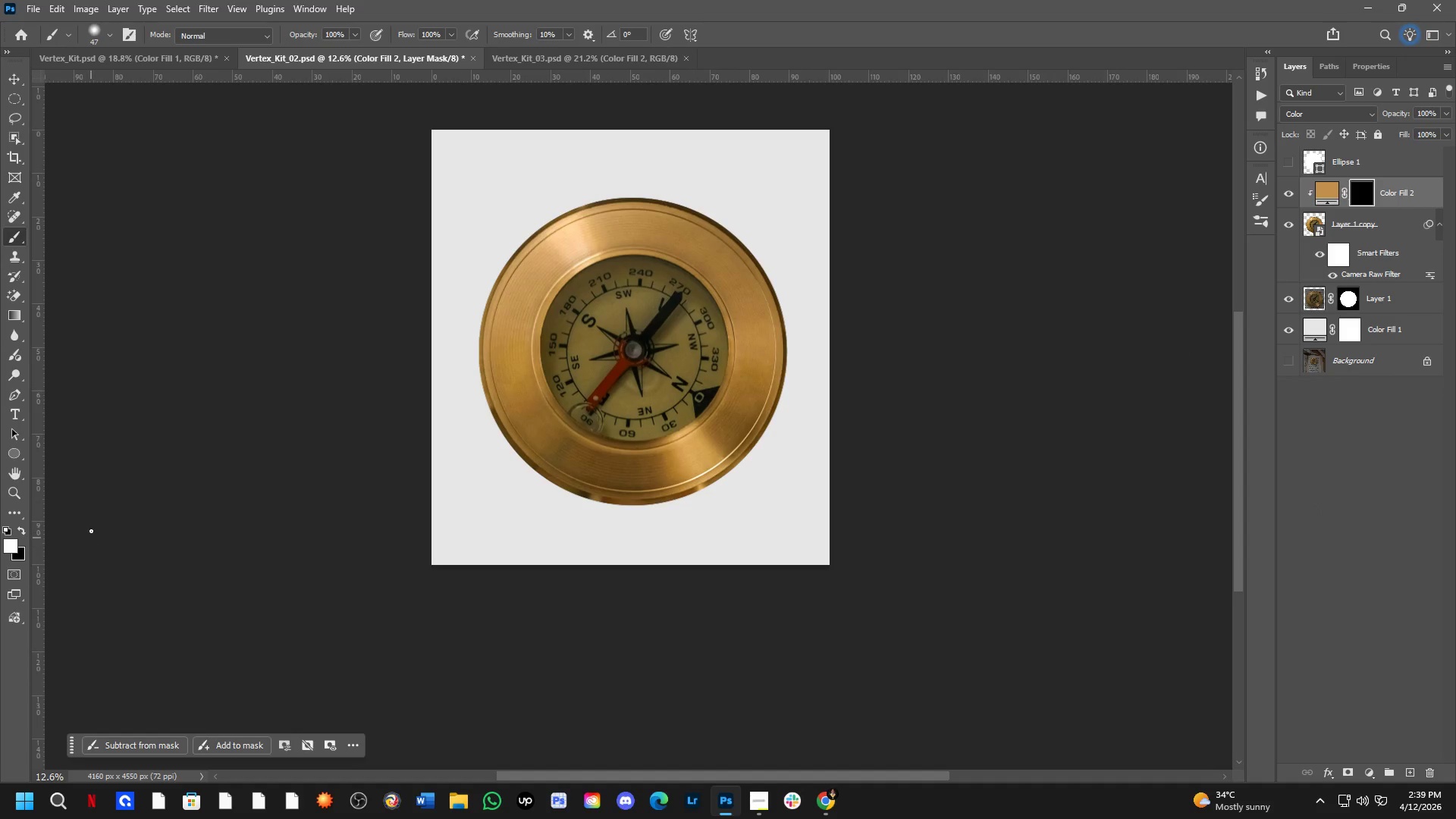 
hold_key(key=AltLeft, duration=0.58)
 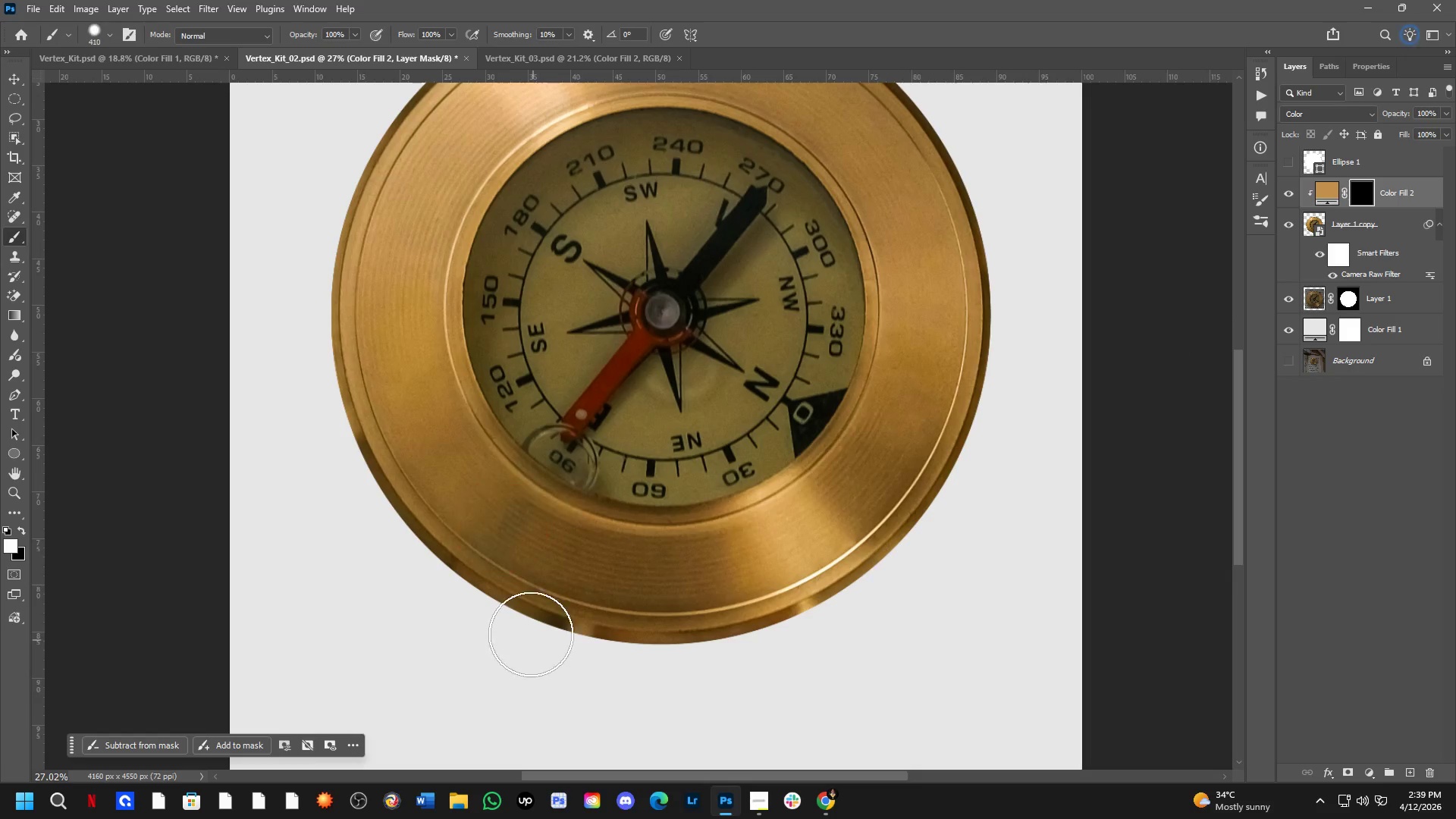 
scroll: coordinate [581, 392], scroll_direction: up, amount: 8.0
 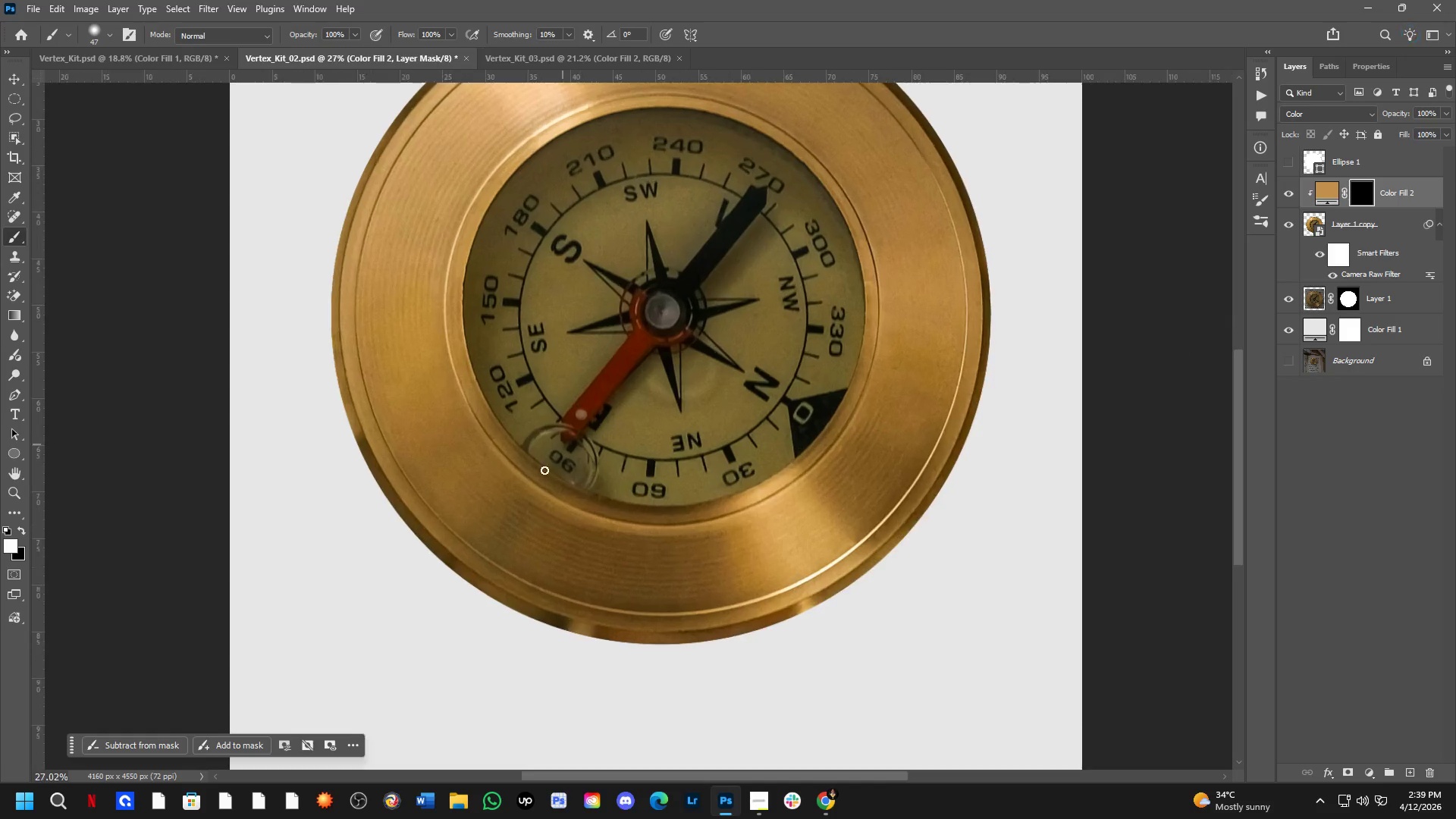 
hold_key(key=AltLeft, duration=0.39)
 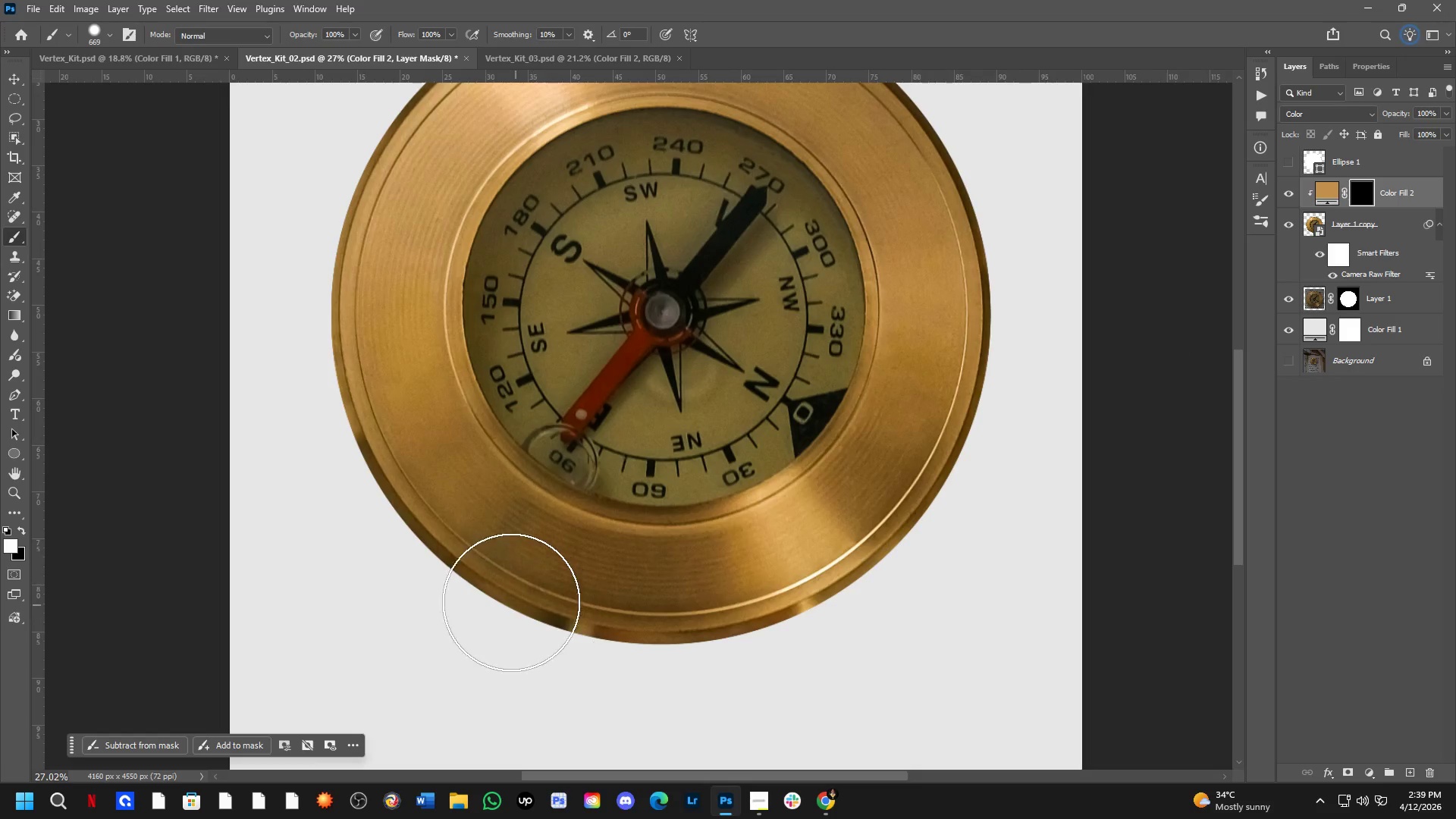 
left_click_drag(start_coordinate=[490, 592], to_coordinate=[369, 187])
 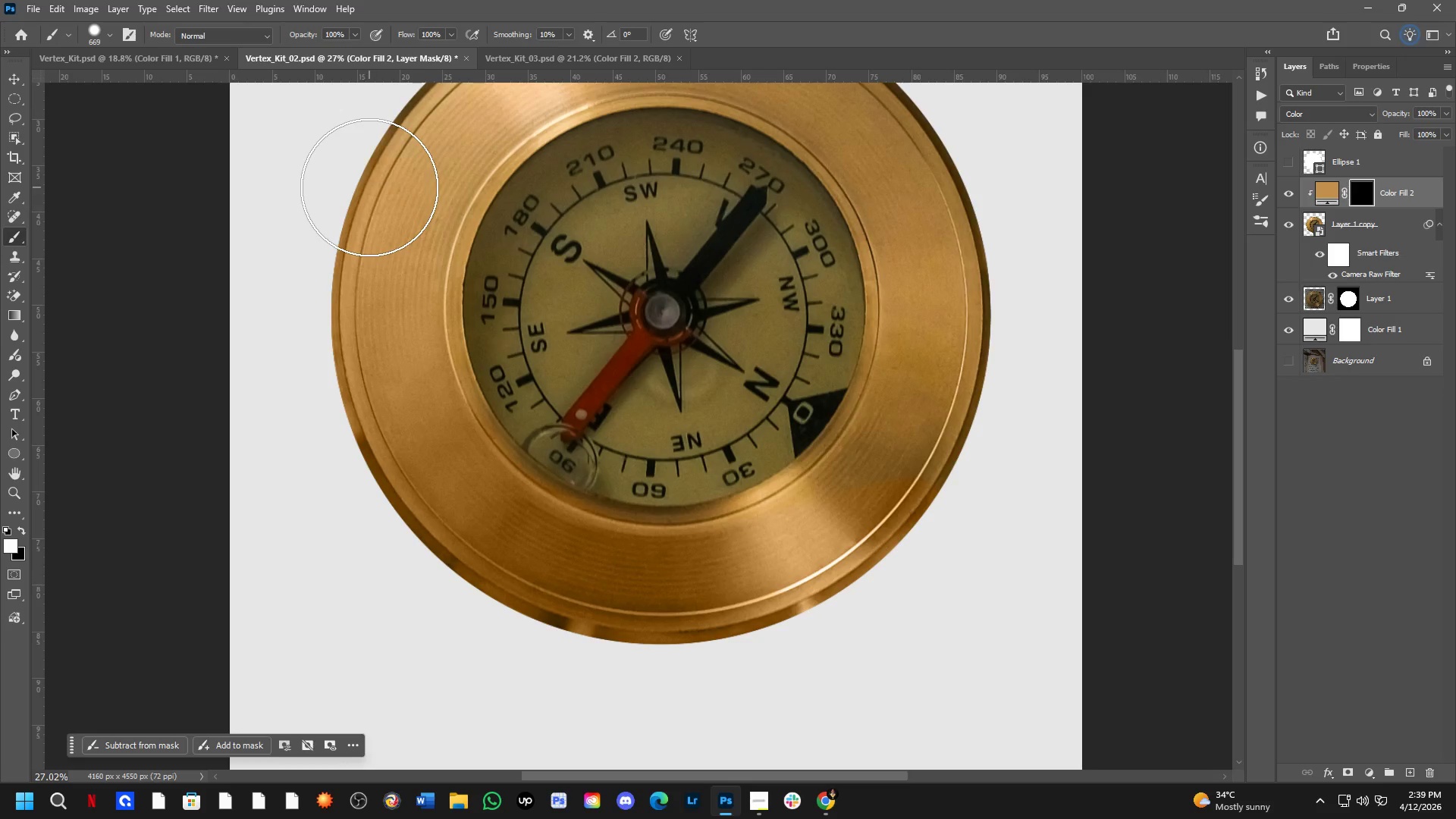 
hold_key(key=Space, duration=0.53)
 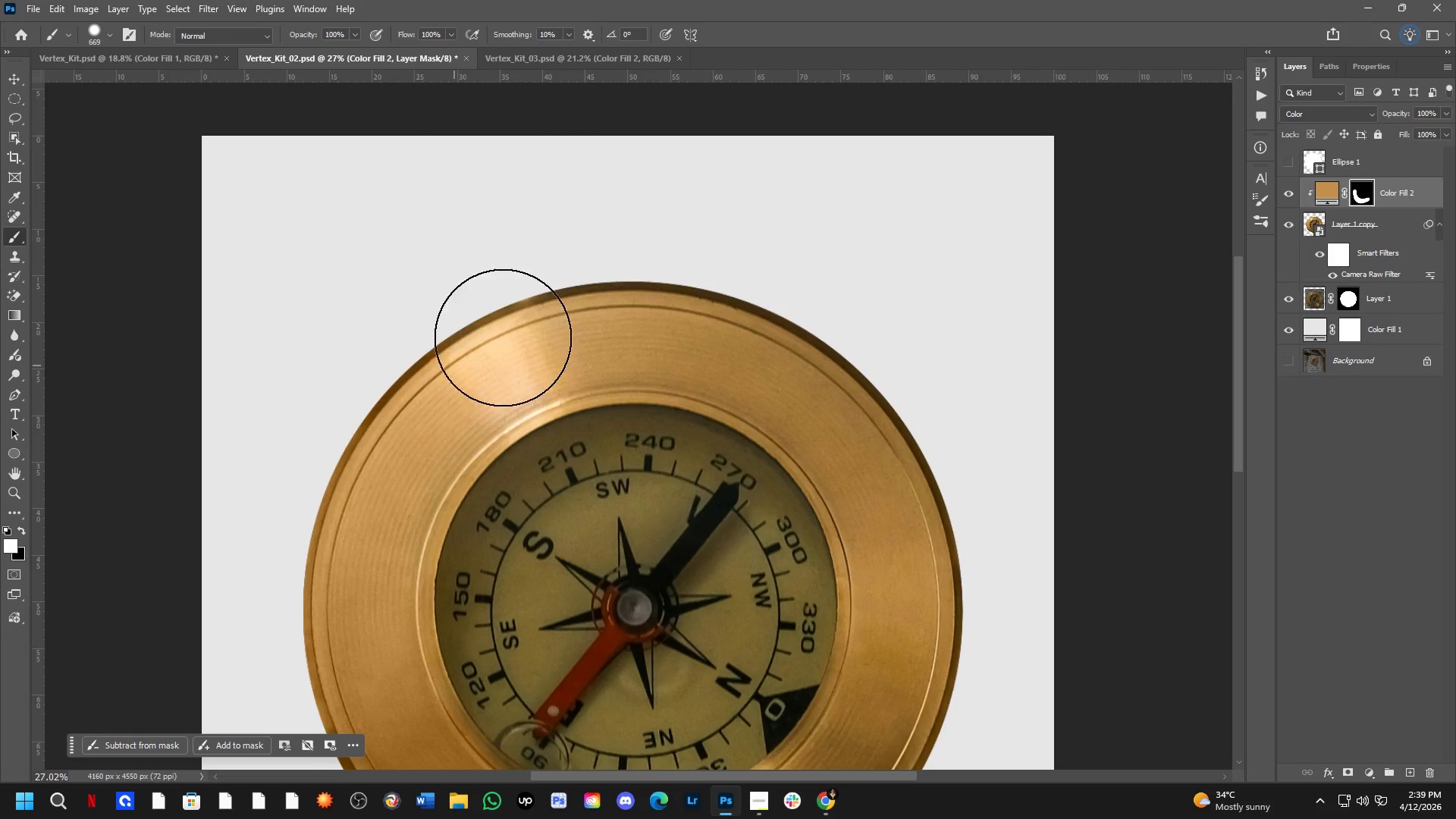 
left_click_drag(start_coordinate=[370, 191], to_coordinate=[342, 488])
 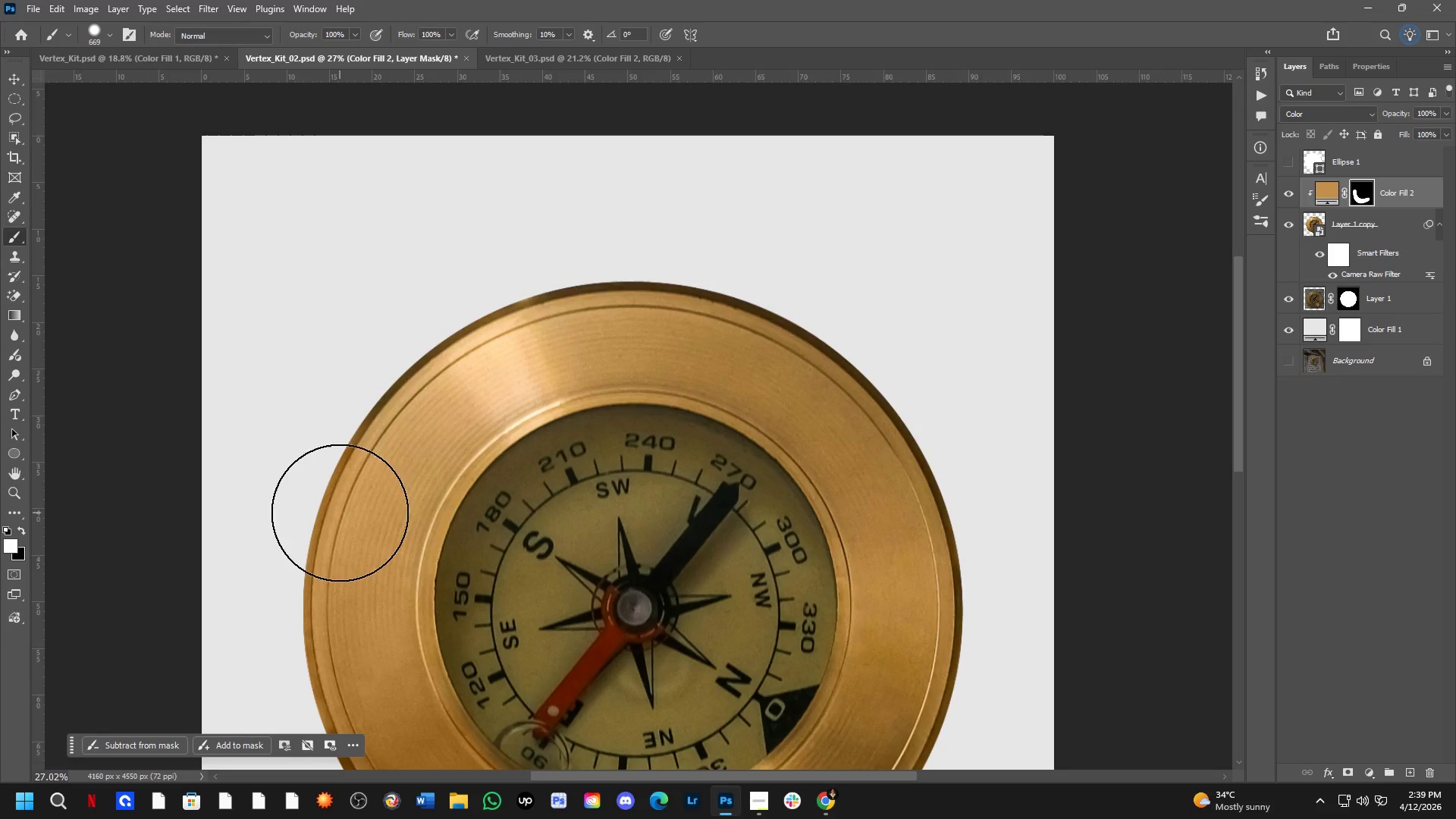 
left_click_drag(start_coordinate=[340, 513], to_coordinate=[604, 419])
 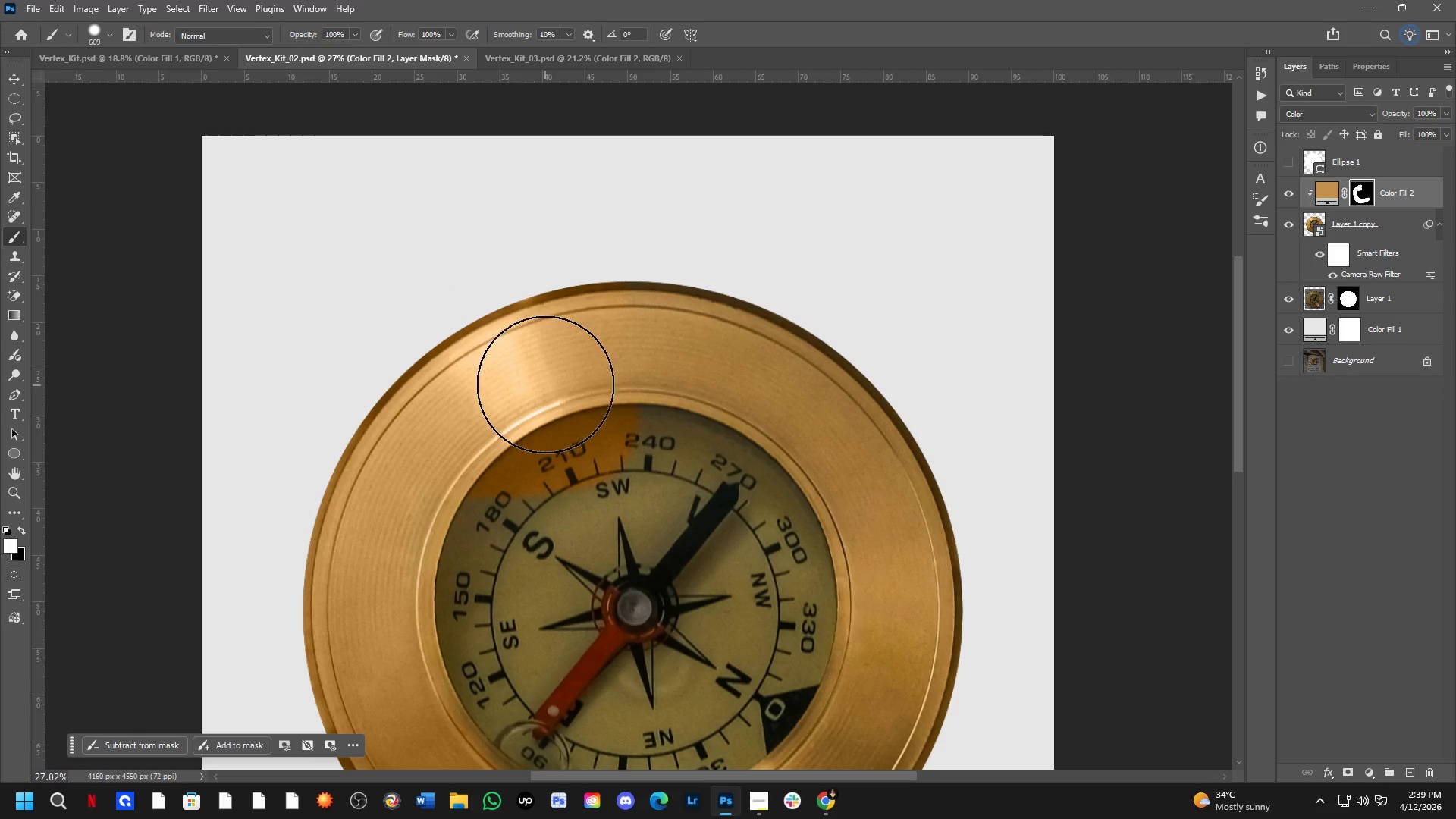 
key(Control+ControlLeft)
 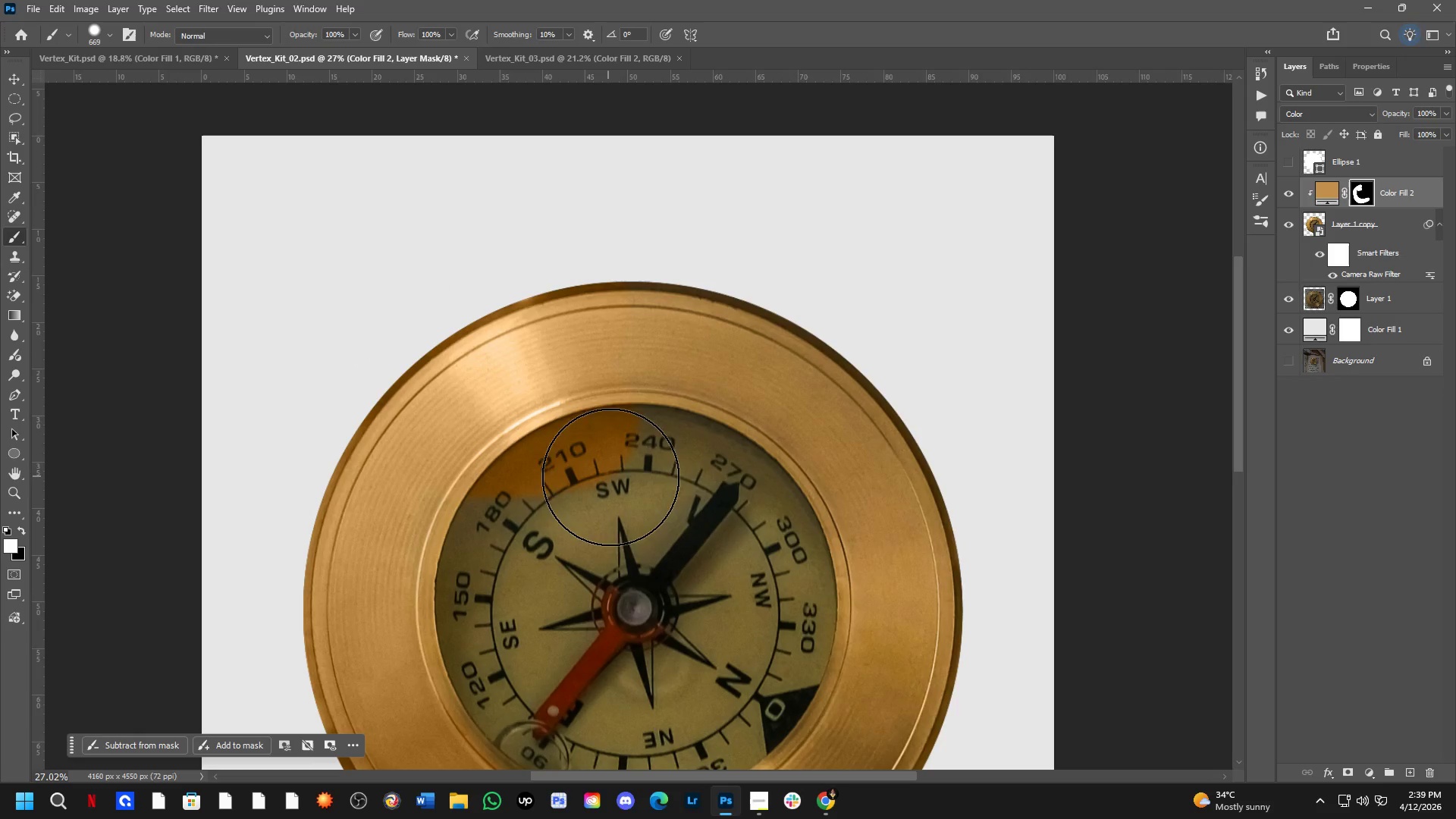 
key(Control+ControlLeft)
 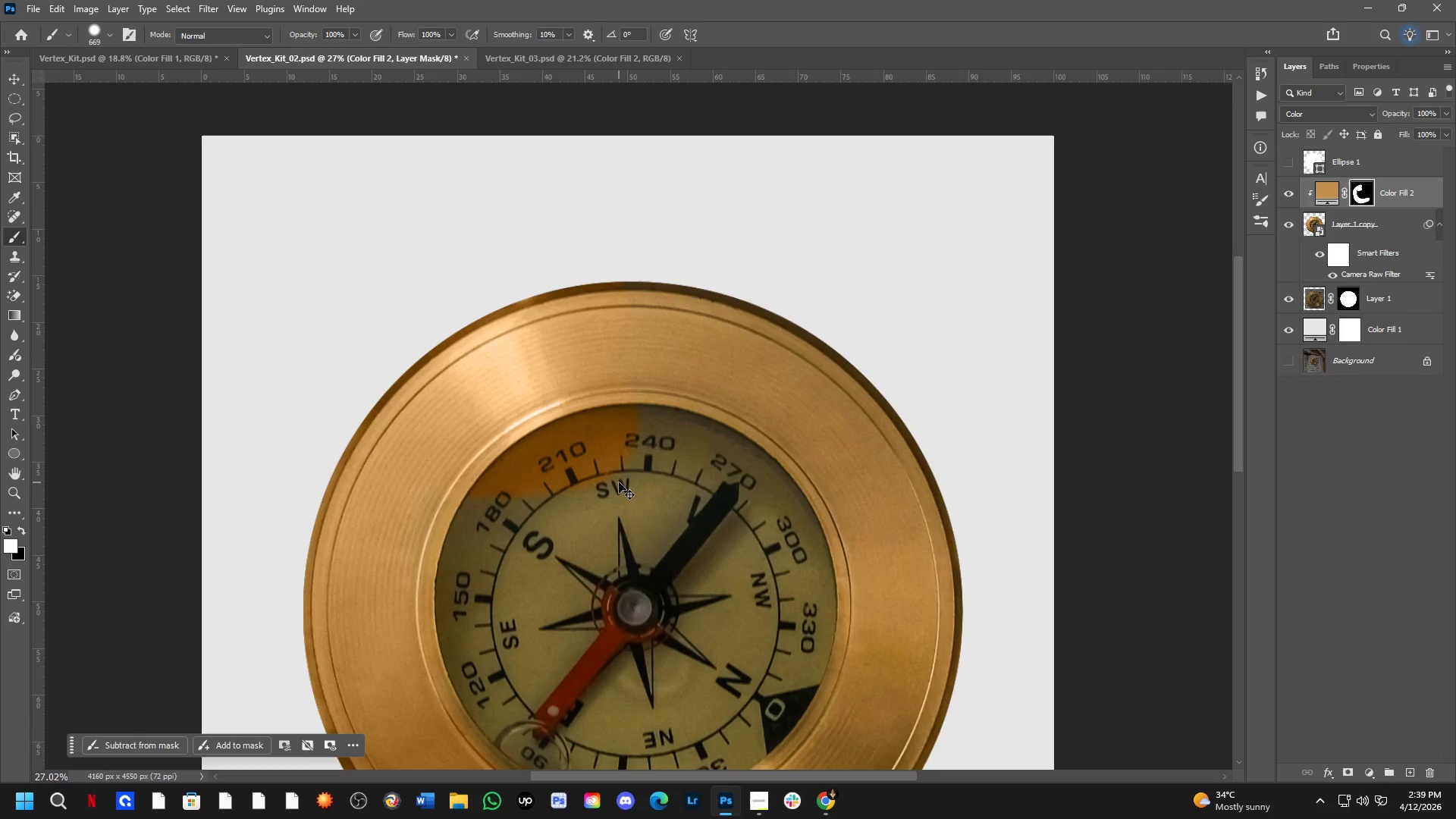 
key(Control+Z)
 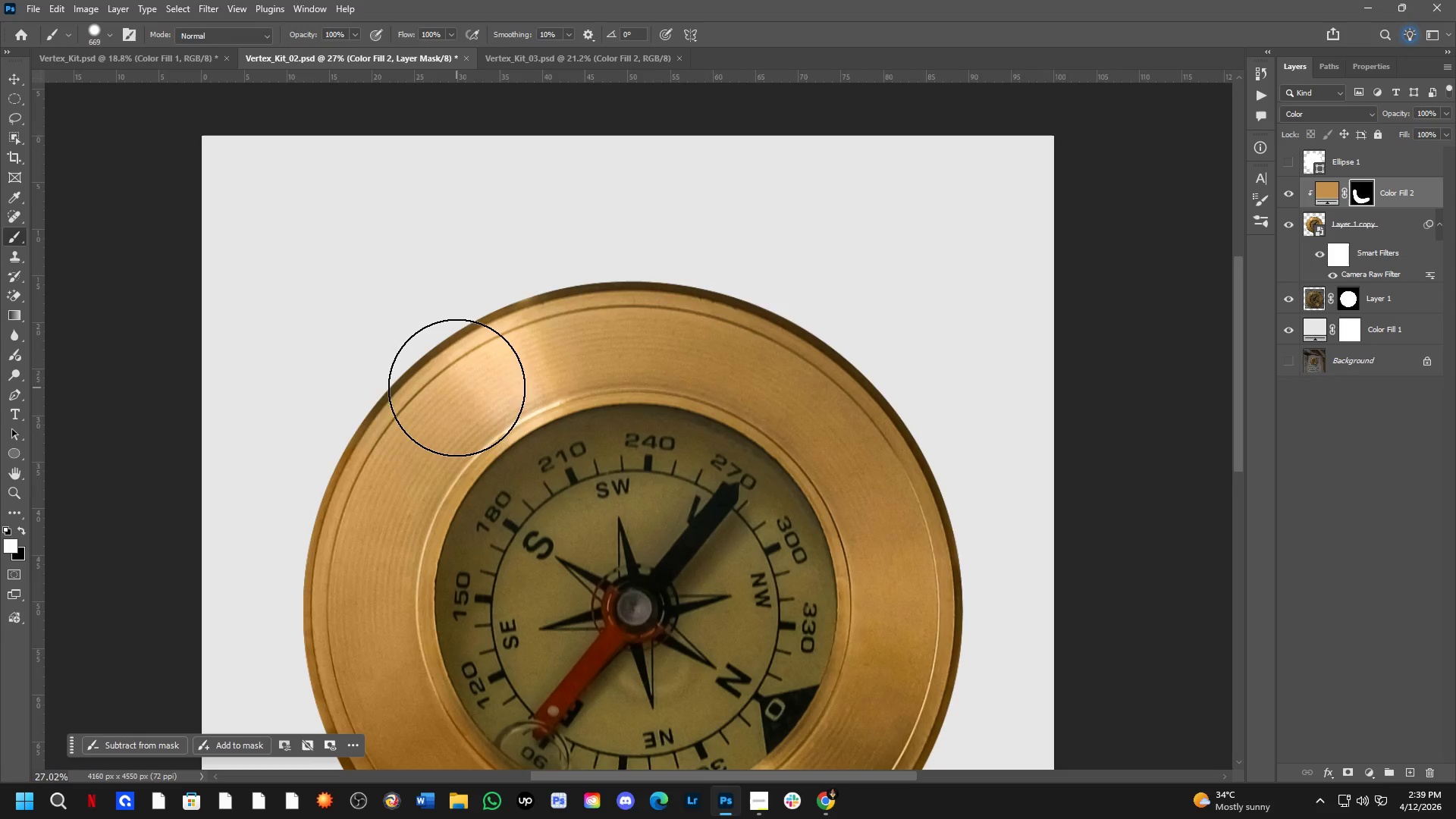 
left_click_drag(start_coordinate=[445, 390], to_coordinate=[921, 658])
 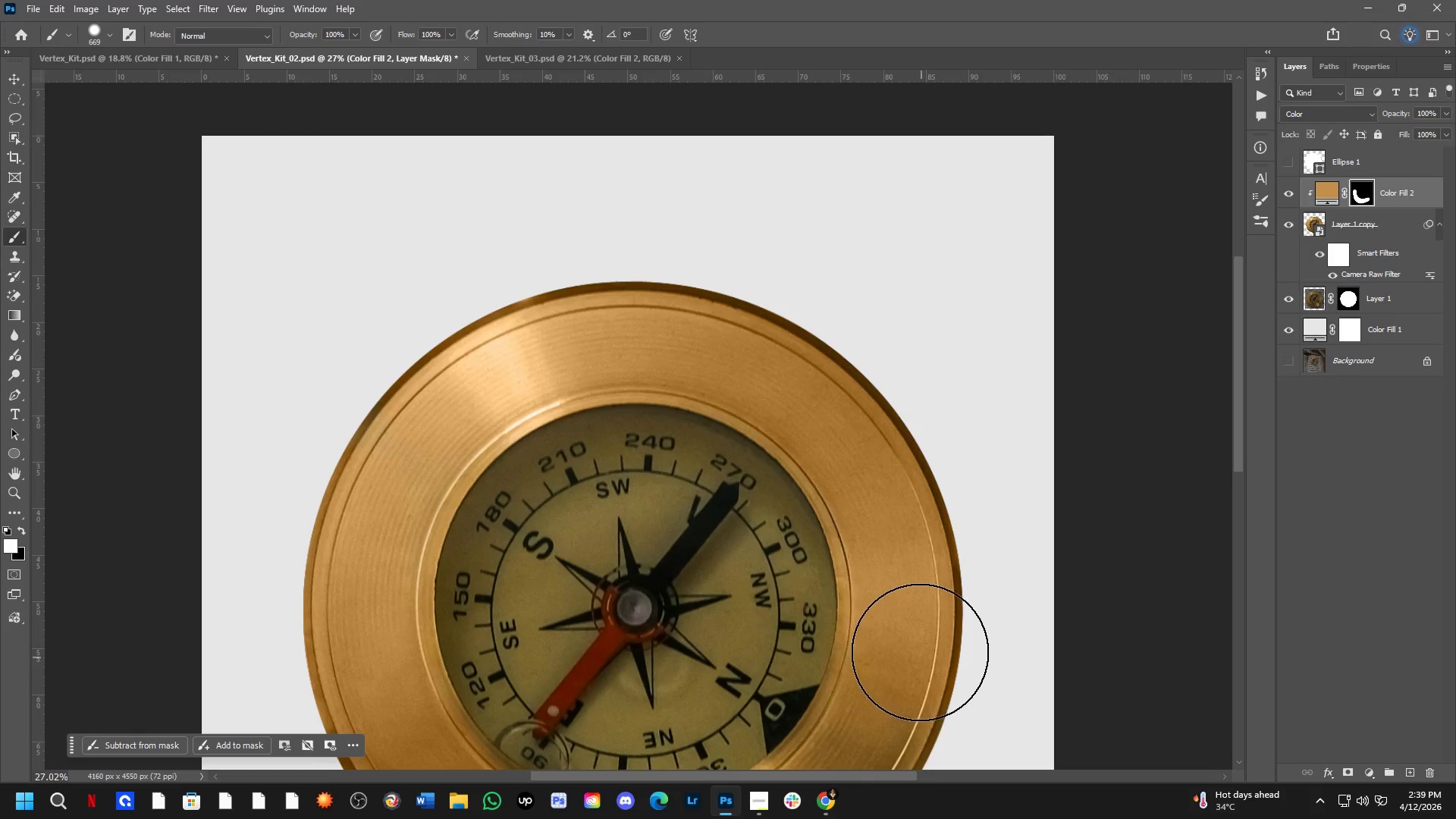 
hold_key(key=Space, duration=0.55)
 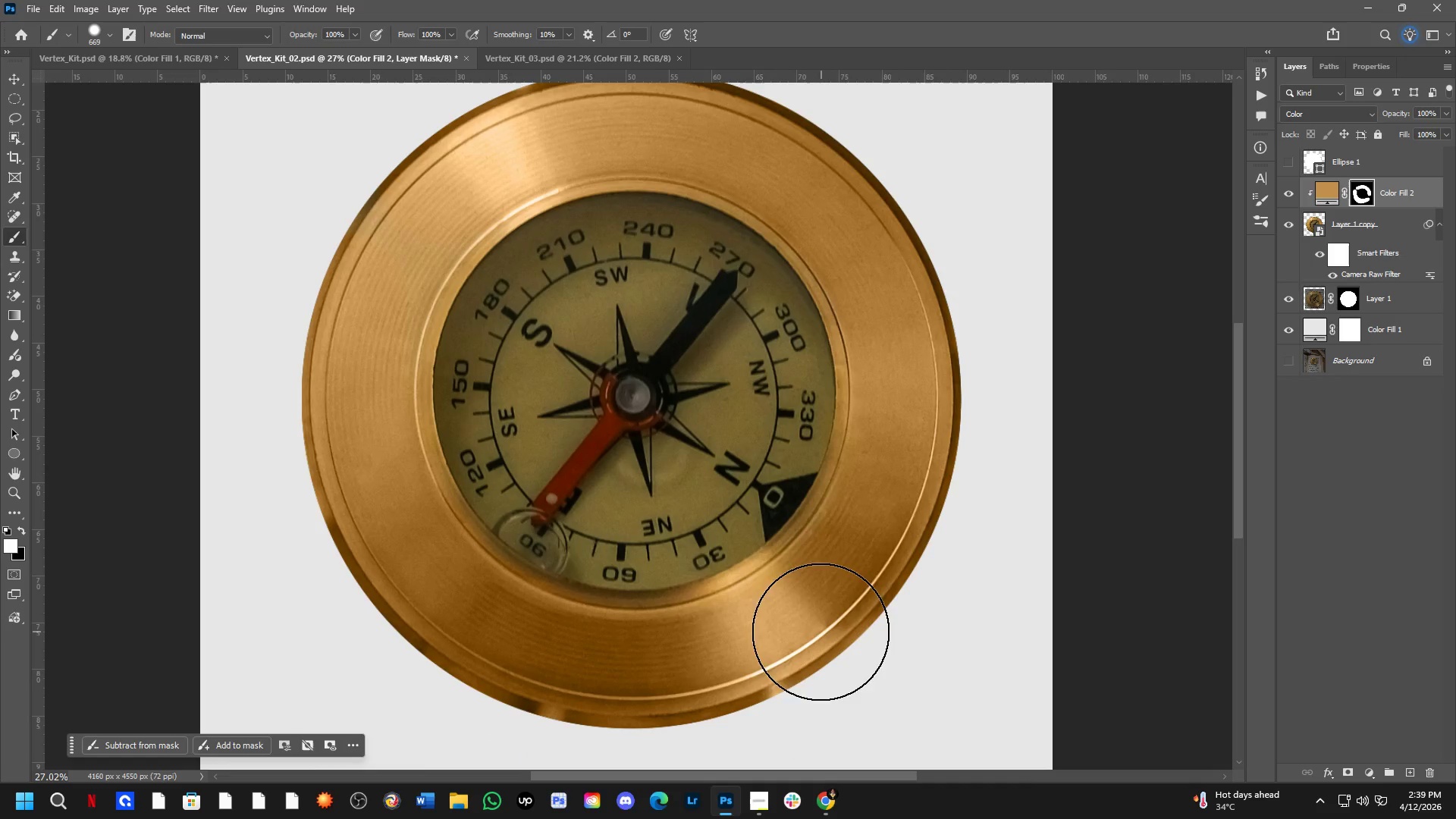 
left_click_drag(start_coordinate=[920, 642], to_coordinate=[918, 429])
 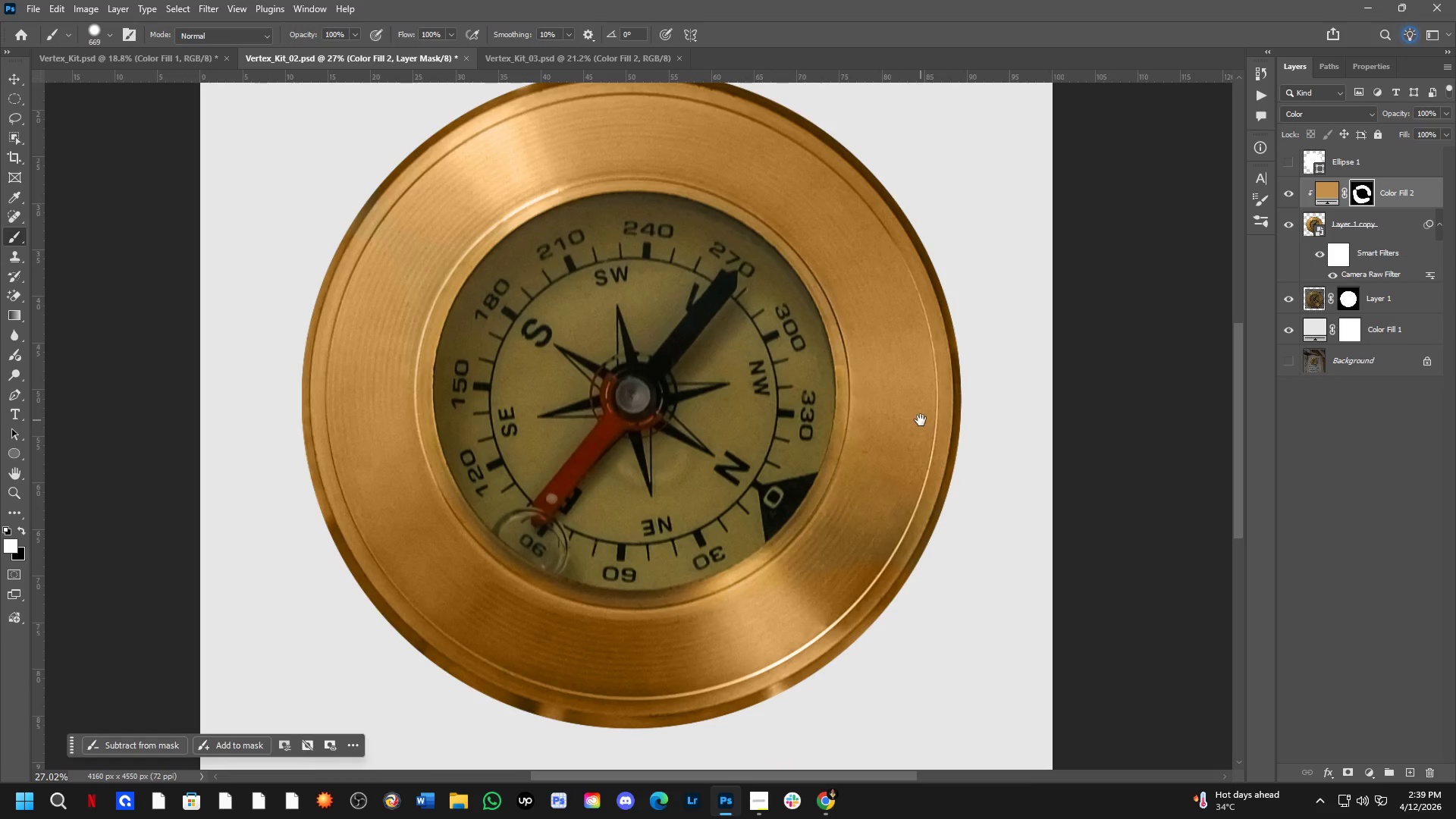 
left_click_drag(start_coordinate=[922, 422], to_coordinate=[803, 625])
 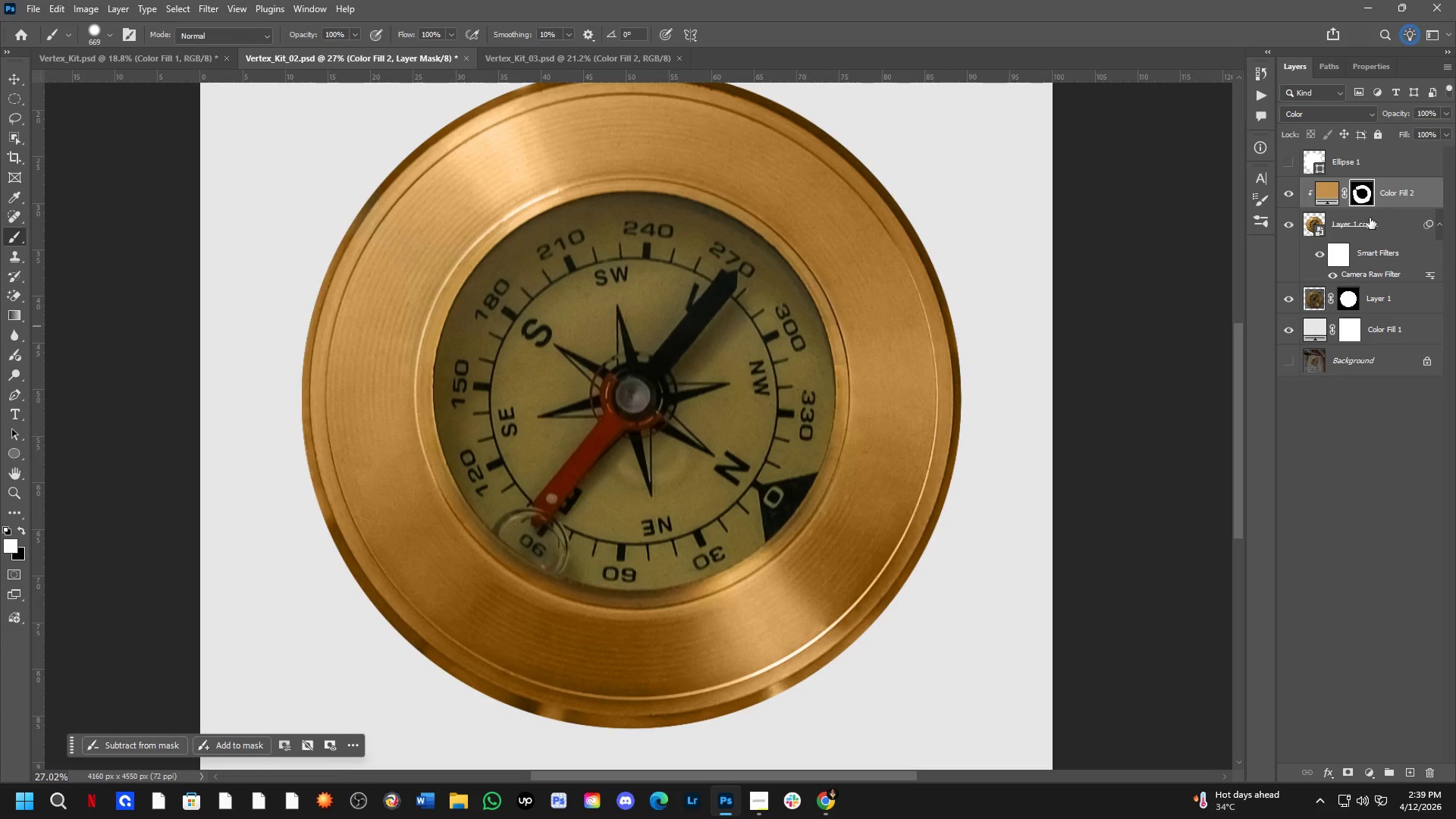 
left_click_drag(start_coordinate=[908, 547], to_coordinate=[604, 735])
 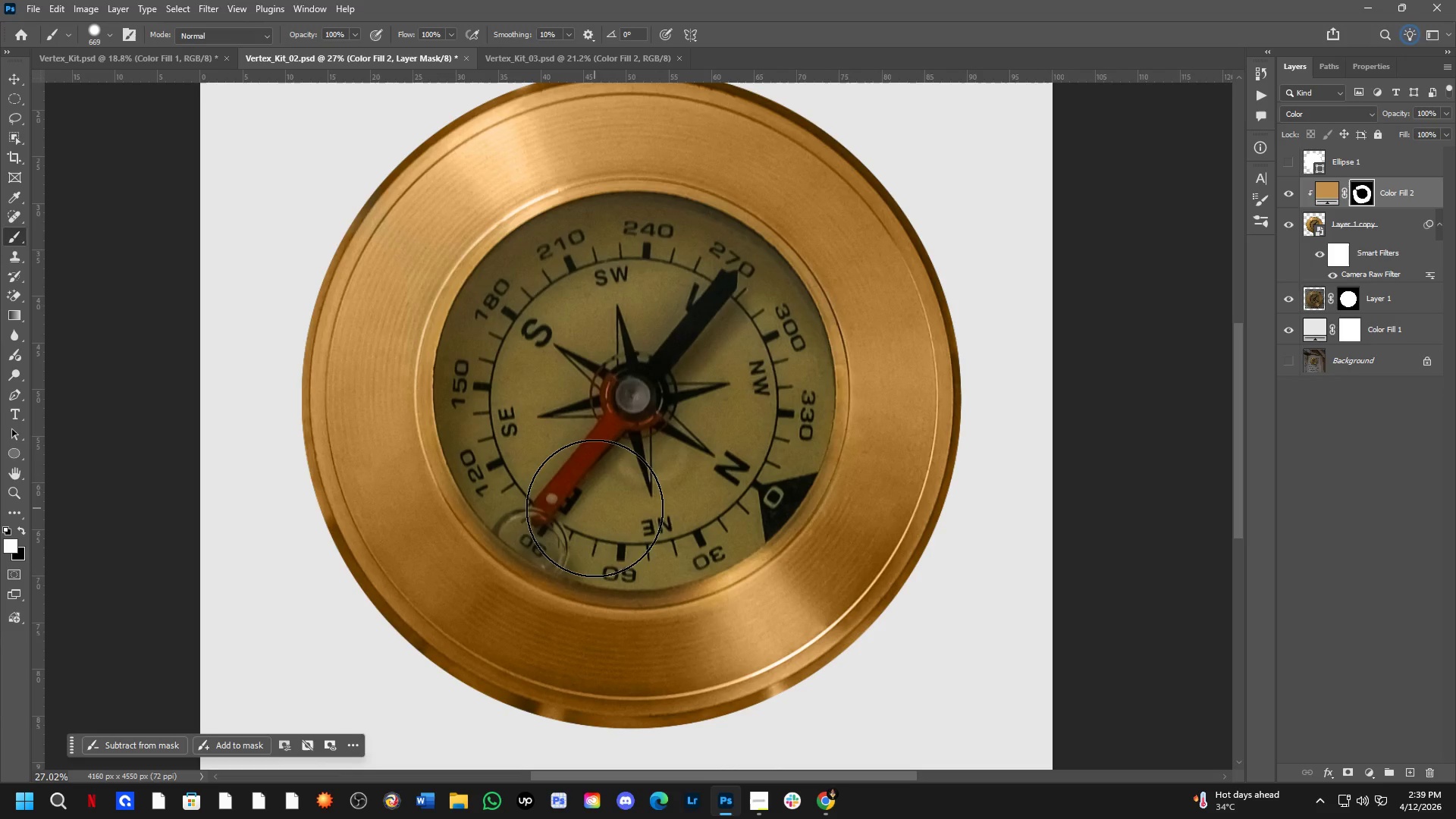 
hold_key(key=Space, duration=0.52)
 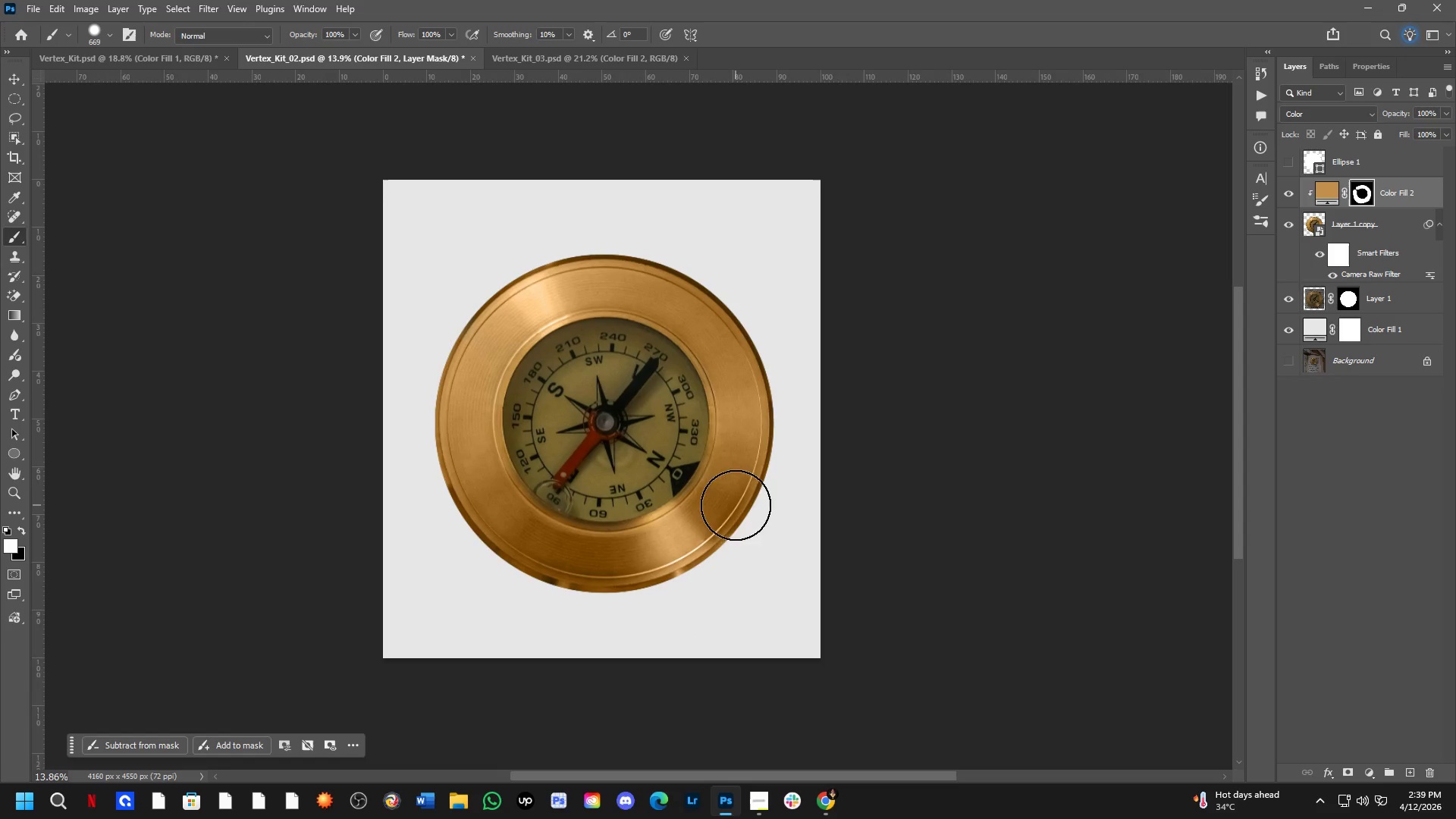 
left_click_drag(start_coordinate=[714, 601], to_coordinate=[689, 599])
 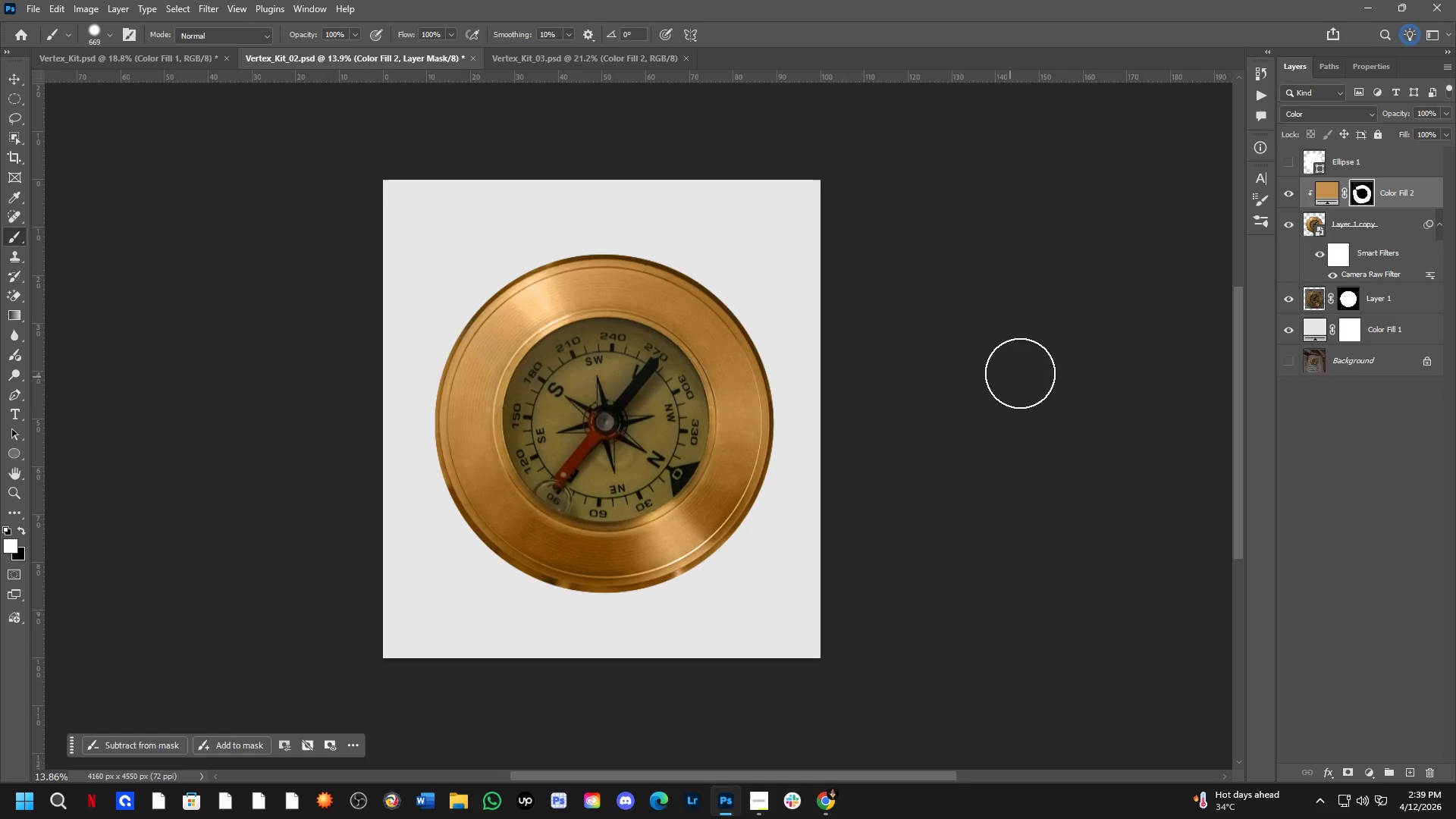 
scroll: coordinate [622, 447], scroll_direction: down, amount: 7.0
 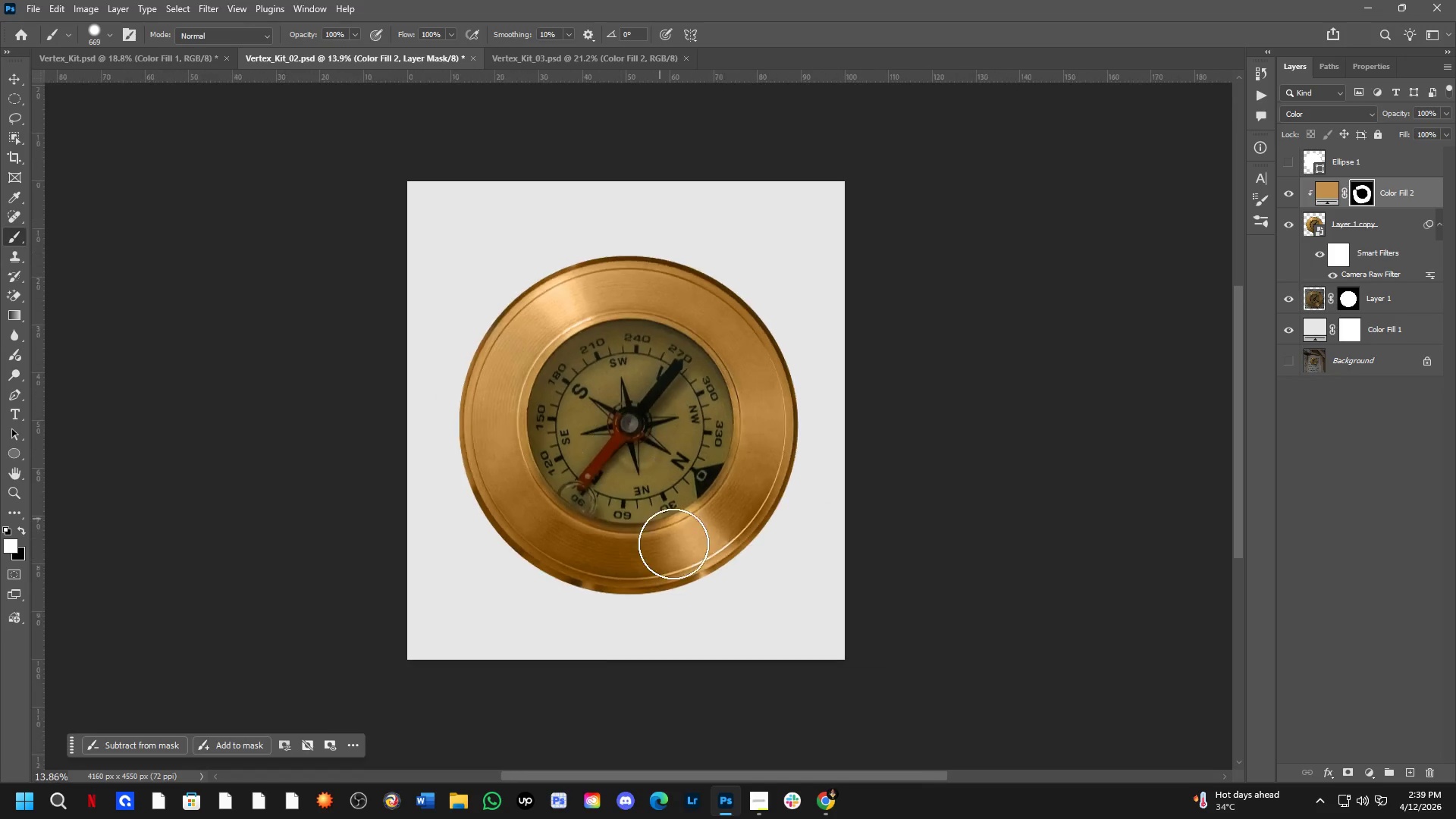 
left_click([1390, 279])
 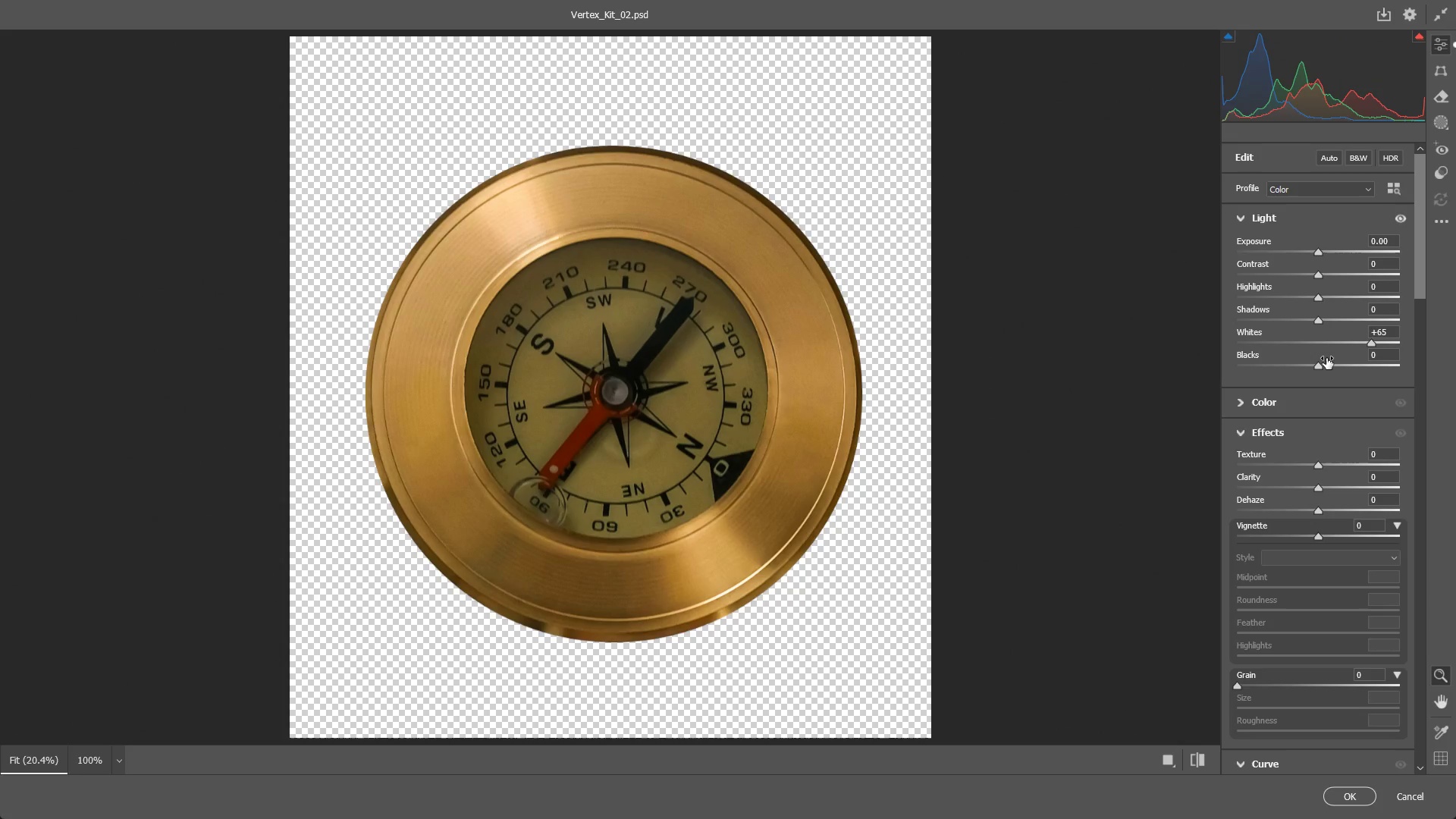 
left_click_drag(start_coordinate=[1316, 366], to_coordinate=[1260, 374])
 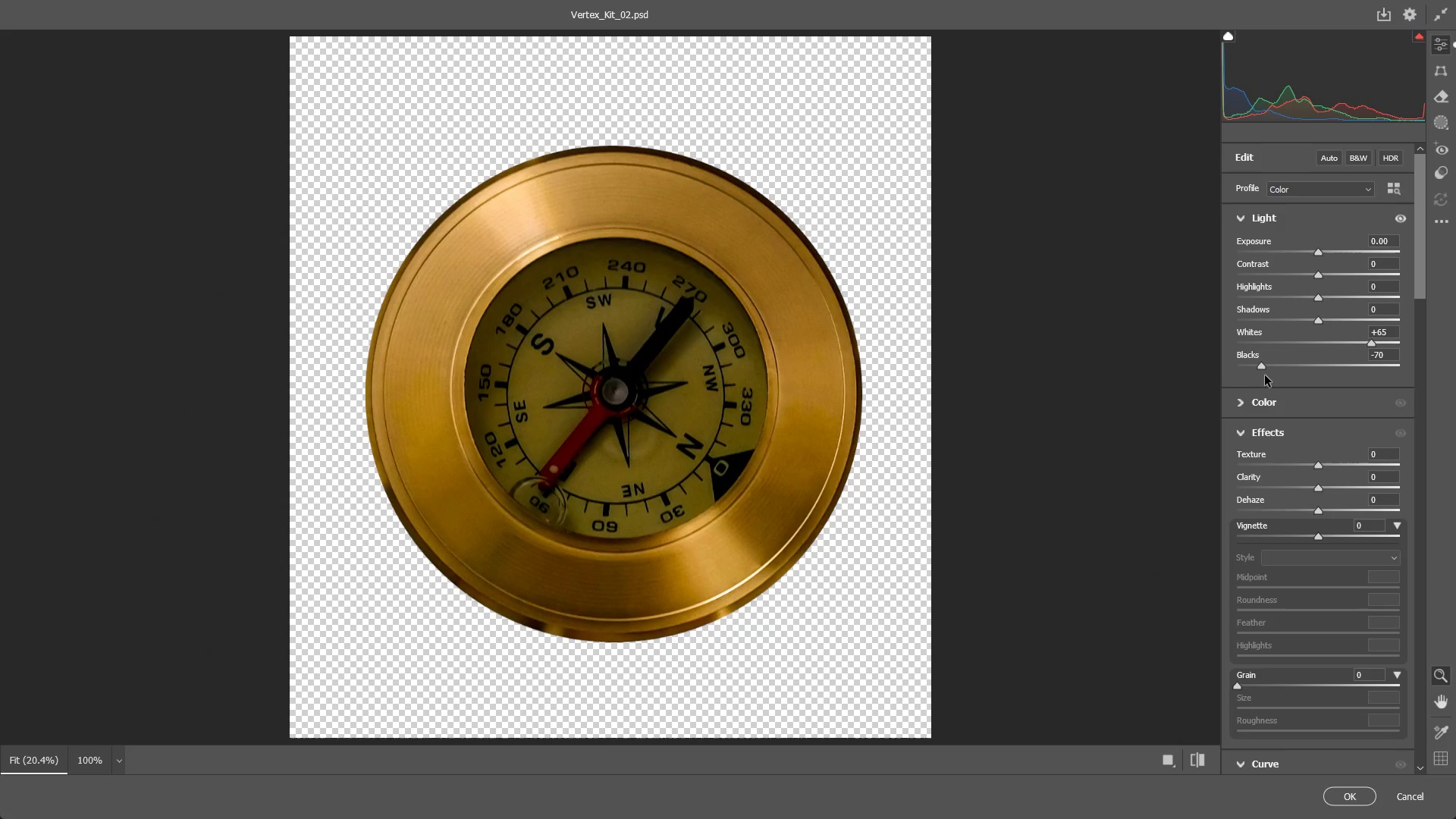 
key(Control+Z)
 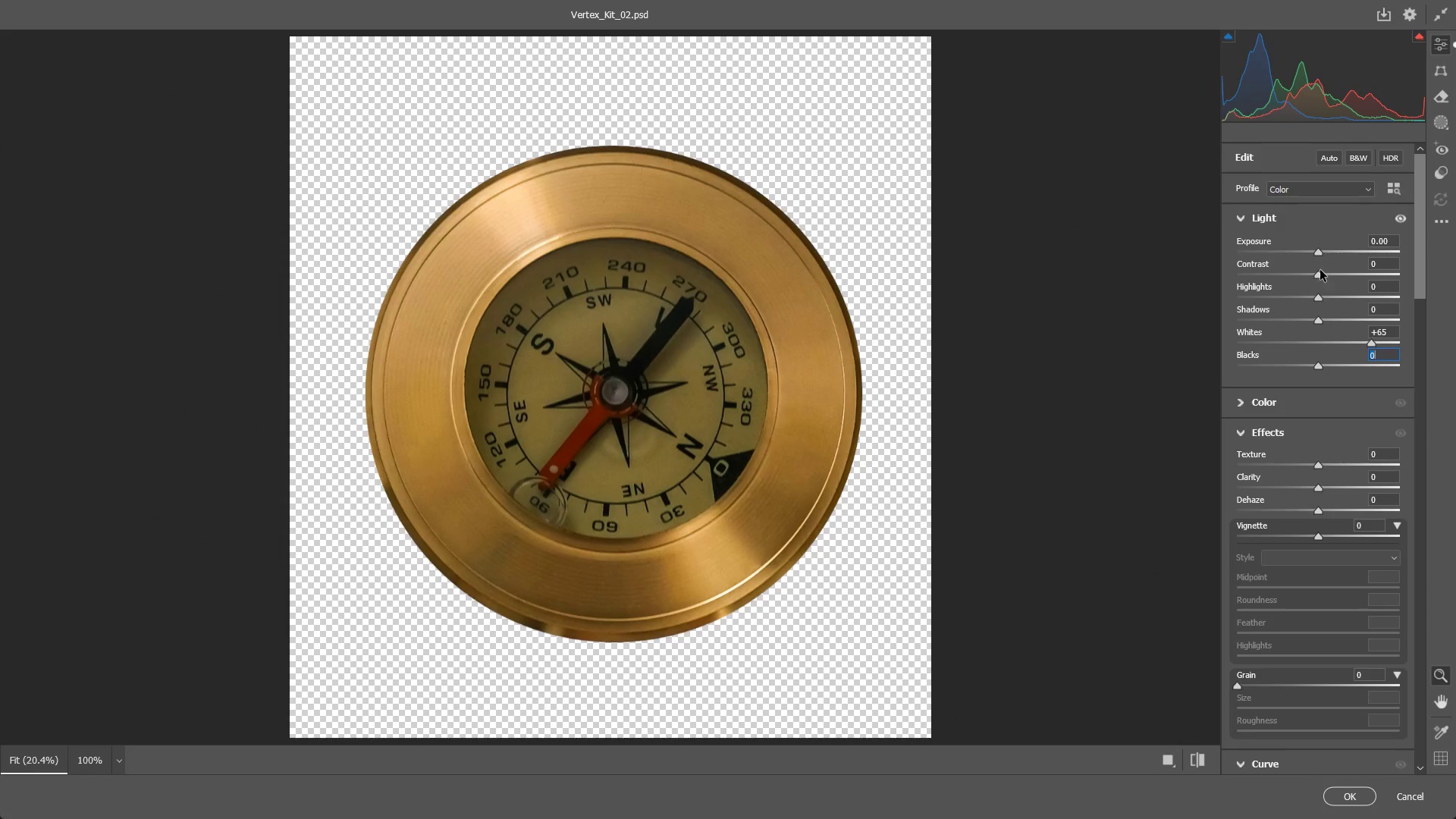 
left_click_drag(start_coordinate=[1321, 271], to_coordinate=[1395, 288])
 